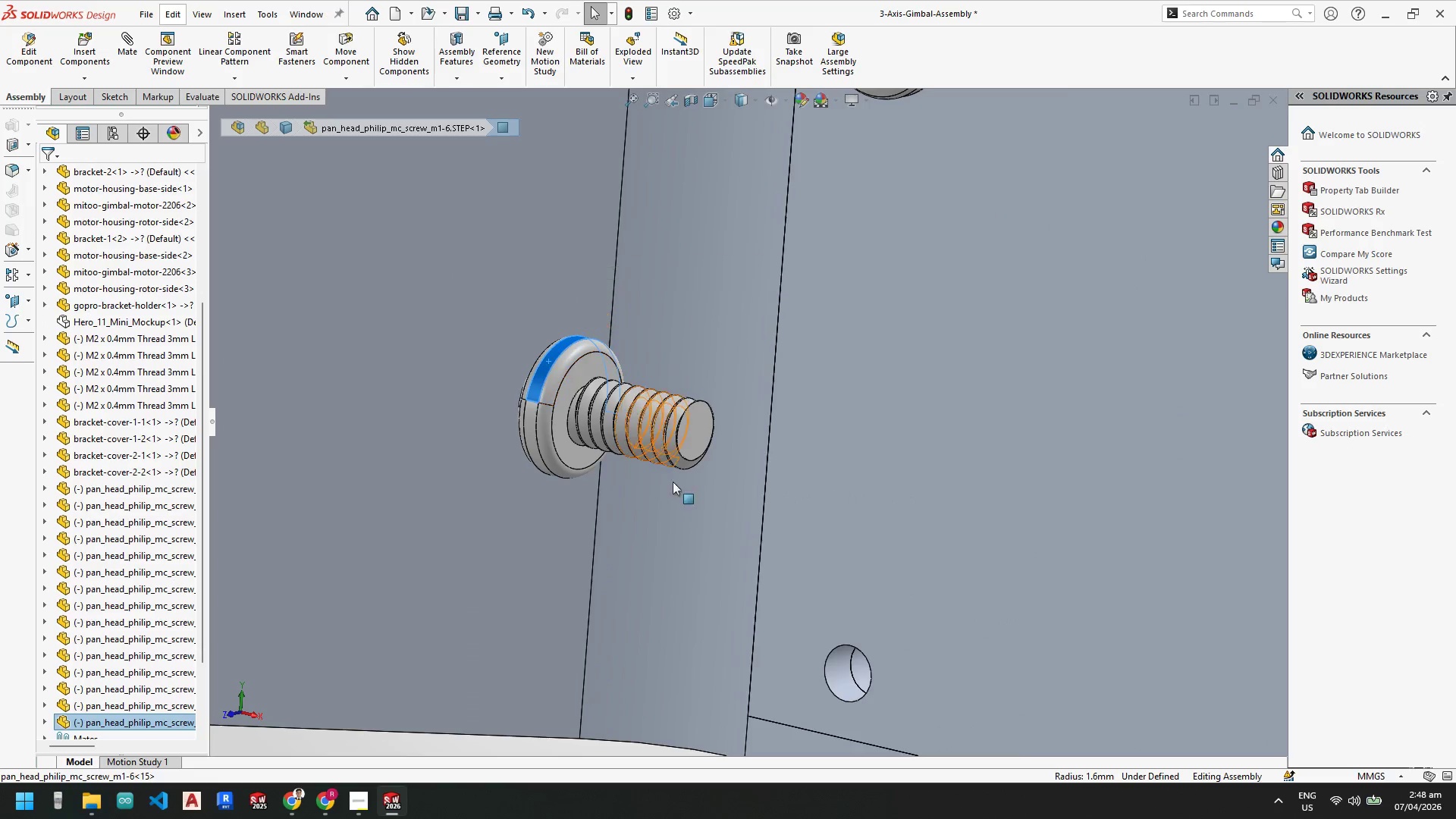 
hold_key(key=ControlLeft, duration=1.03)
left_click([832, 668])
 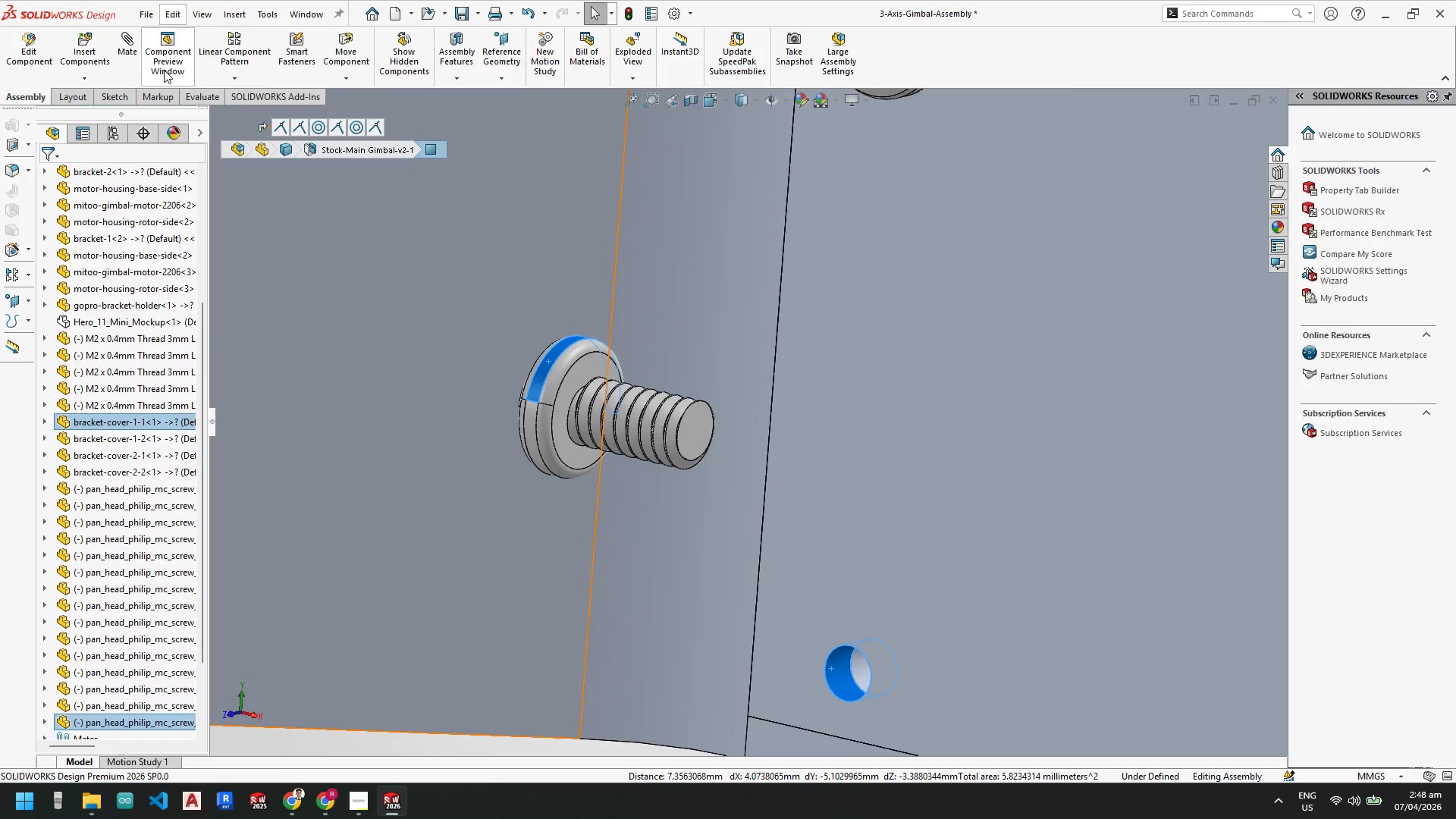 
left_click([127, 52])
 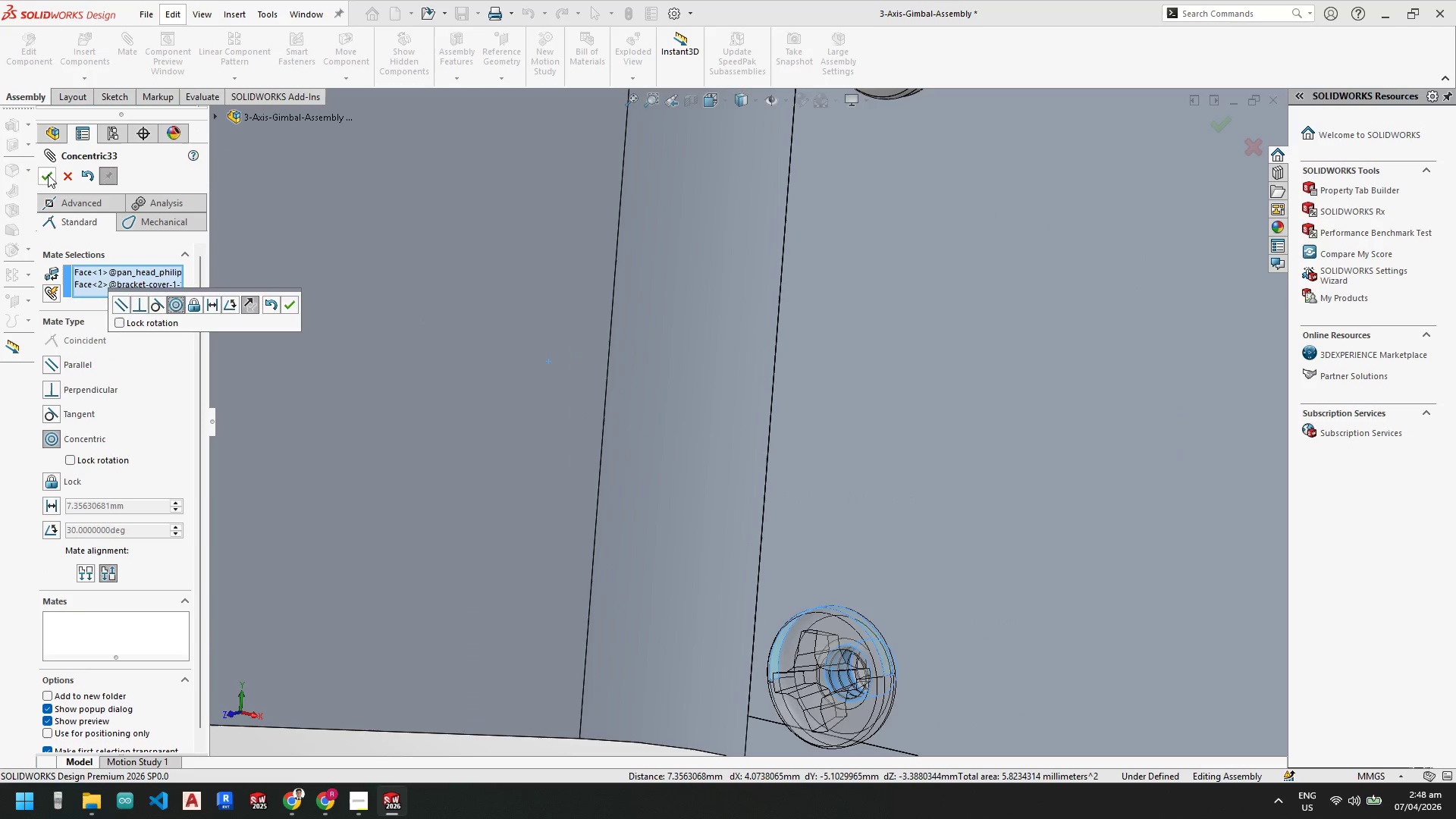 
left_click_drag(start_coordinate=[845, 635], to_coordinate=[721, 603])
 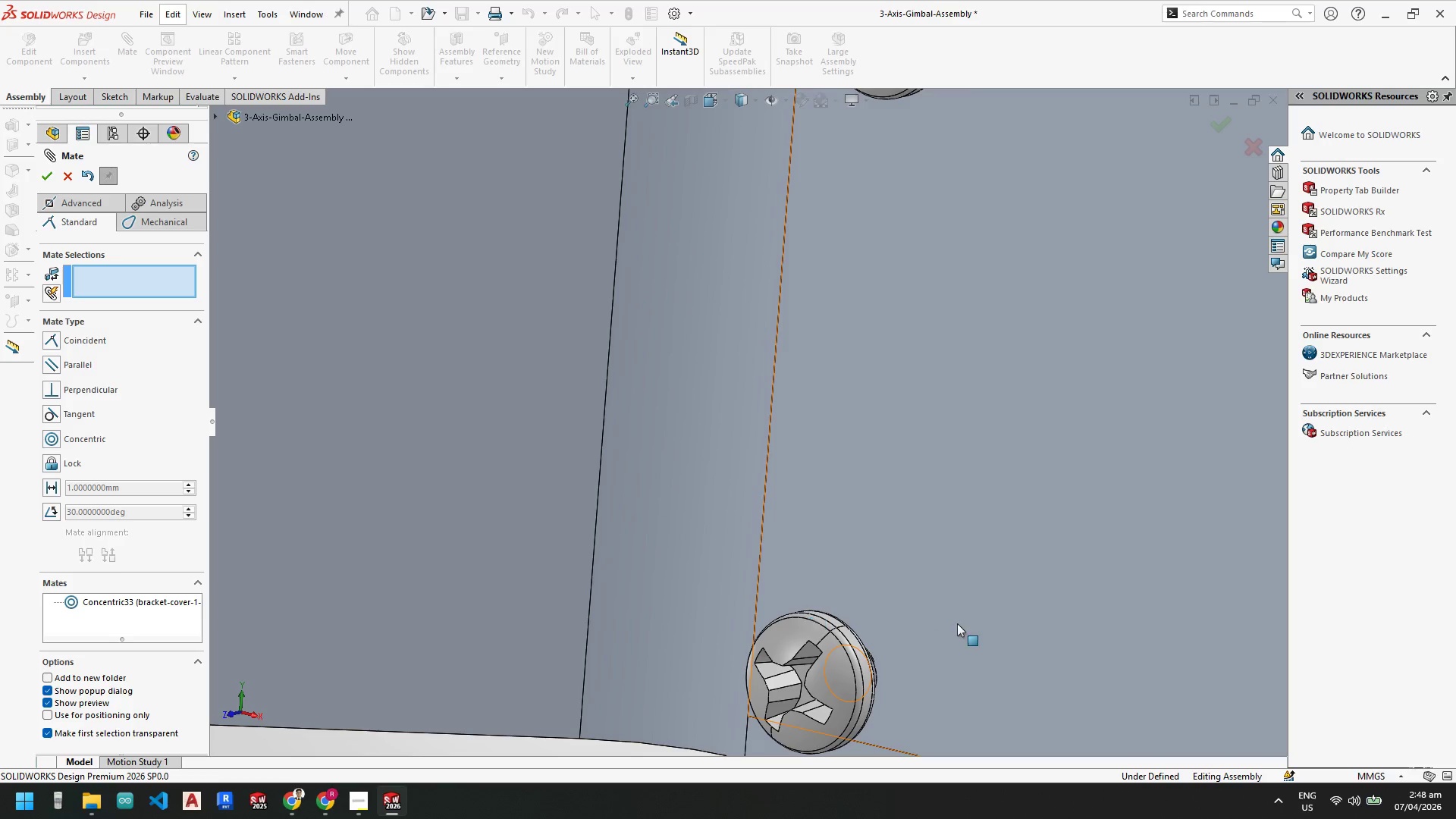 
left_click([961, 621])
 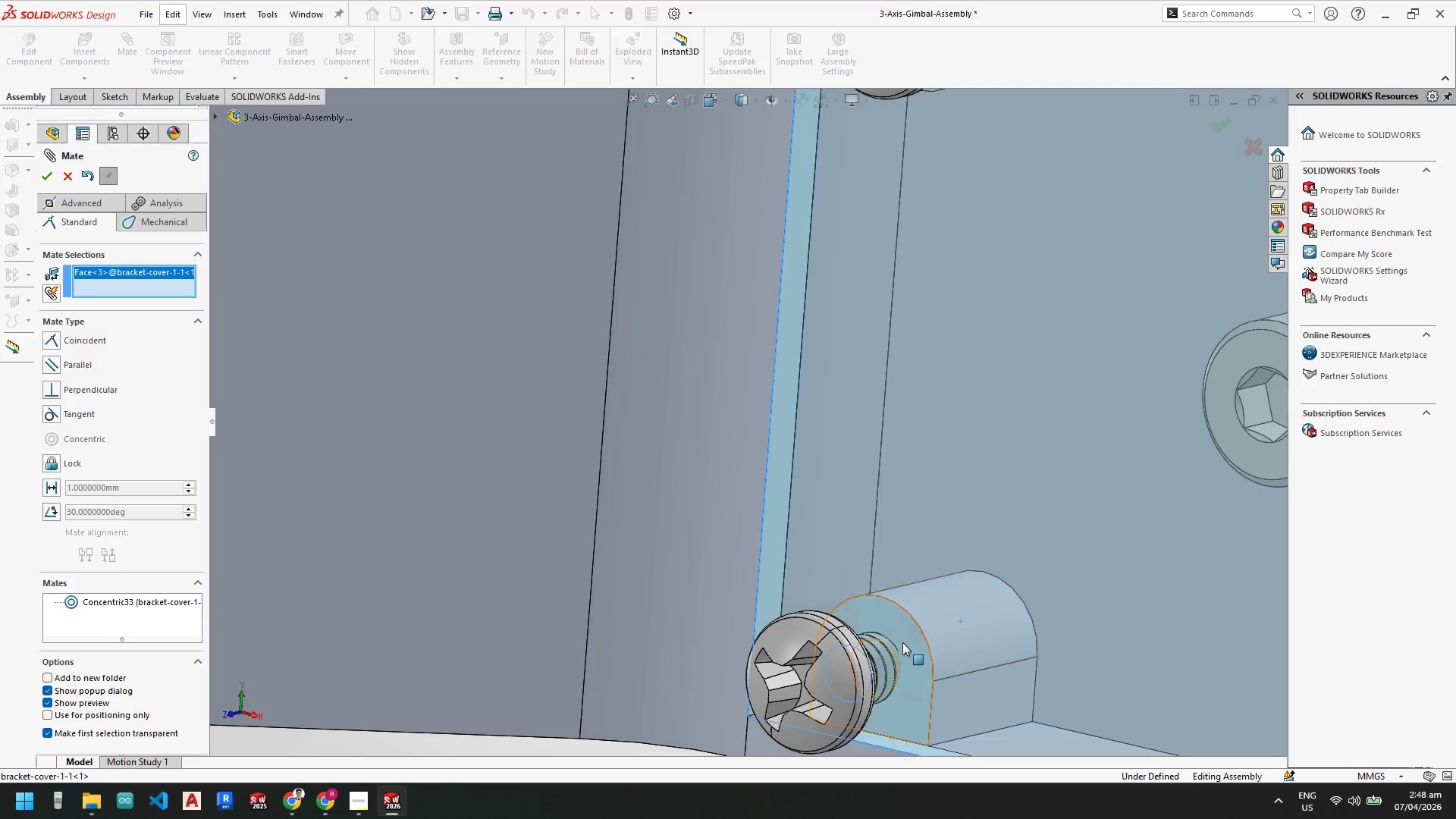 
scroll: coordinate [898, 629], scroll_direction: up, amount: 3.0
 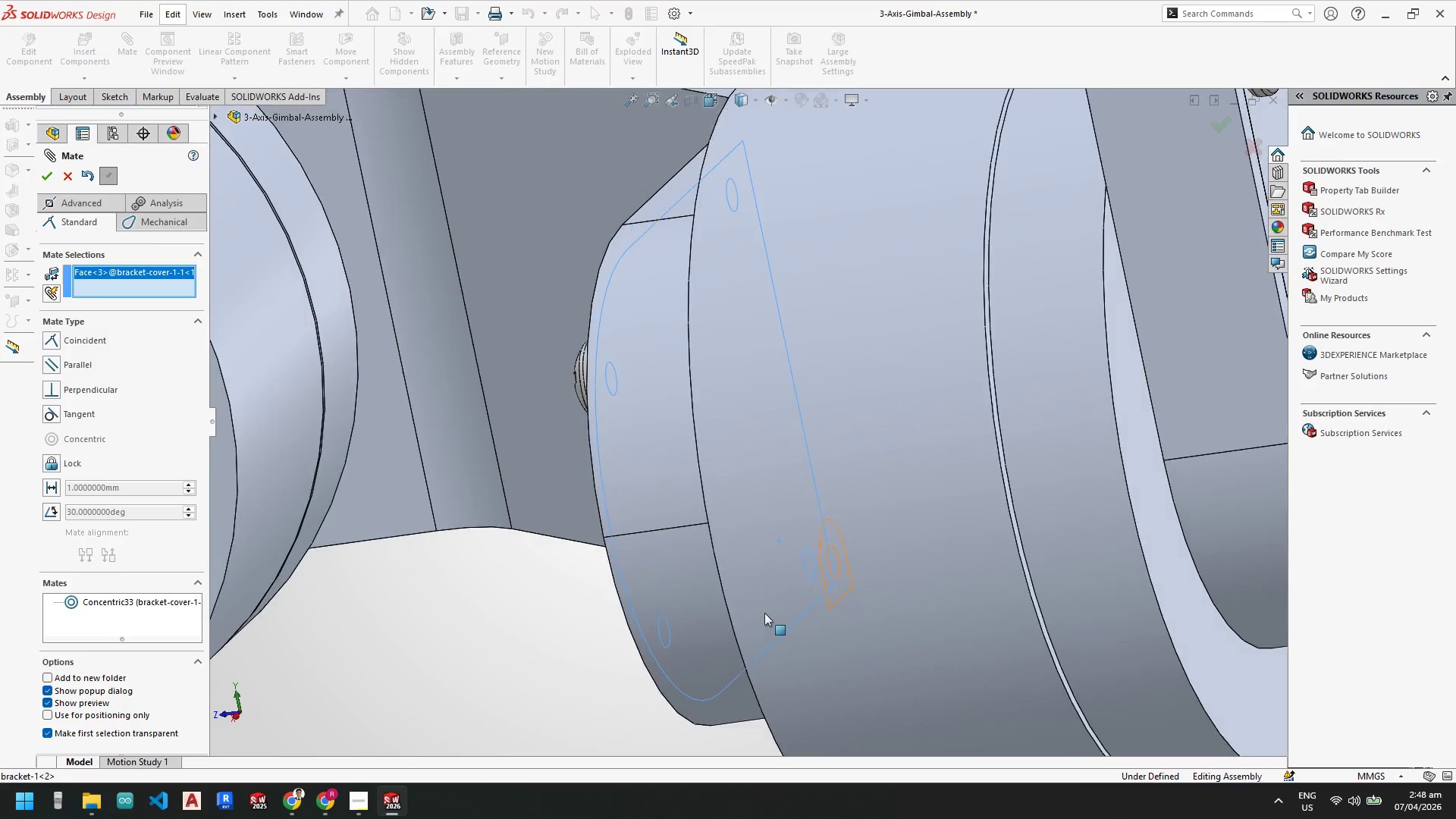 
scroll: coordinate [762, 582], scroll_direction: none, amount: 0.0
 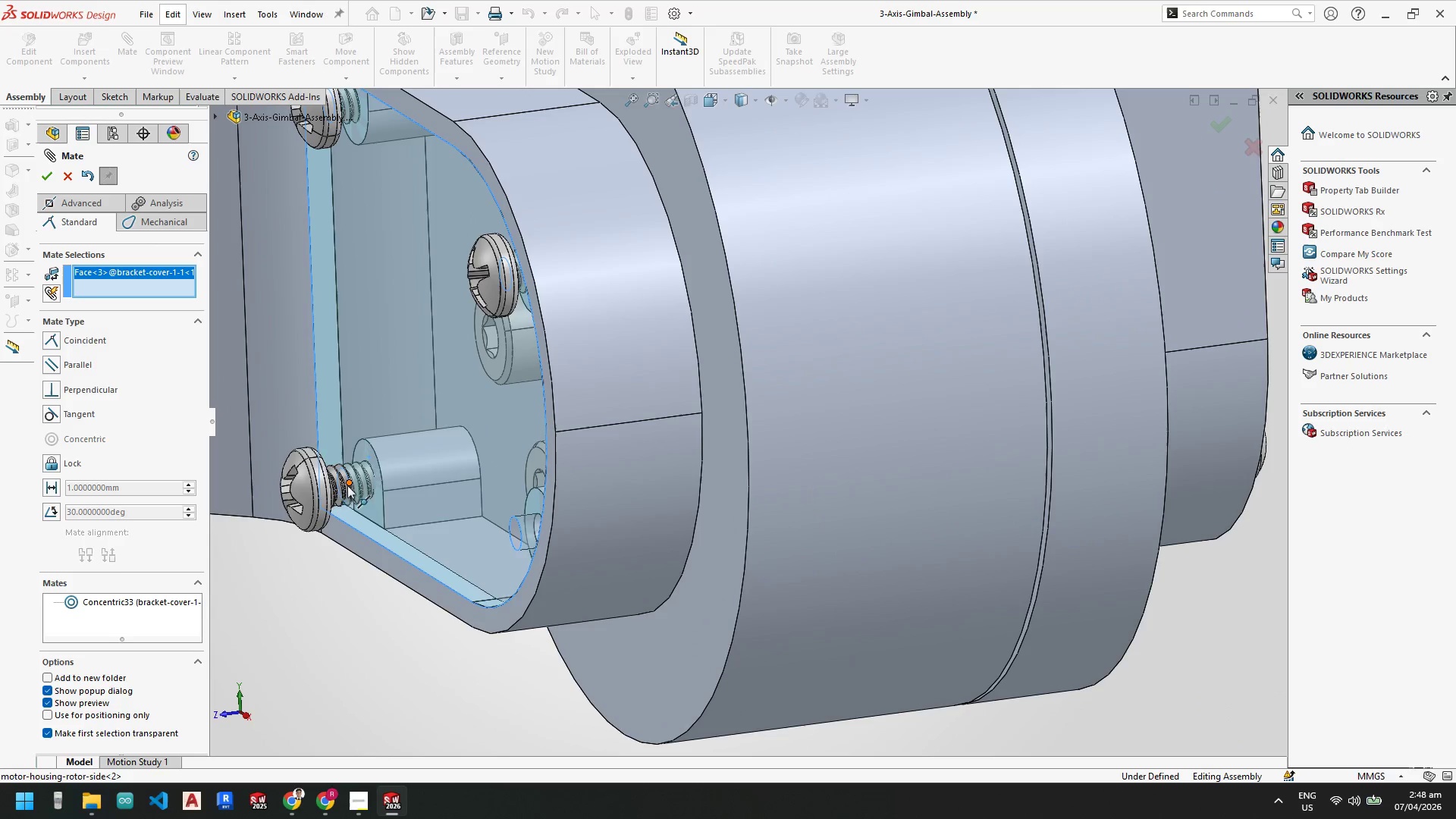 
left_click_drag(start_coordinate=[324, 482], to_coordinate=[231, 485])
 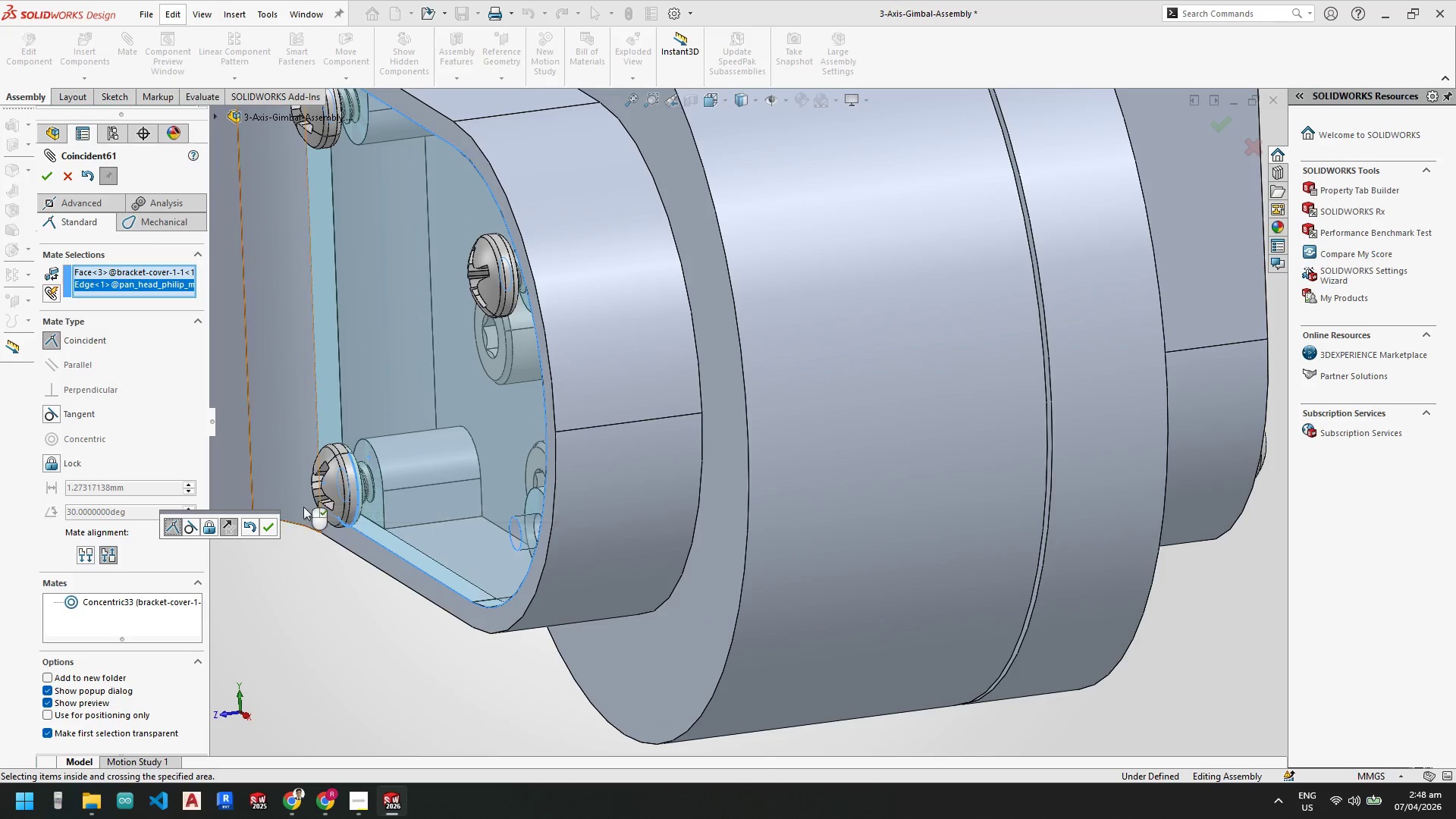 
scroll: coordinate [394, 483], scroll_direction: down, amount: 7.0
 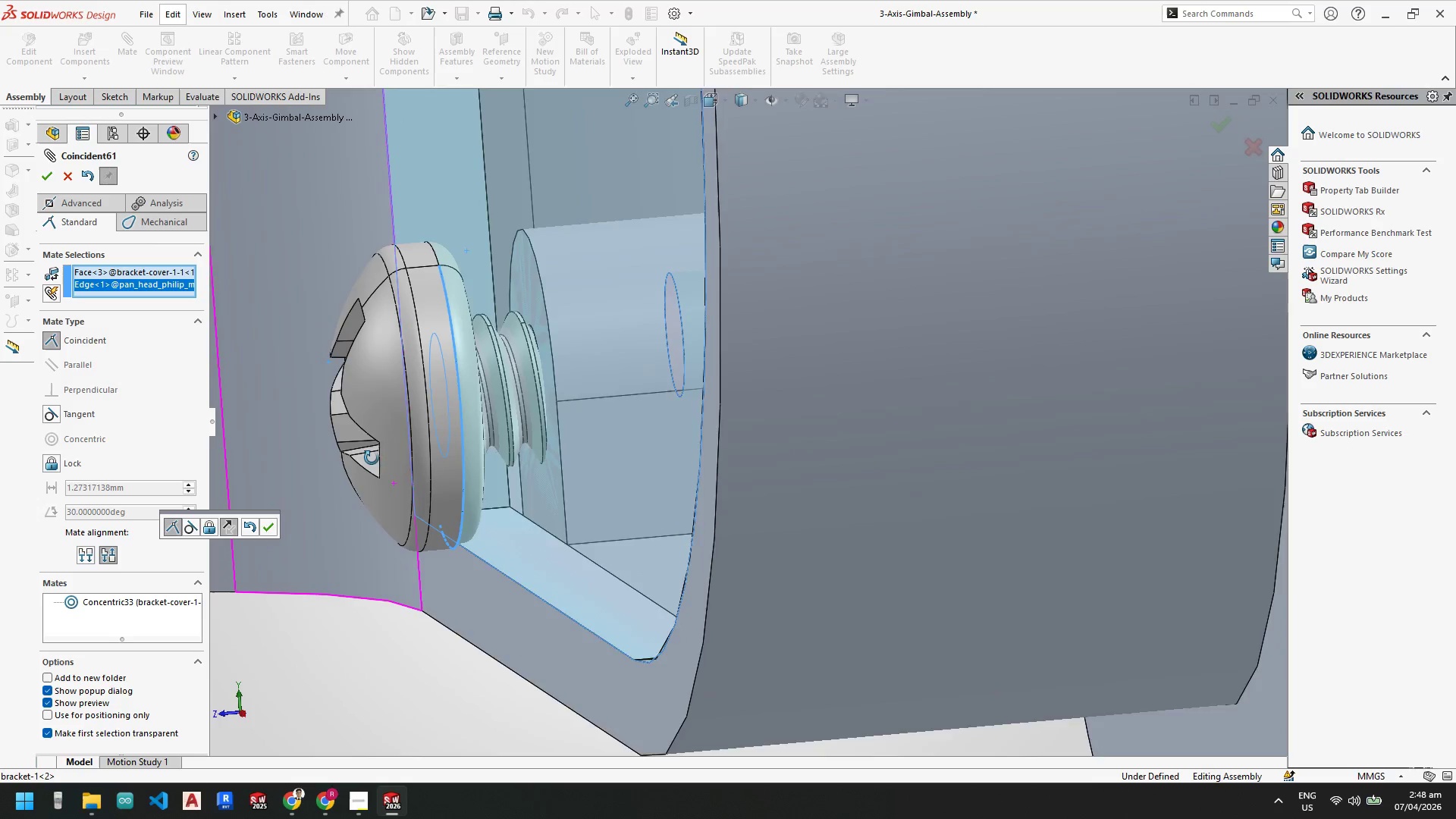 
key(Escape)
 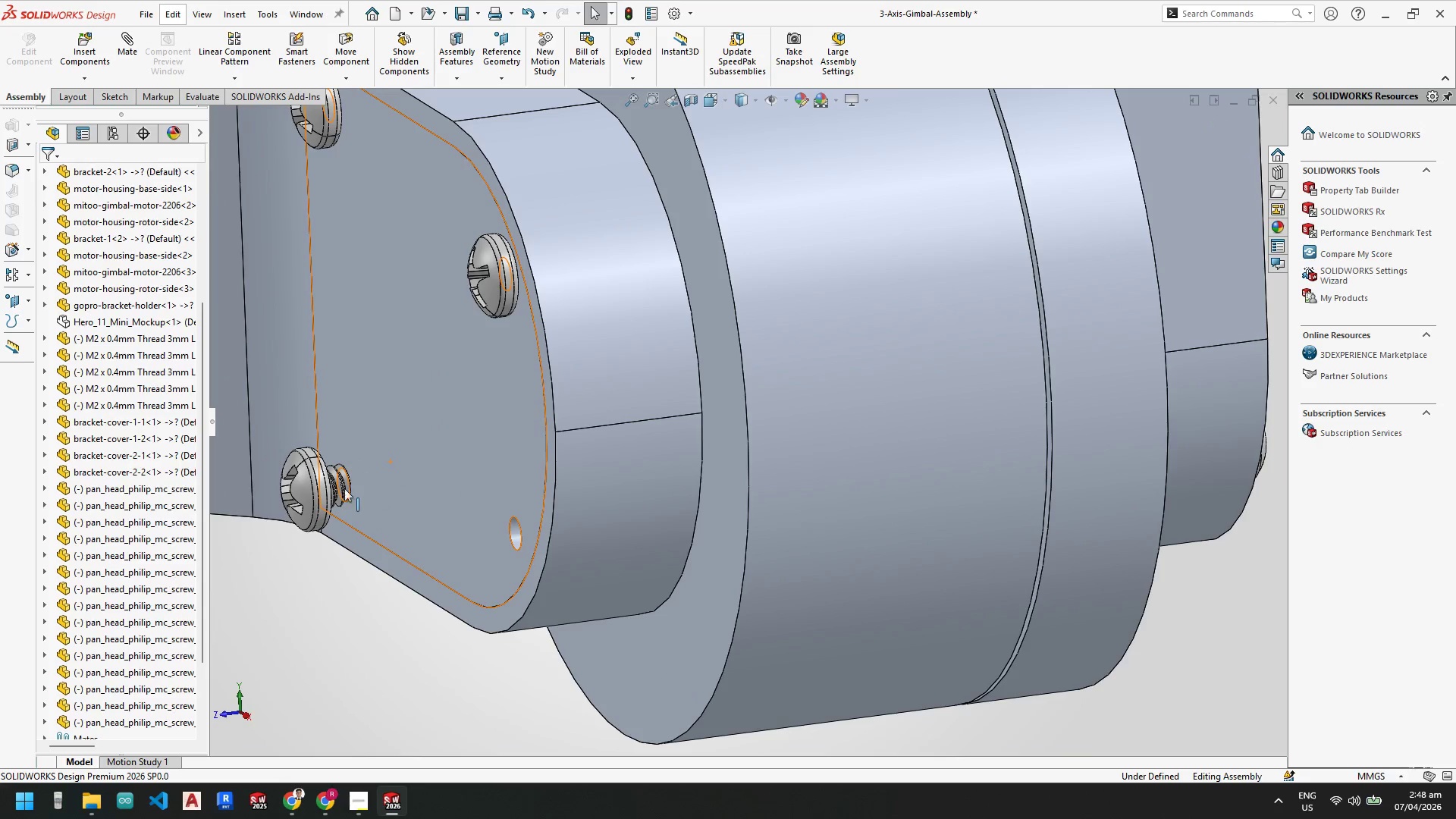 
left_click_drag(start_coordinate=[396, 466], to_coordinate=[237, 481])
 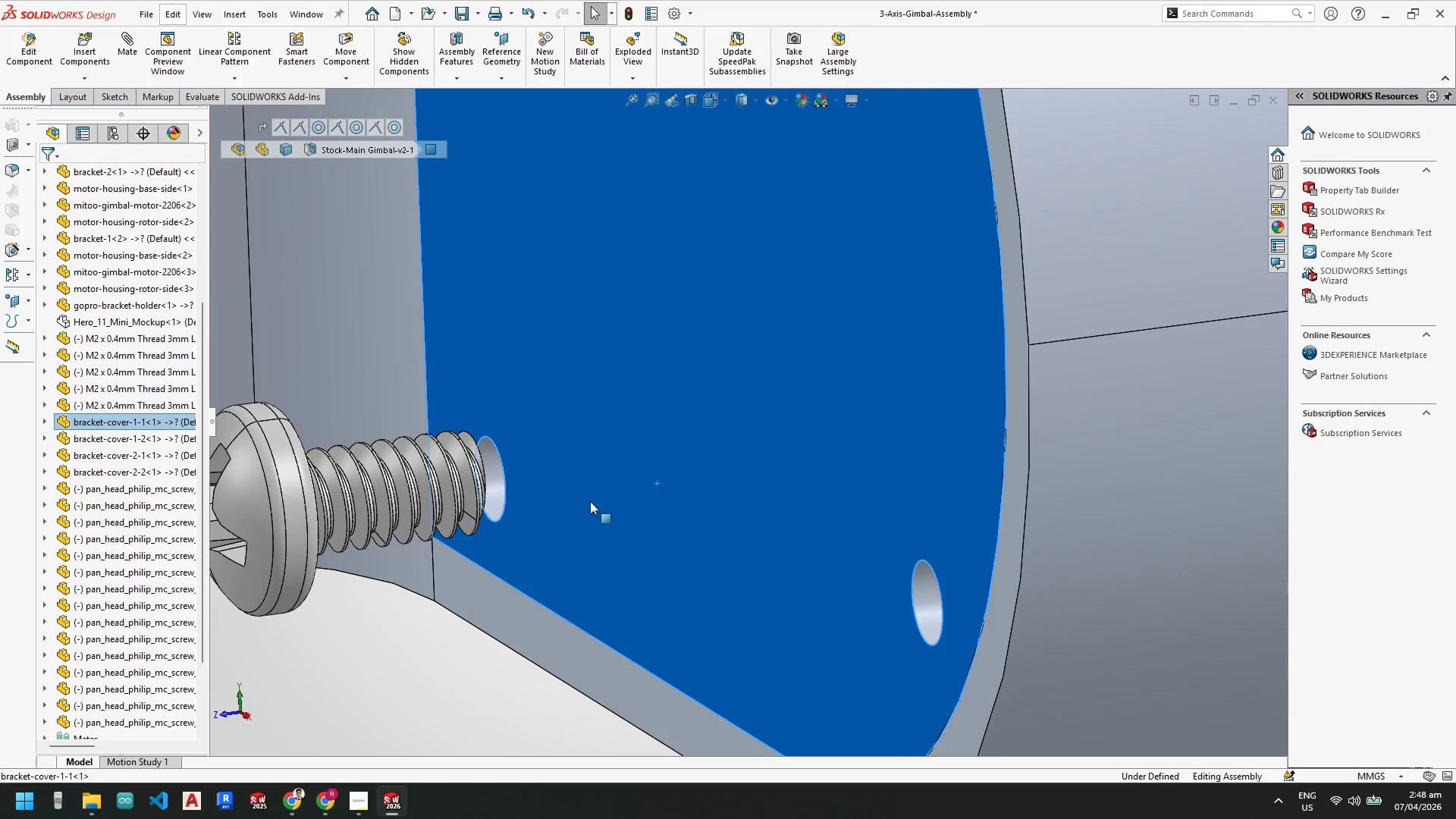 
scroll: coordinate [375, 472], scroll_direction: down, amount: 5.0
 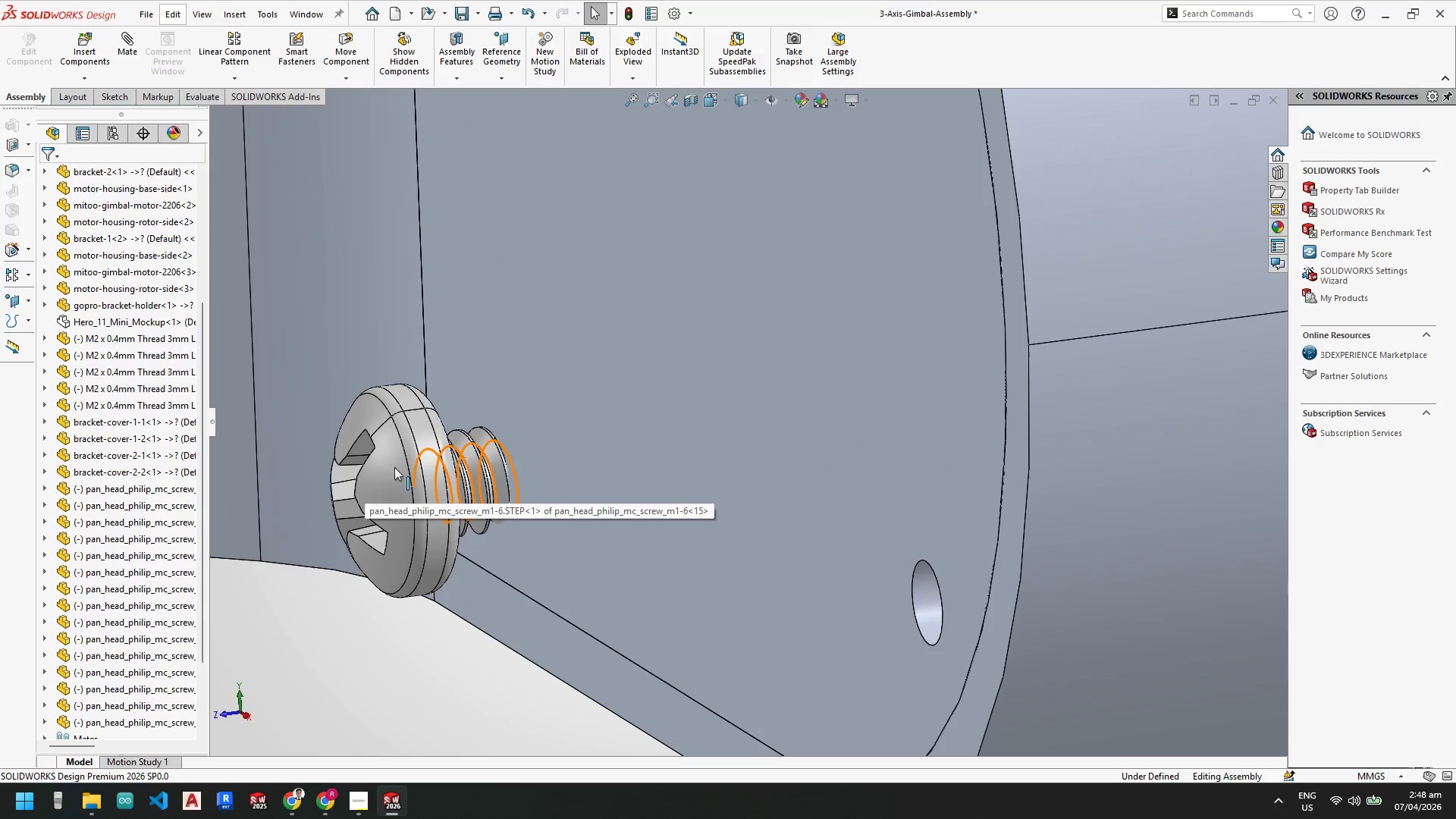 
scroll: coordinate [580, 506], scroll_direction: up, amount: 5.0
 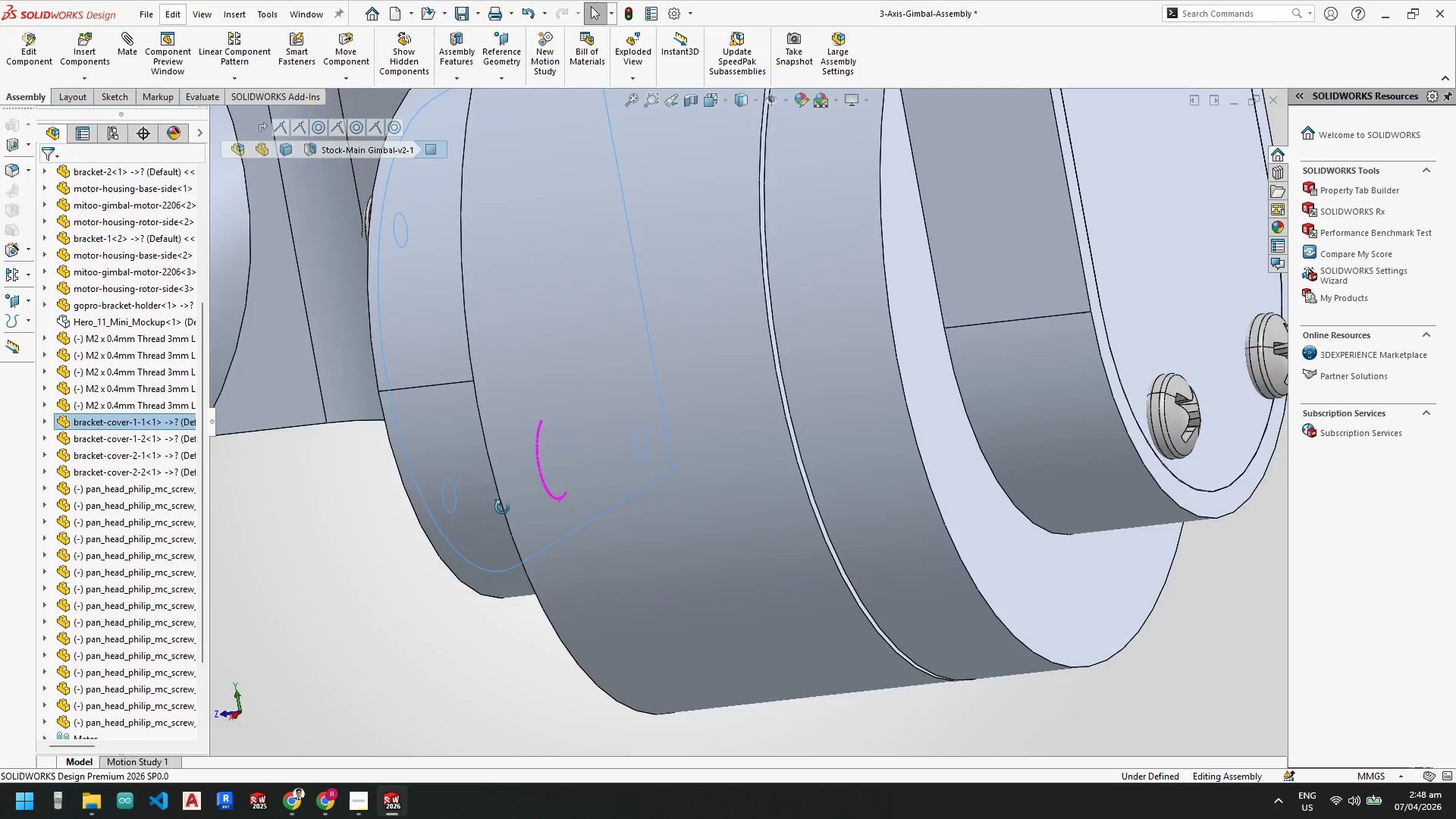 
scroll: coordinate [588, 428], scroll_direction: down, amount: 5.0
 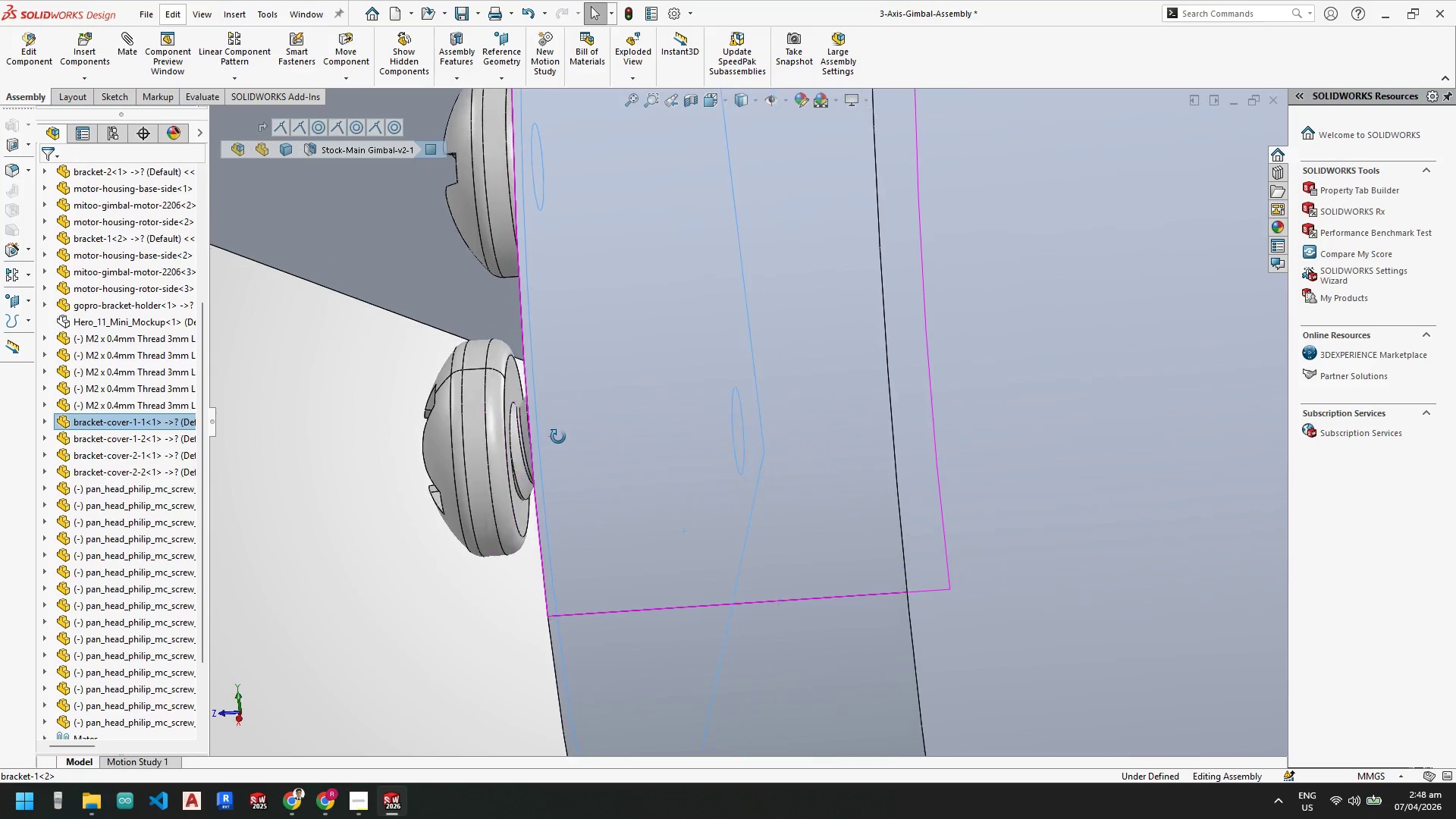 
hold_key(key=ControlLeft, duration=0.55)
left_click([494, 379])
 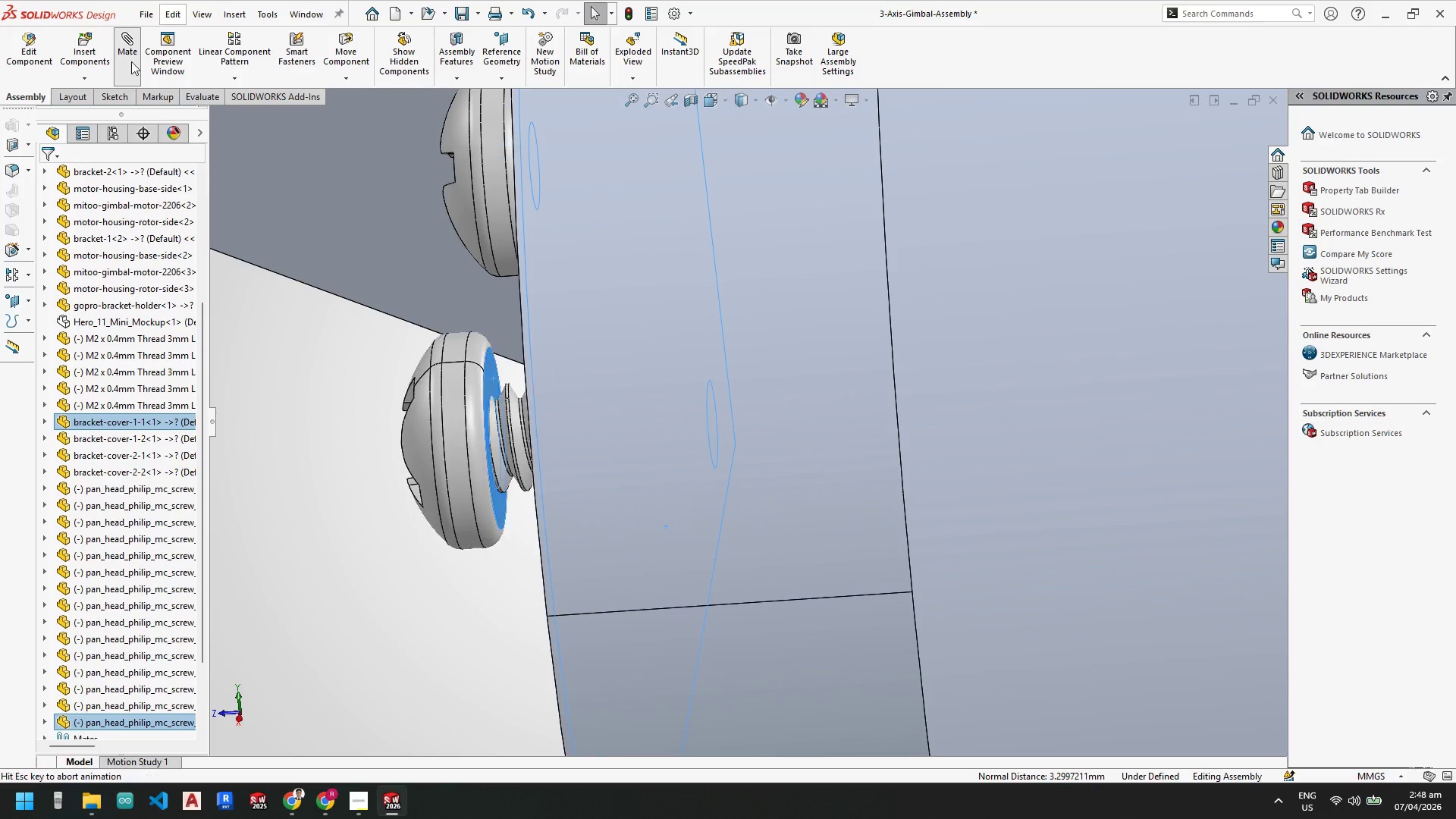 
scroll: coordinate [483, 513], scroll_direction: up, amount: 10.0
 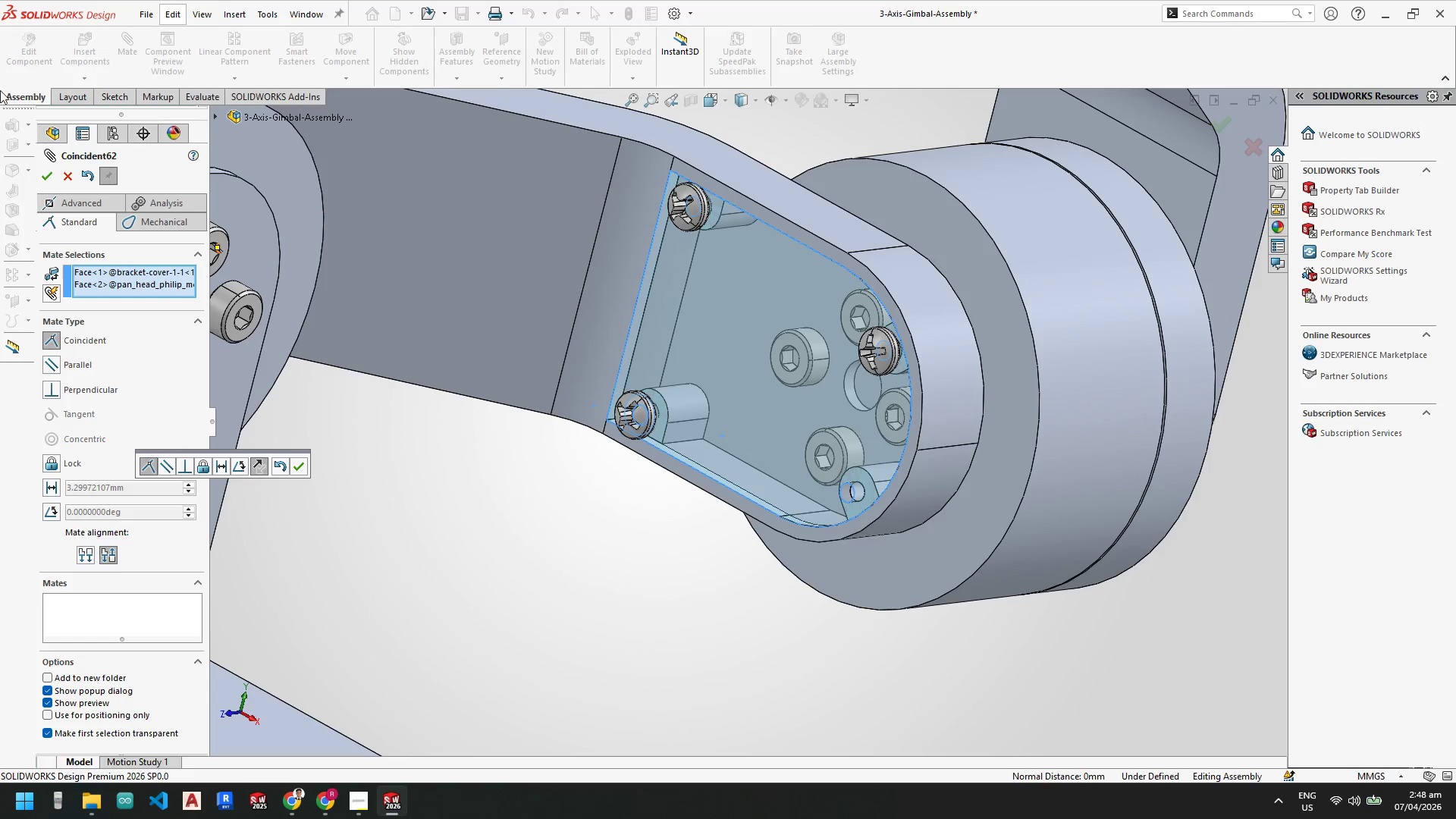 
left_click([39, 177])
 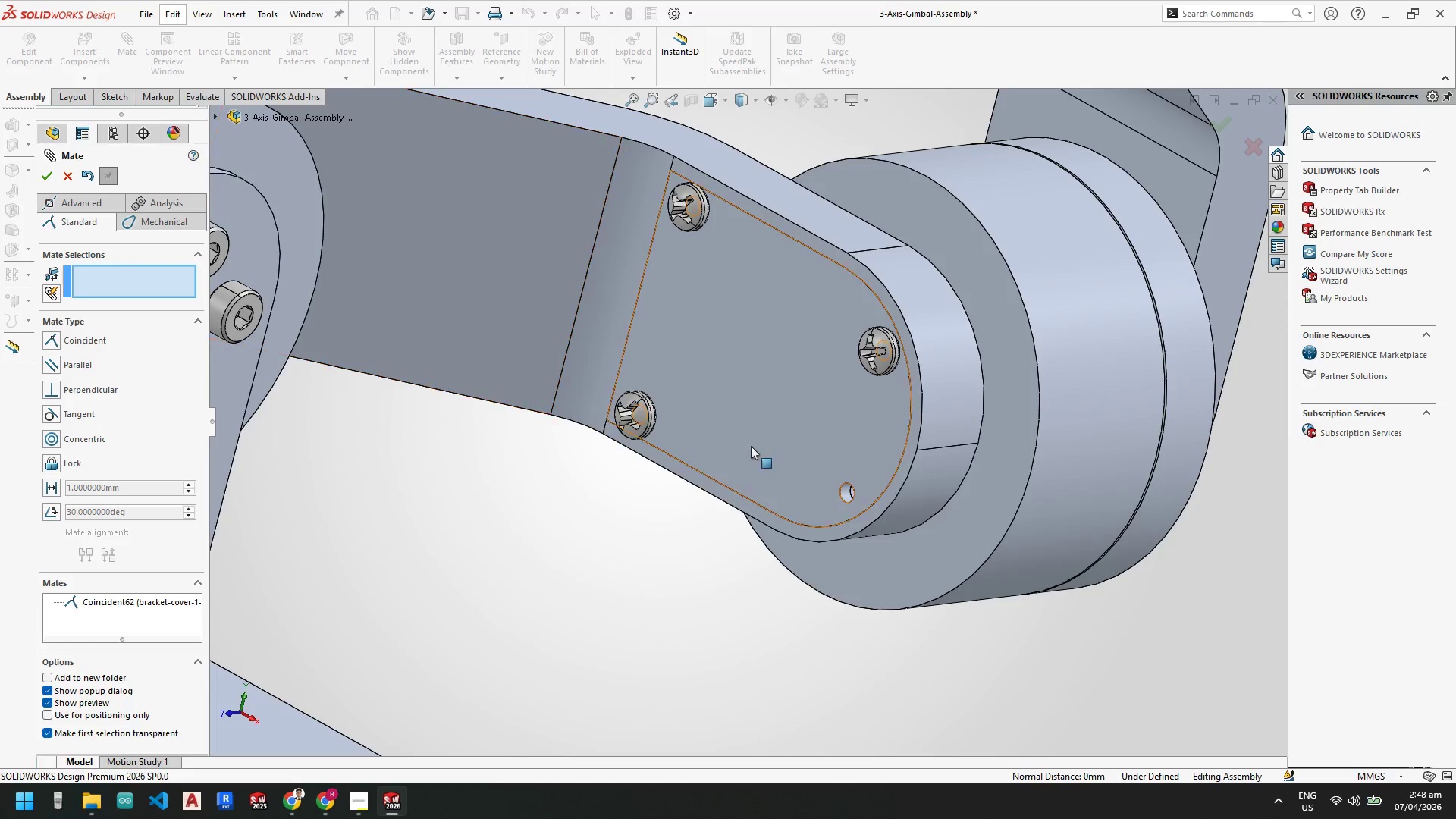 
scroll: coordinate [811, 466], scroll_direction: down, amount: 1.0
 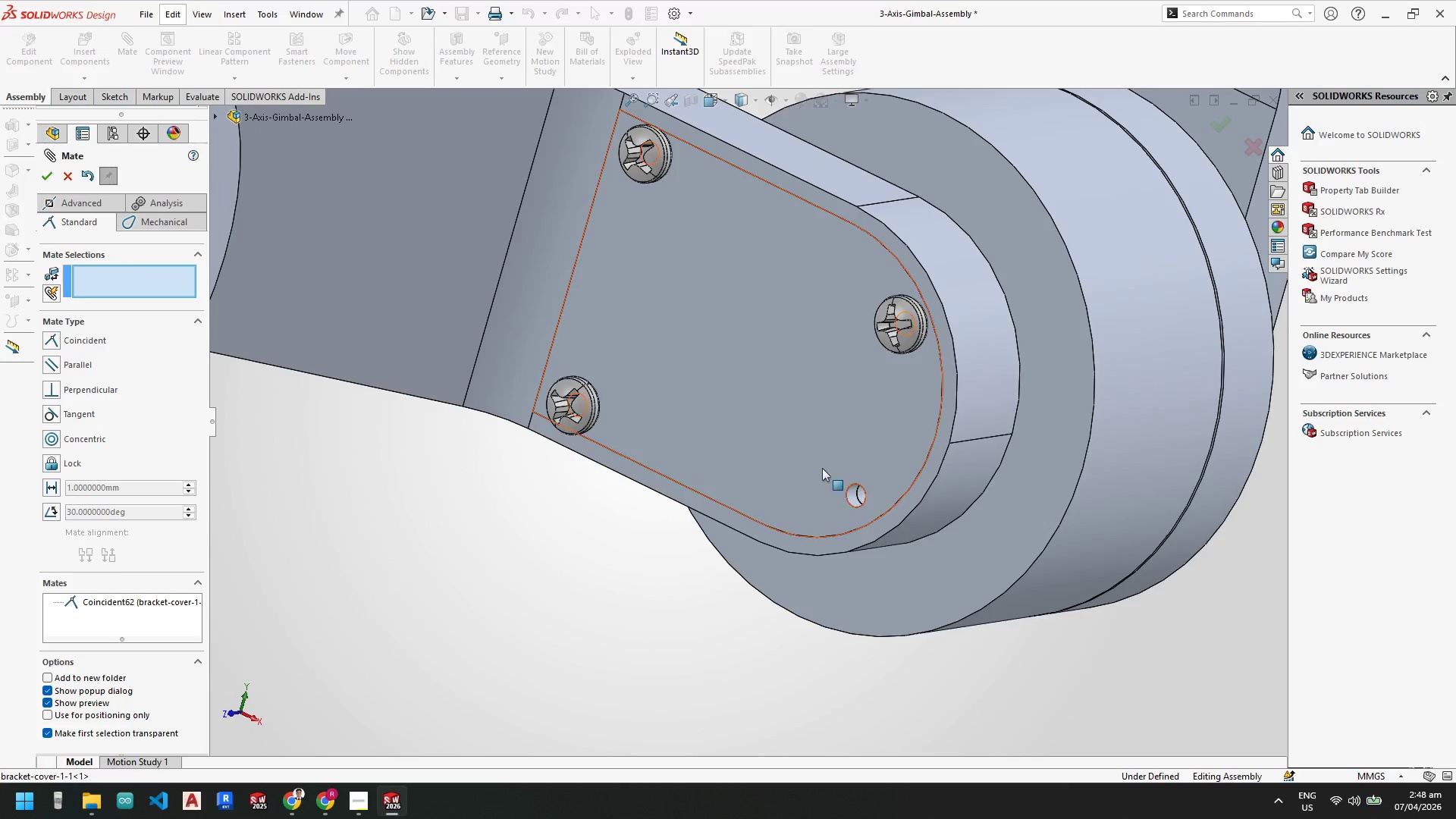 
key(Control+V)
 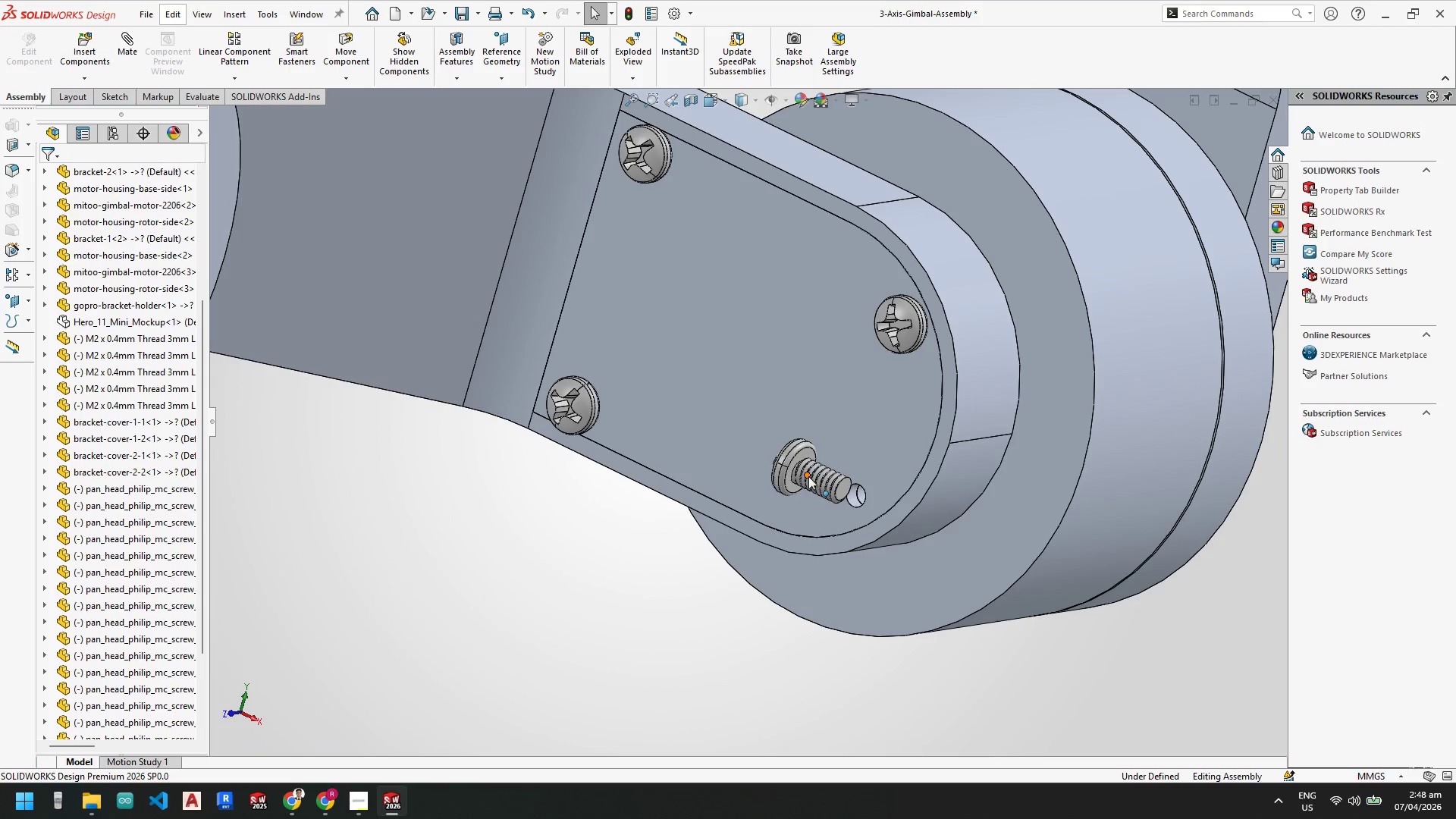 
scroll: coordinate [801, 451], scroll_direction: down, amount: 4.0
 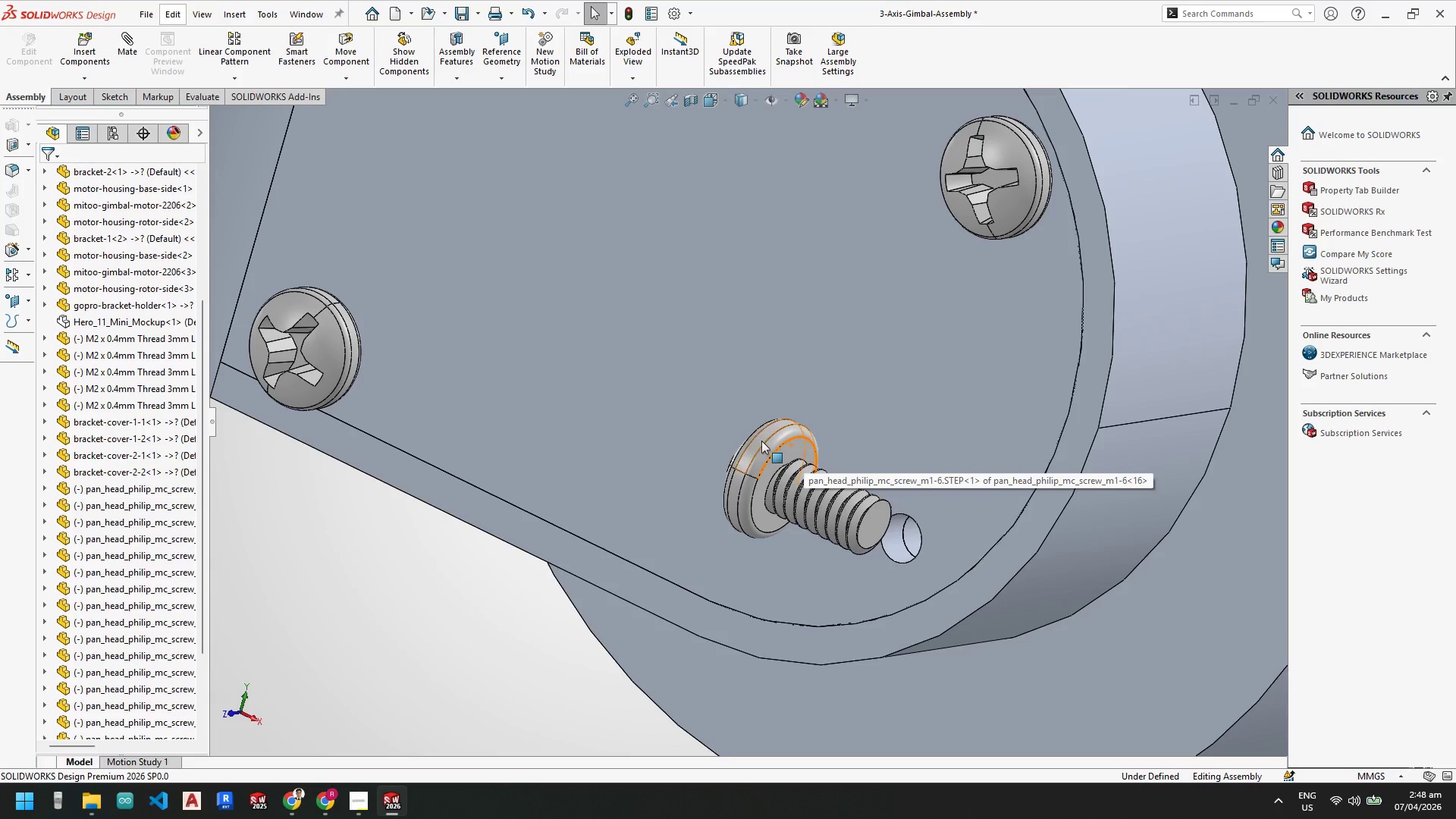 
left_click([761, 441])
 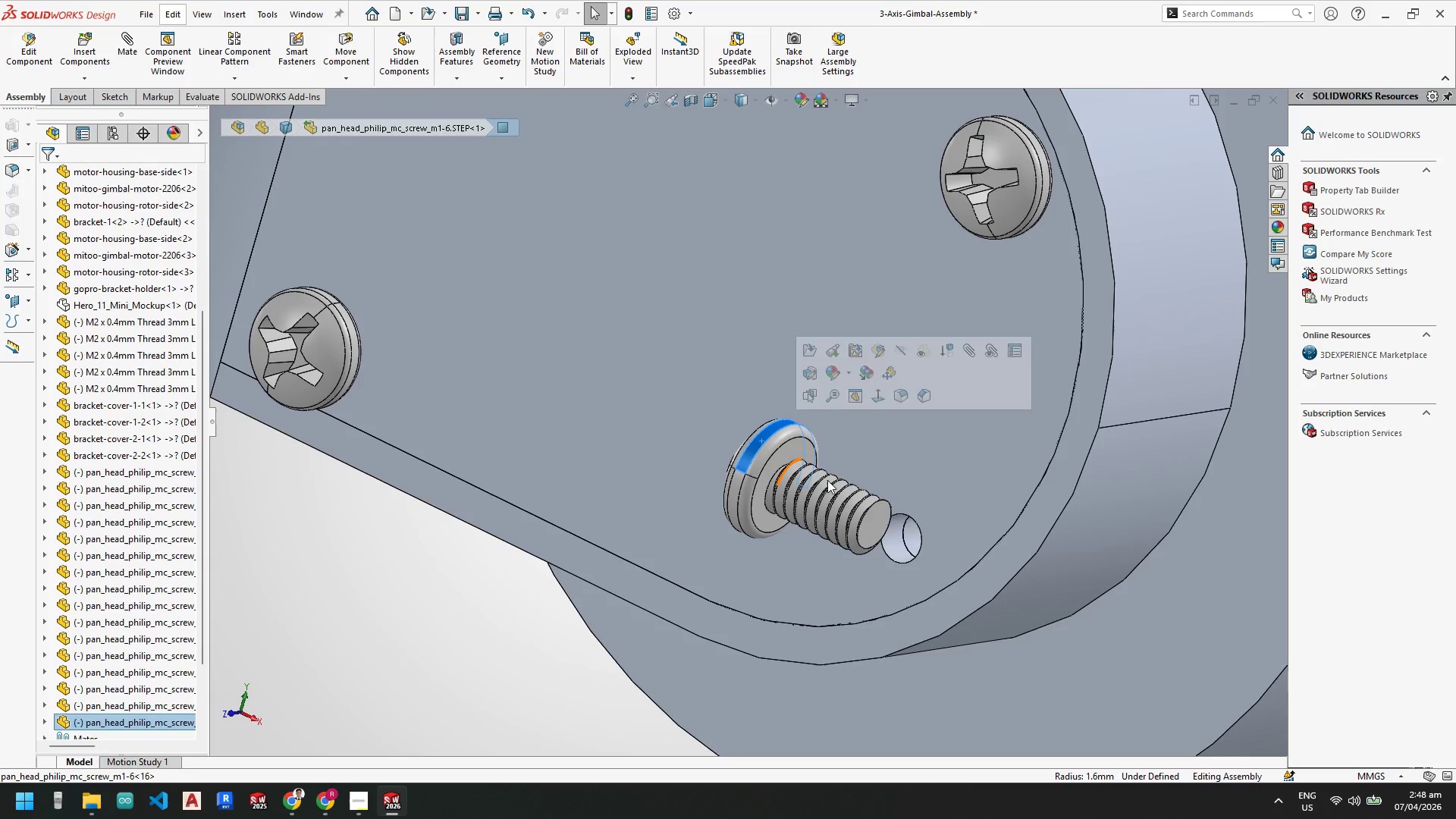 
hold_key(key=ControlLeft, duration=0.59)
left_click([896, 529])
 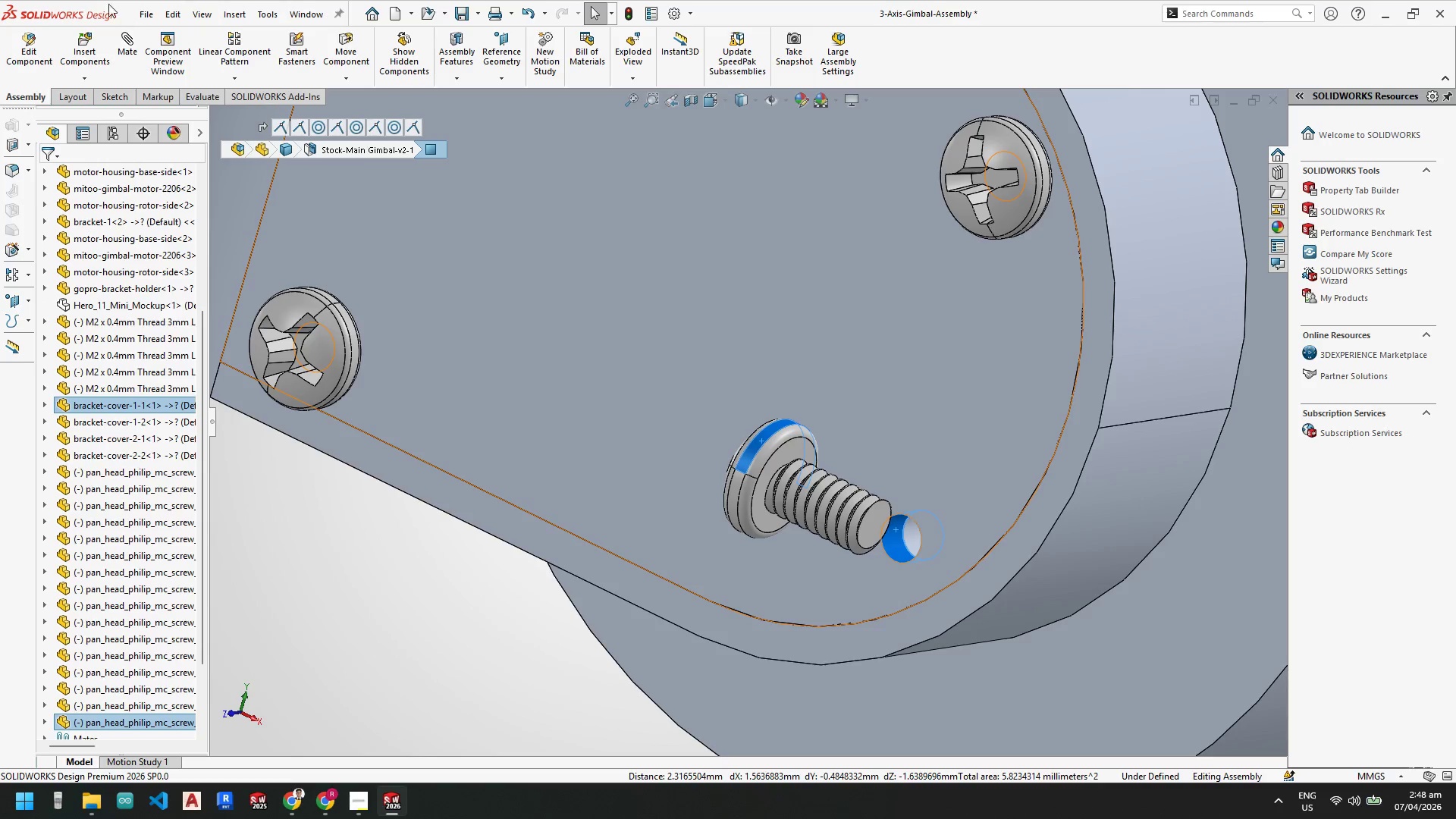 
left_click([123, 43])
 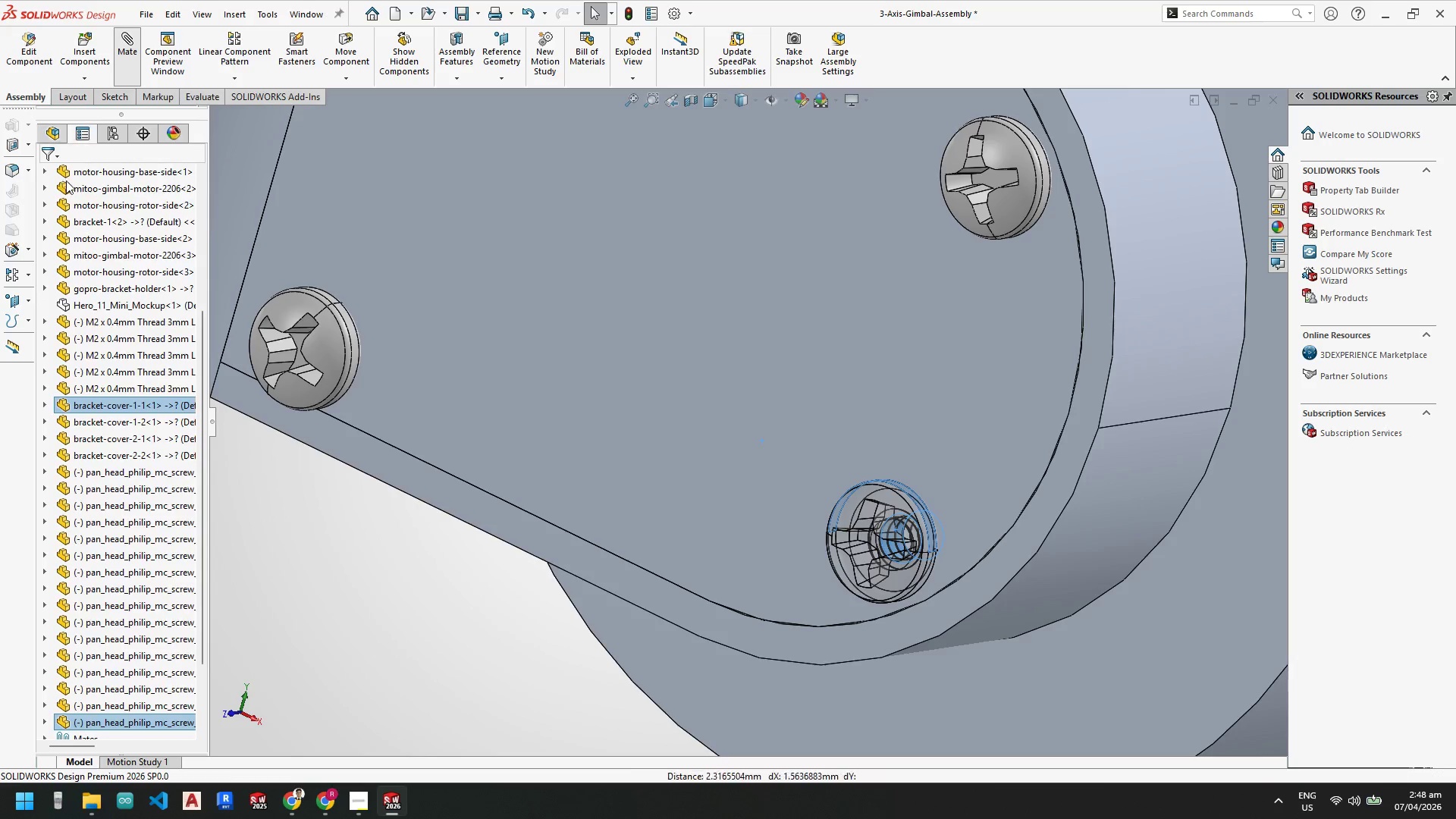 
left_click([47, 176])
 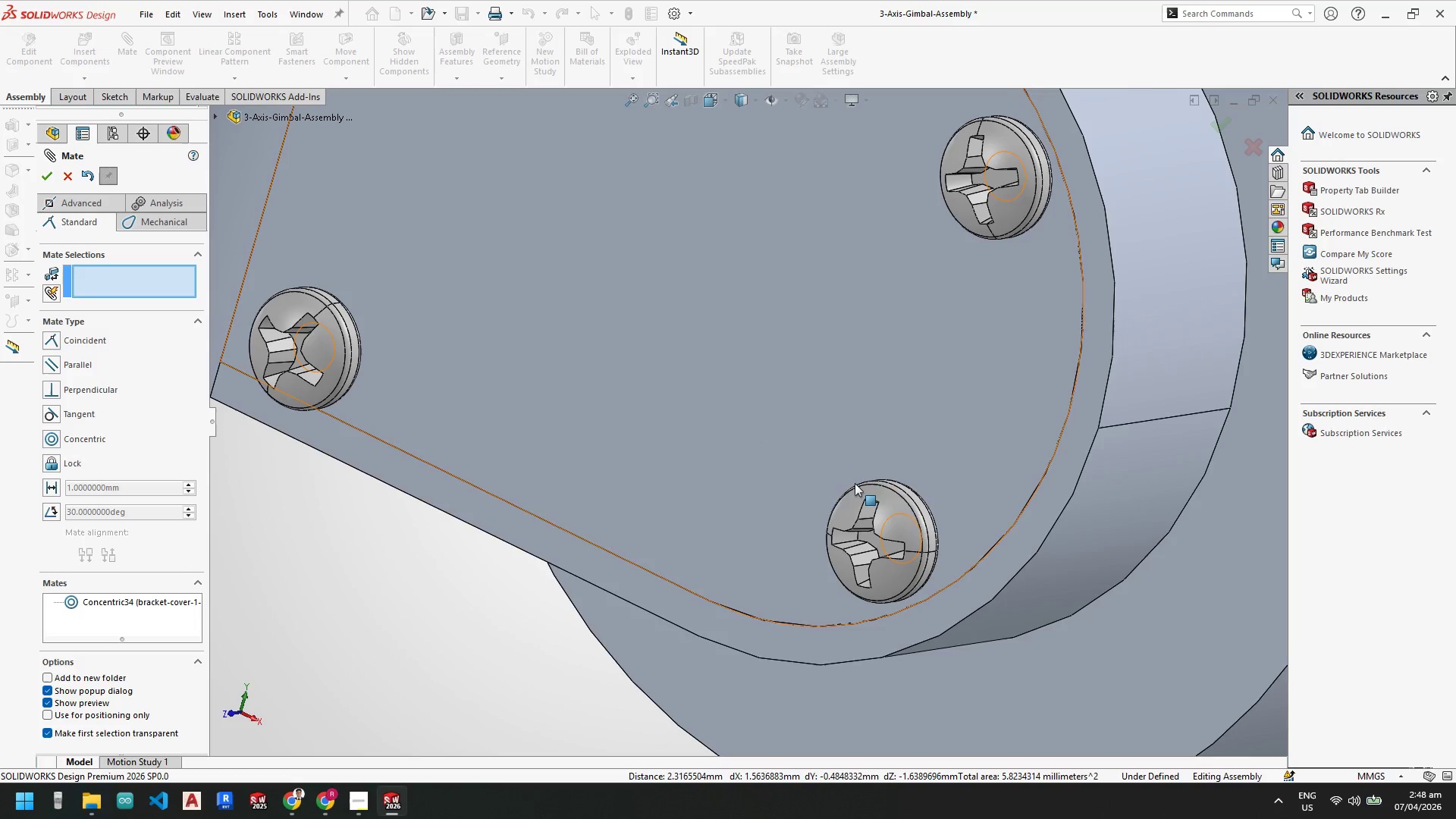 
left_click_drag(start_coordinate=[877, 507], to_coordinate=[699, 502])
 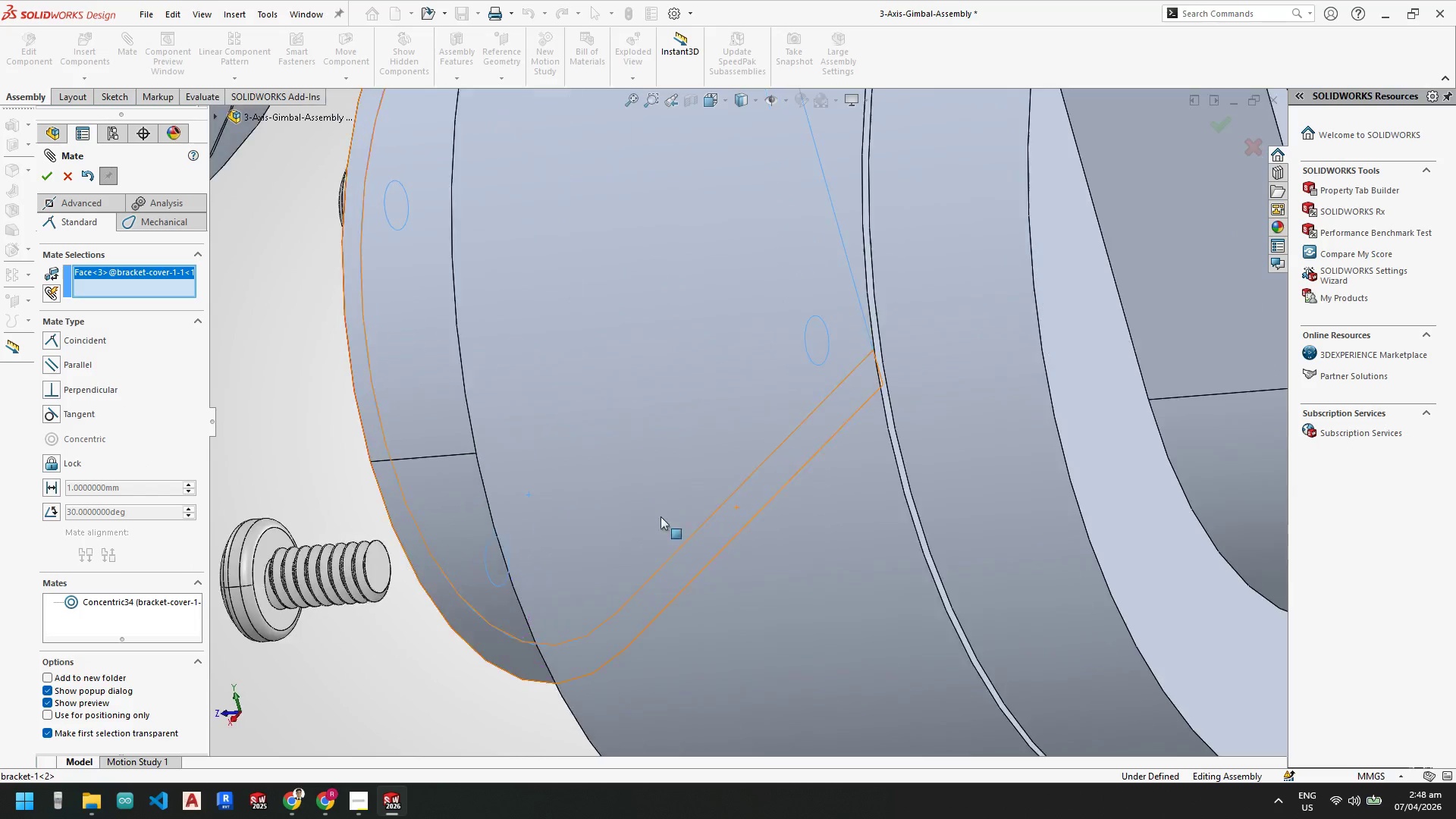 
left_click([275, 538])
 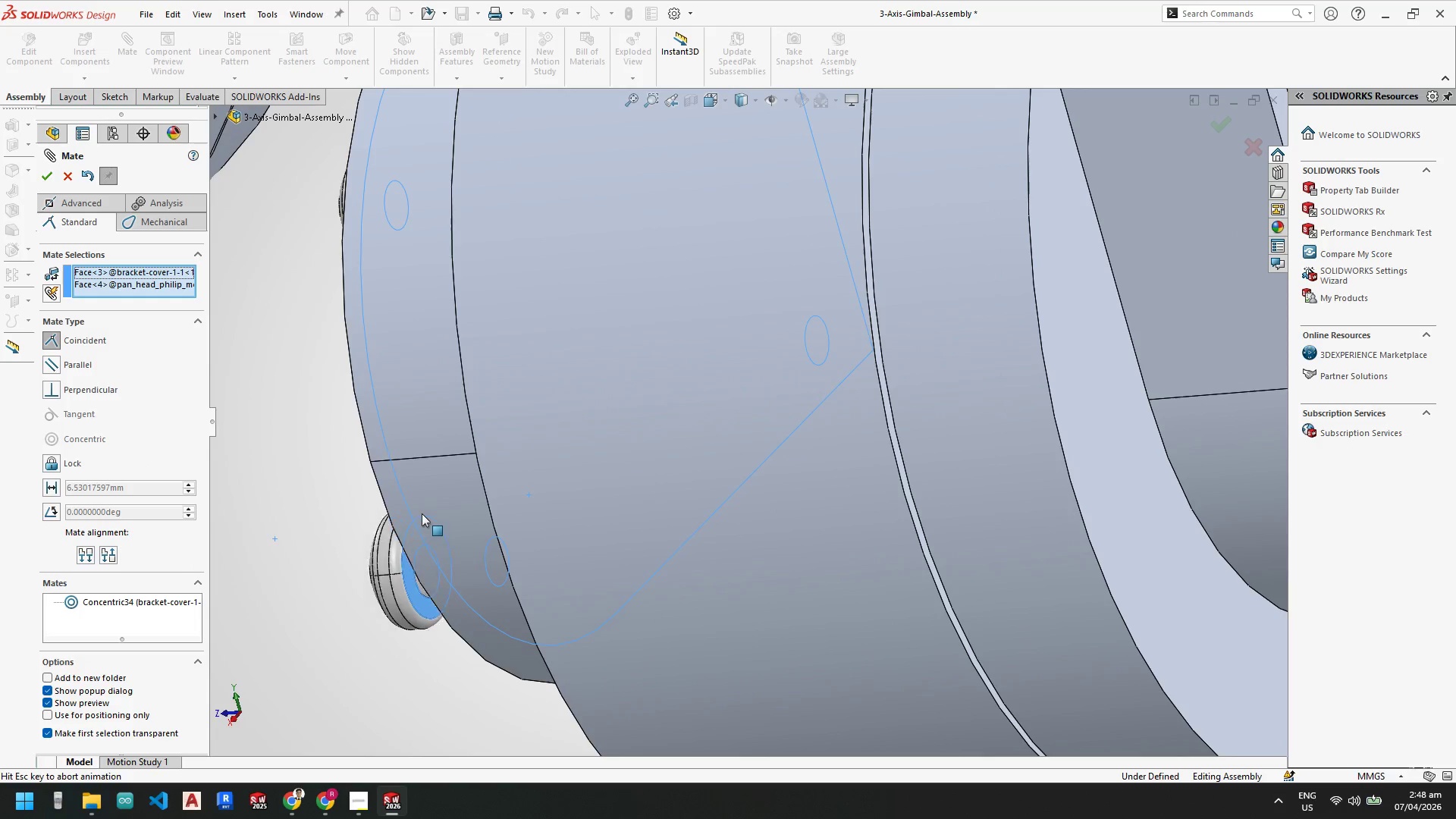 
scroll: coordinate [553, 479], scroll_direction: up, amount: 4.0
 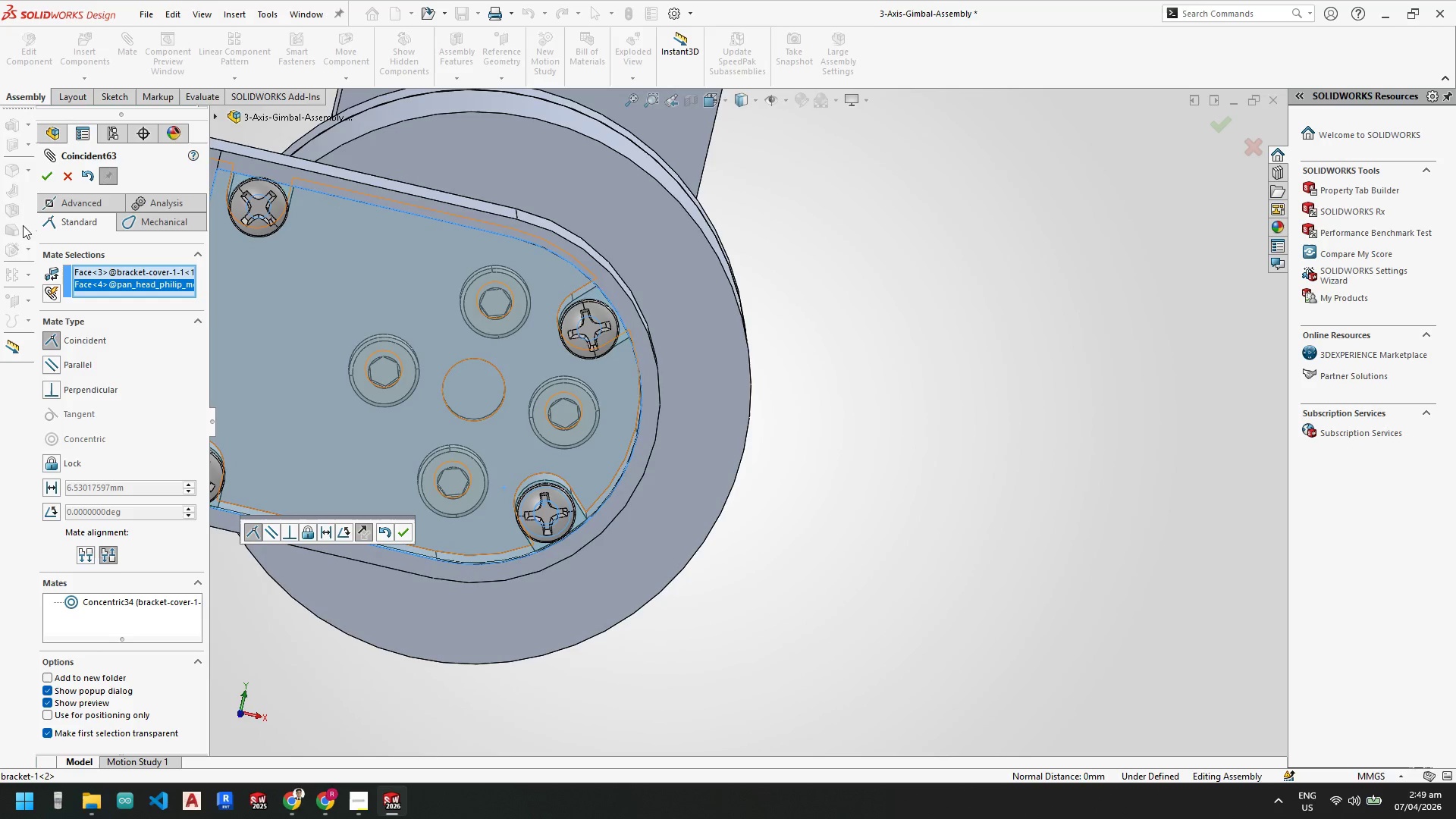 
left_click([42, 171])
 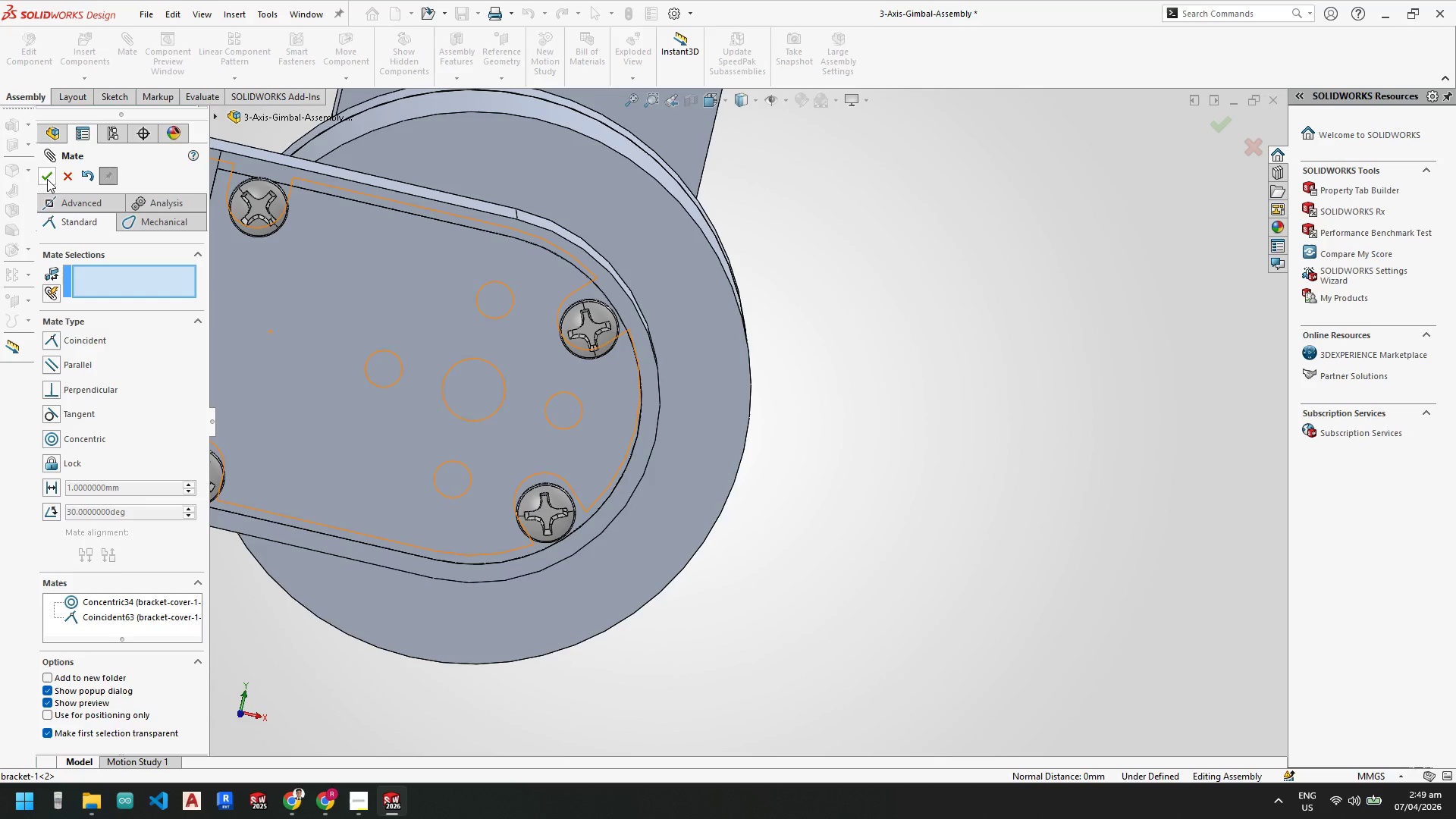 
left_click([47, 179])
 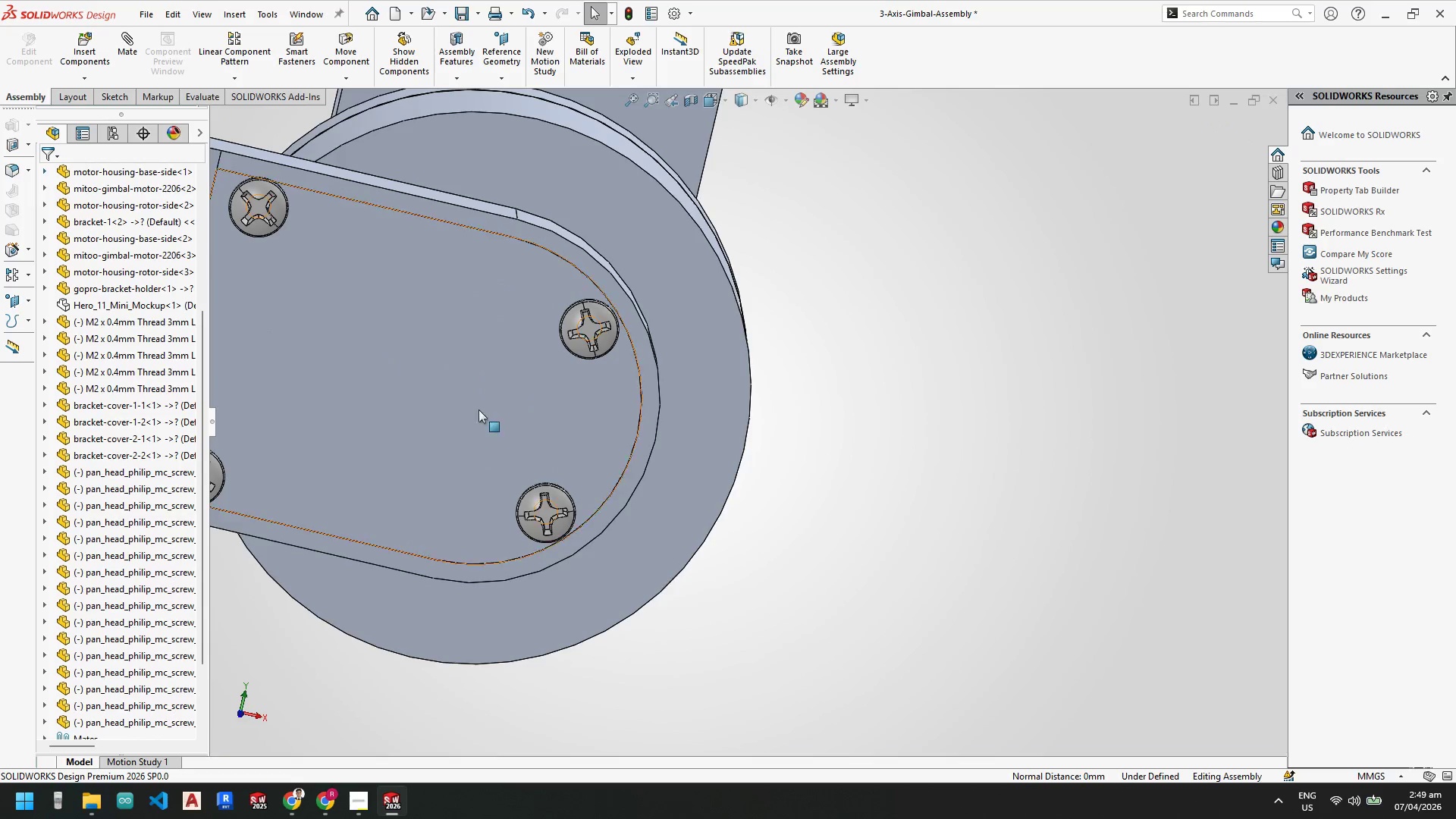 
scroll: coordinate [625, 431], scroll_direction: up, amount: 9.0
 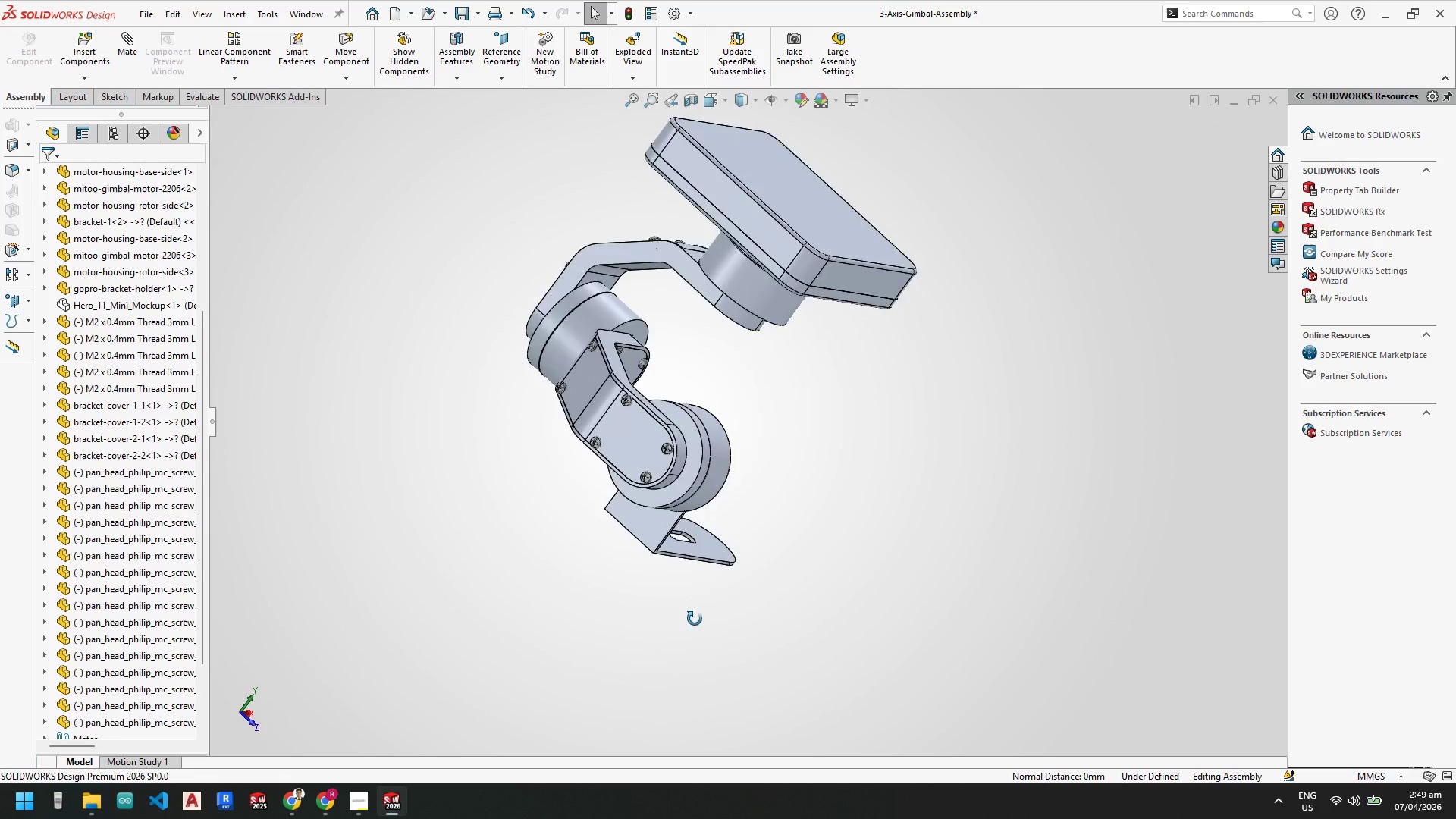 
wait(8.58)
 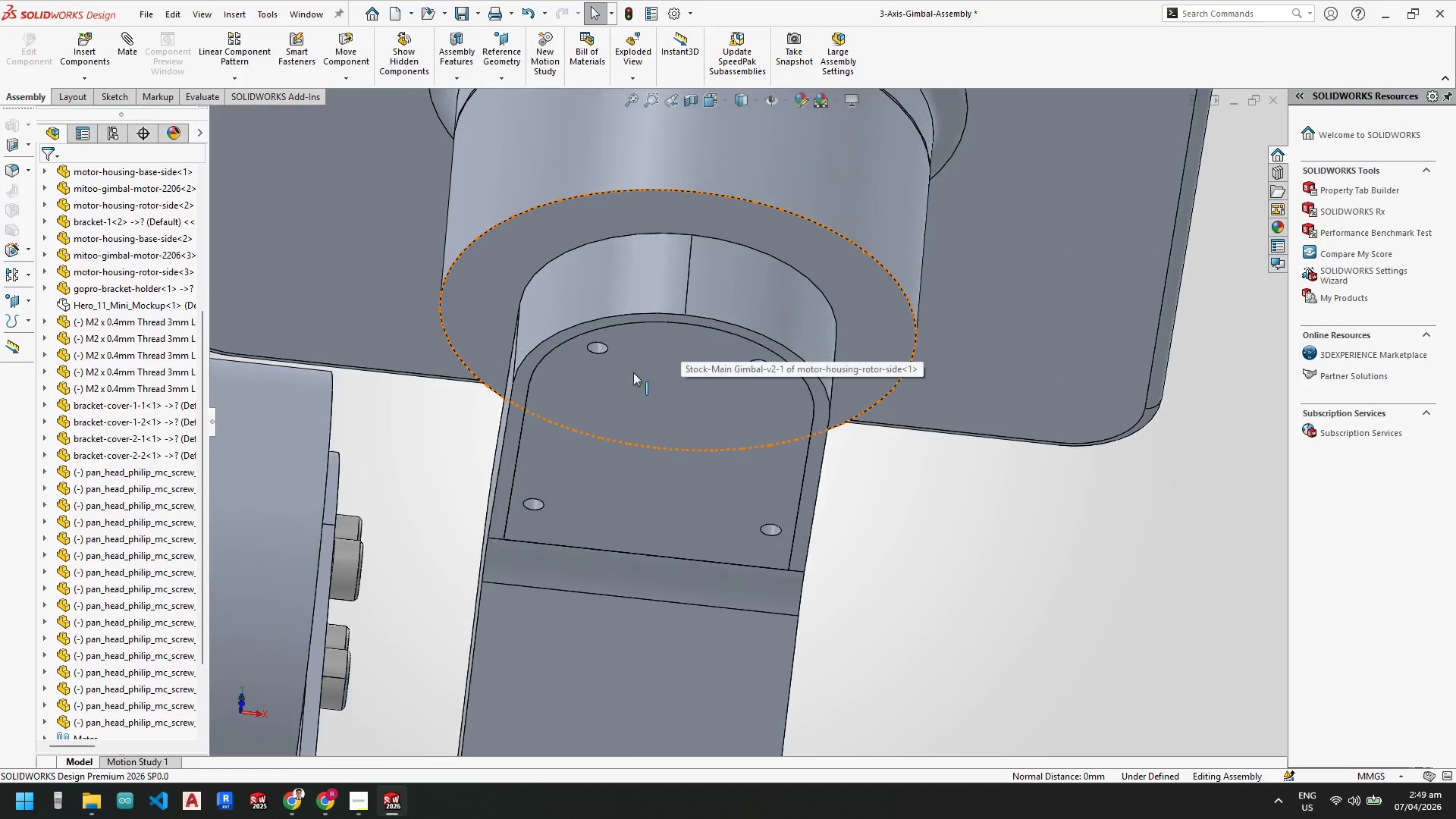 
key(Control+V)
 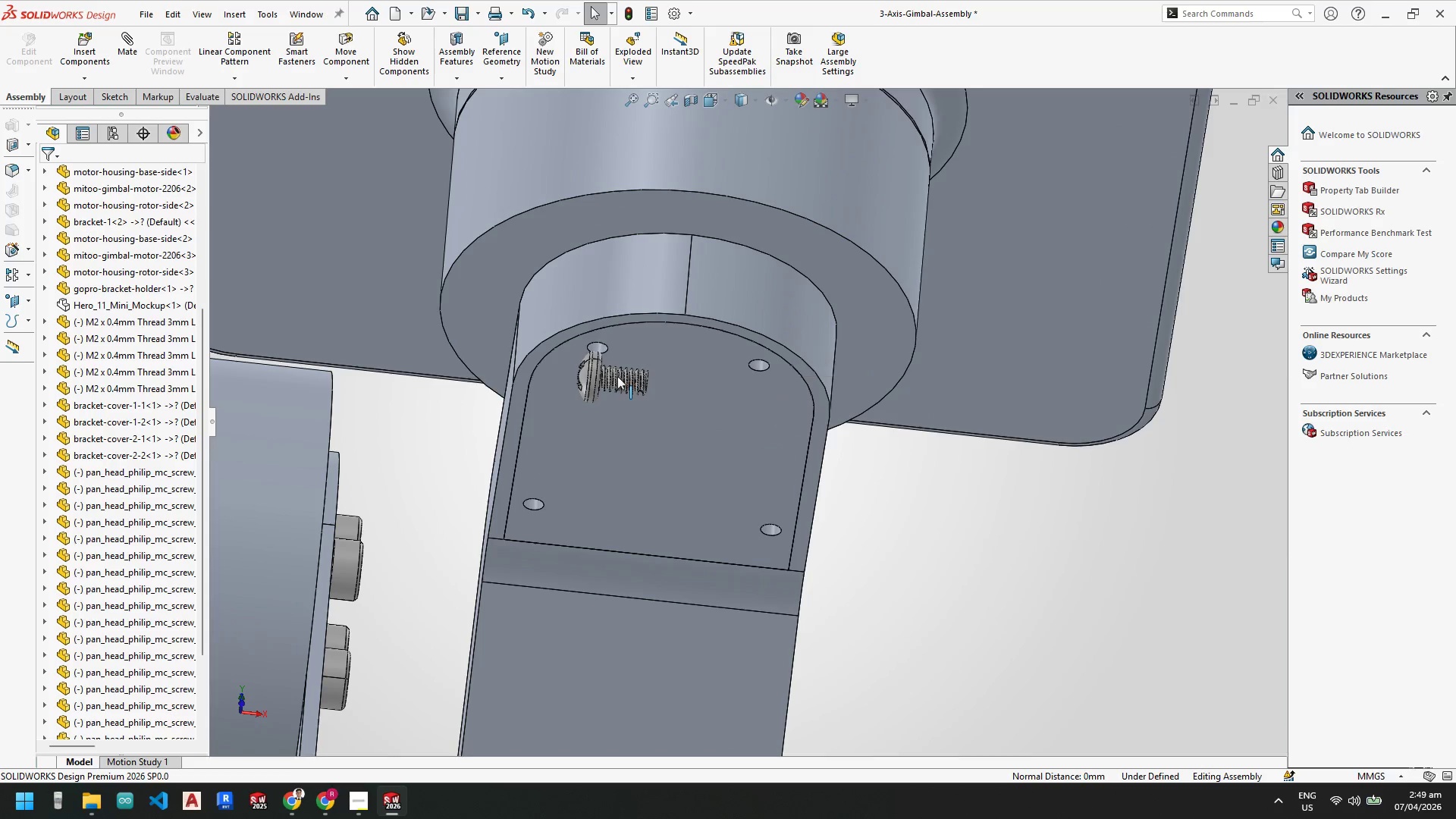 
scroll: coordinate [613, 377], scroll_direction: down, amount: 13.0
 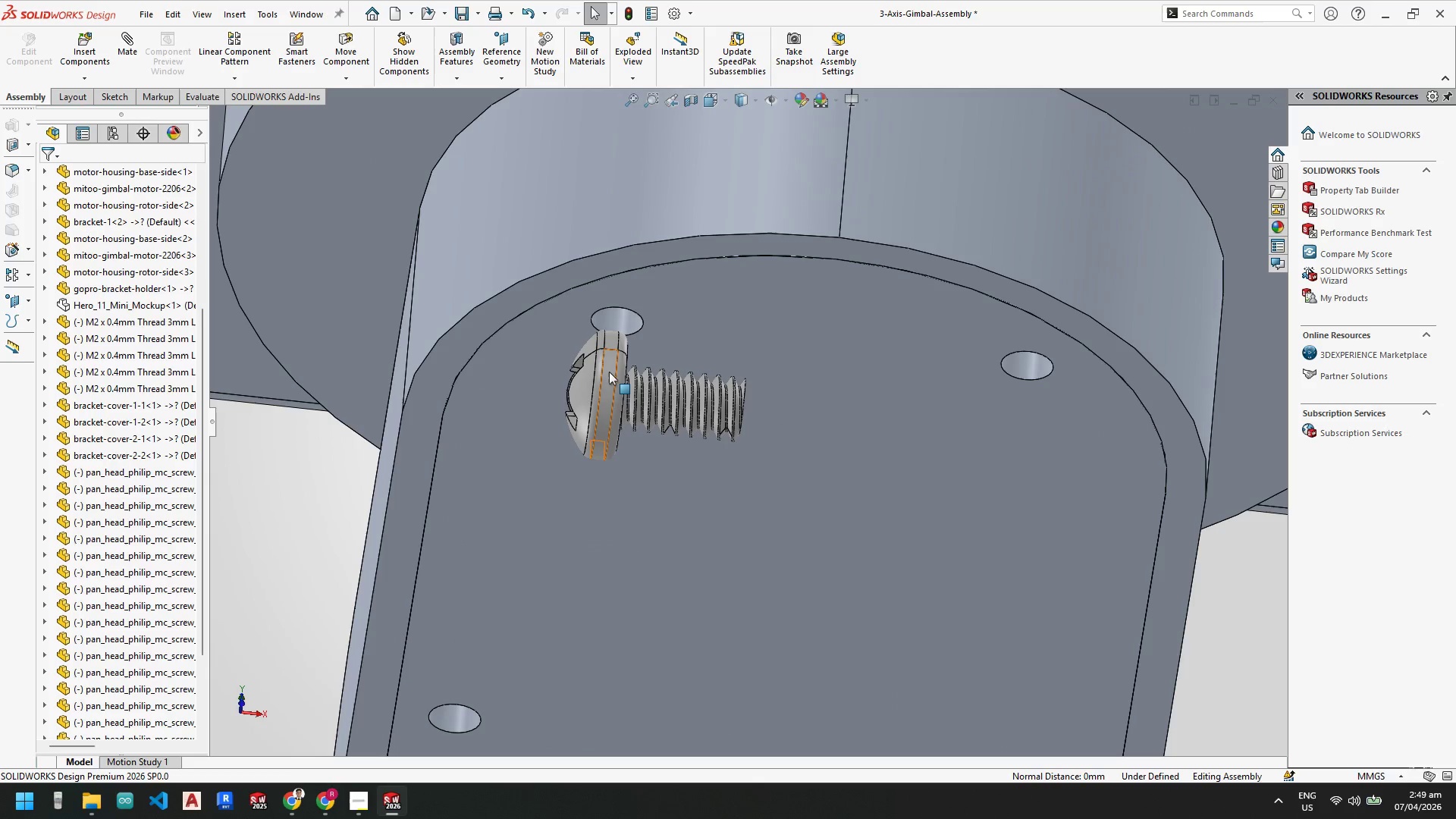 
left_click([608, 372])
 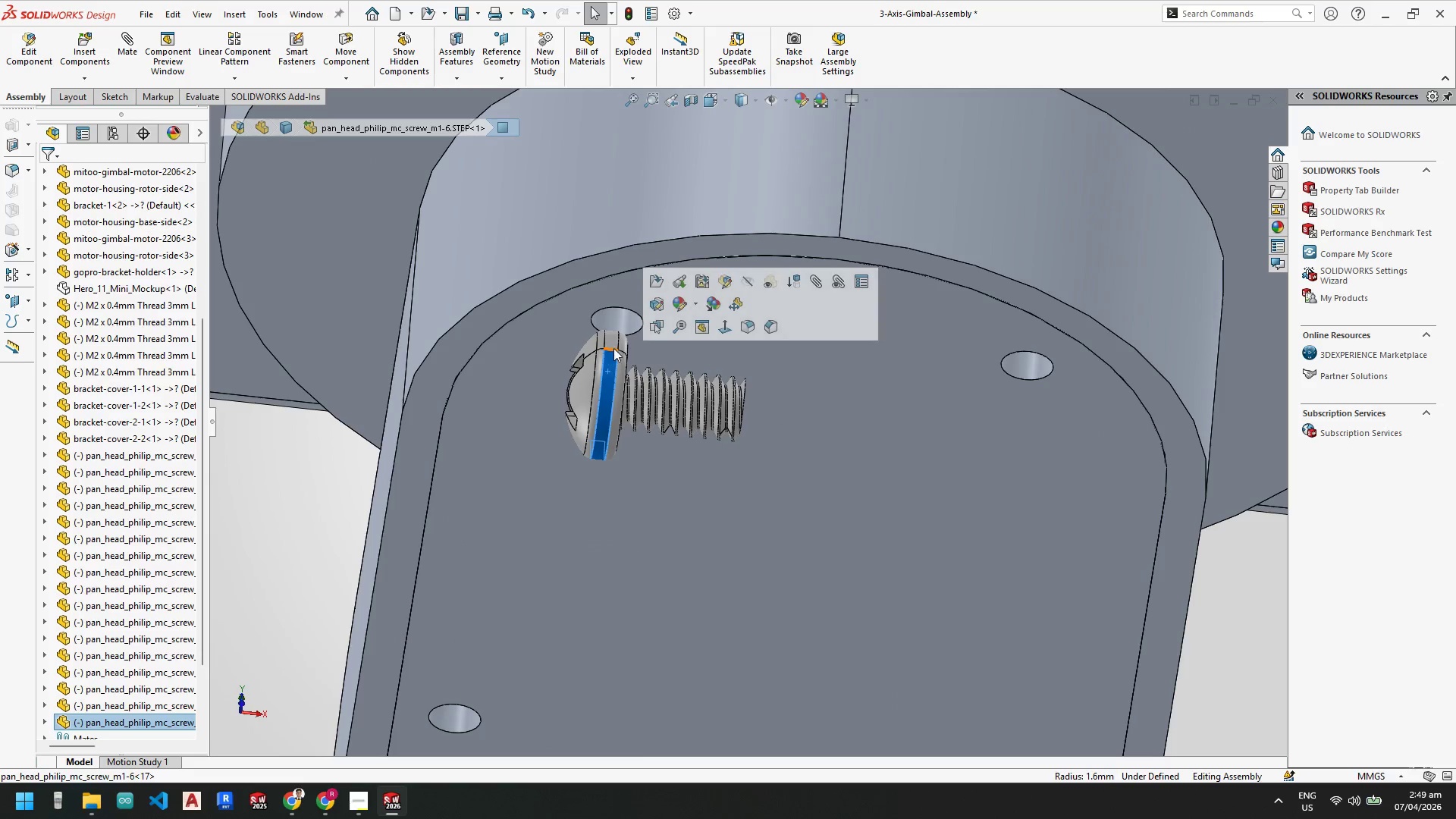 
hold_key(key=ControlLeft, duration=0.69)
left_click([618, 322])
 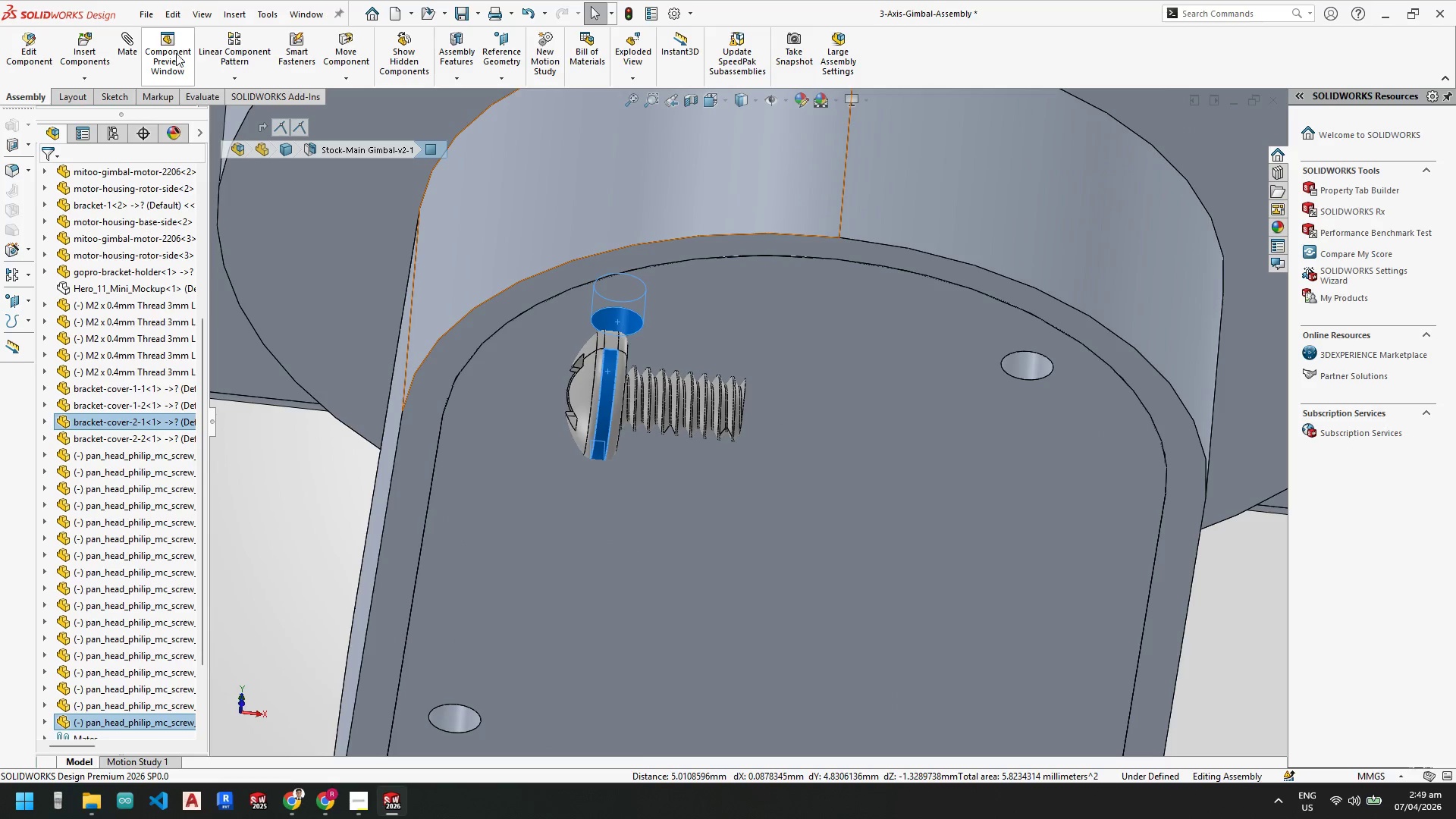 
left_click([124, 46])
 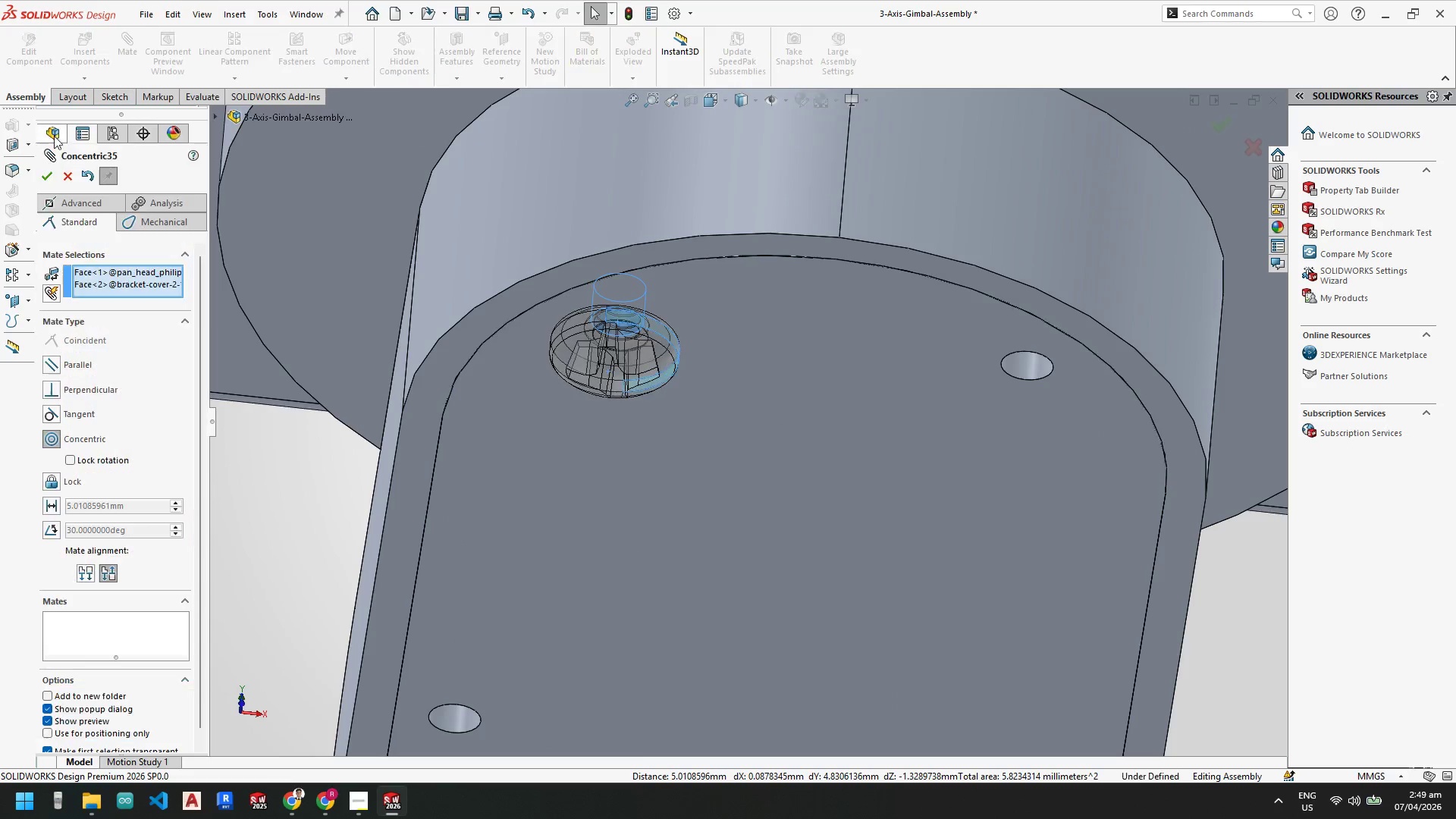 
left_click([49, 175])
 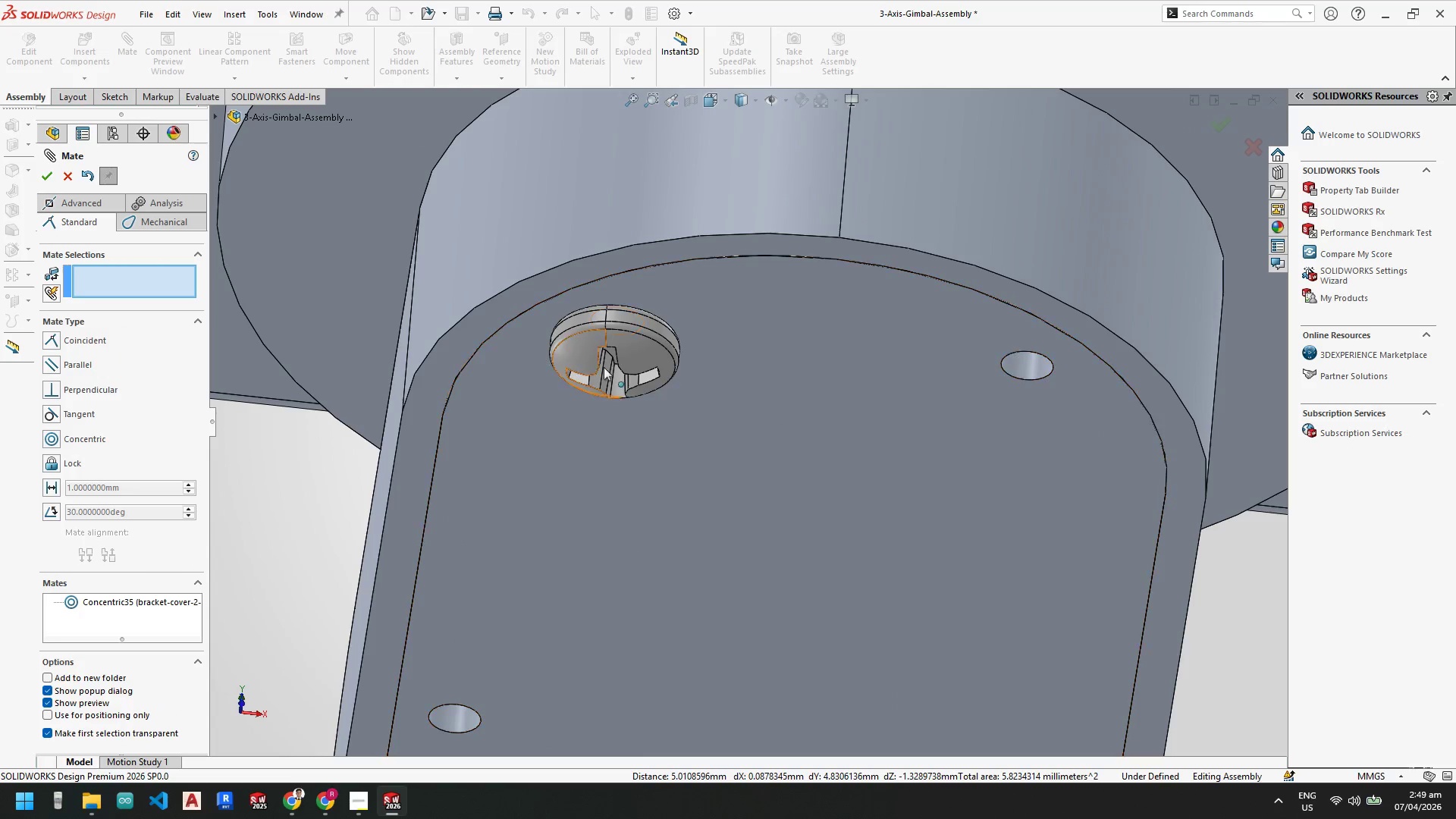 
left_click_drag(start_coordinate=[629, 353], to_coordinate=[623, 428])
 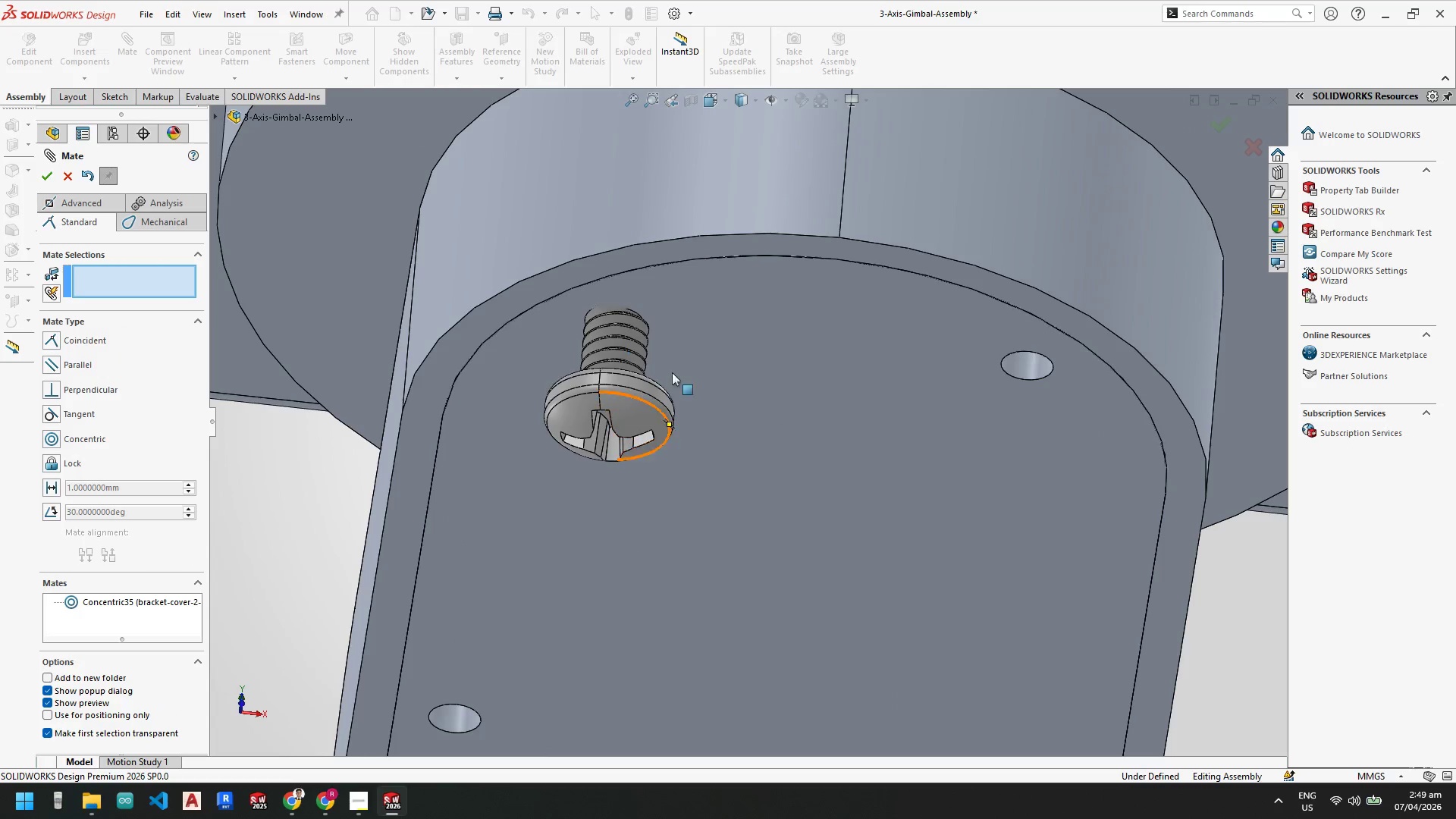 
left_click([690, 357])
 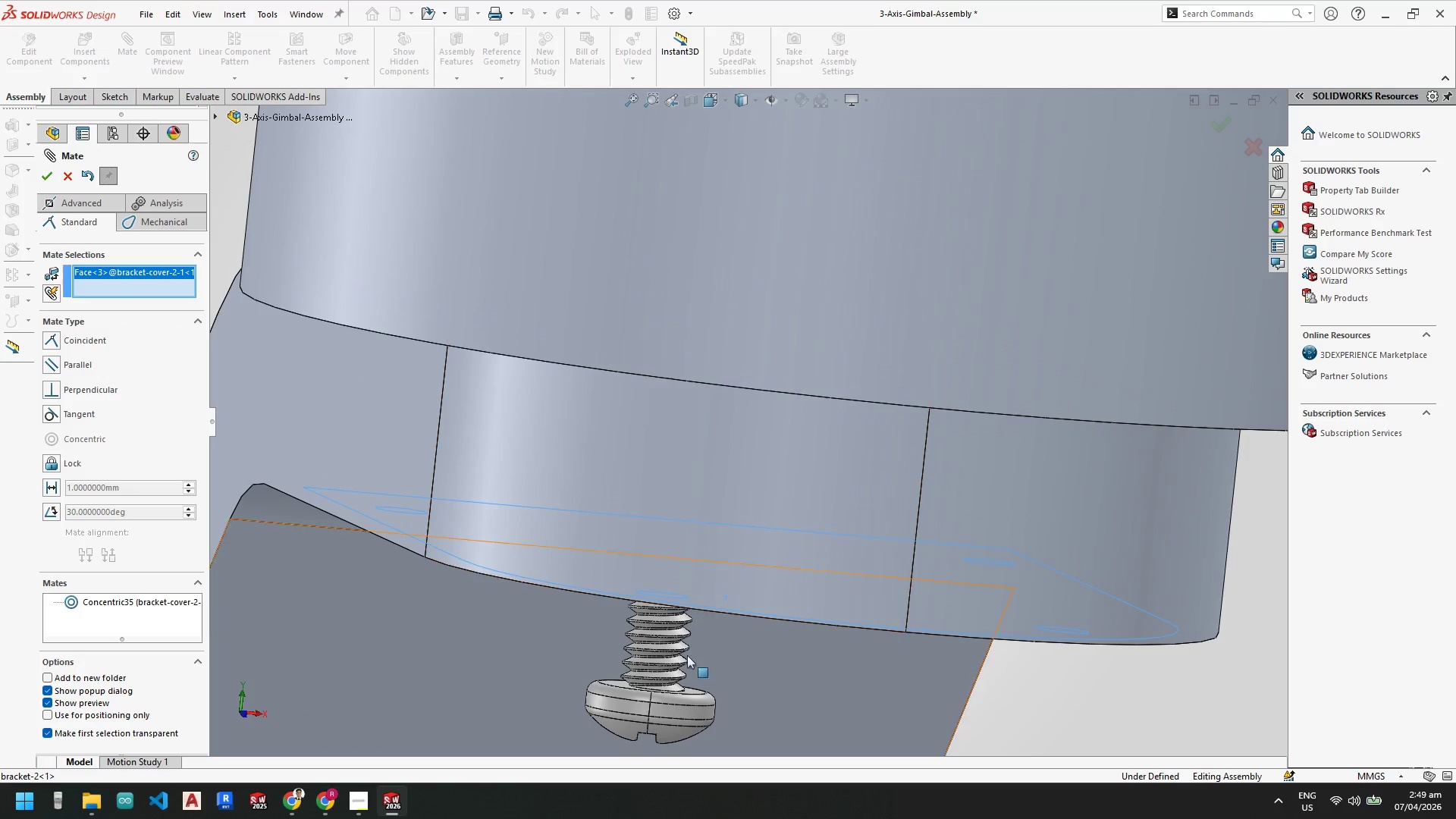 
scroll: coordinate [700, 686], scroll_direction: down, amount: 4.0
 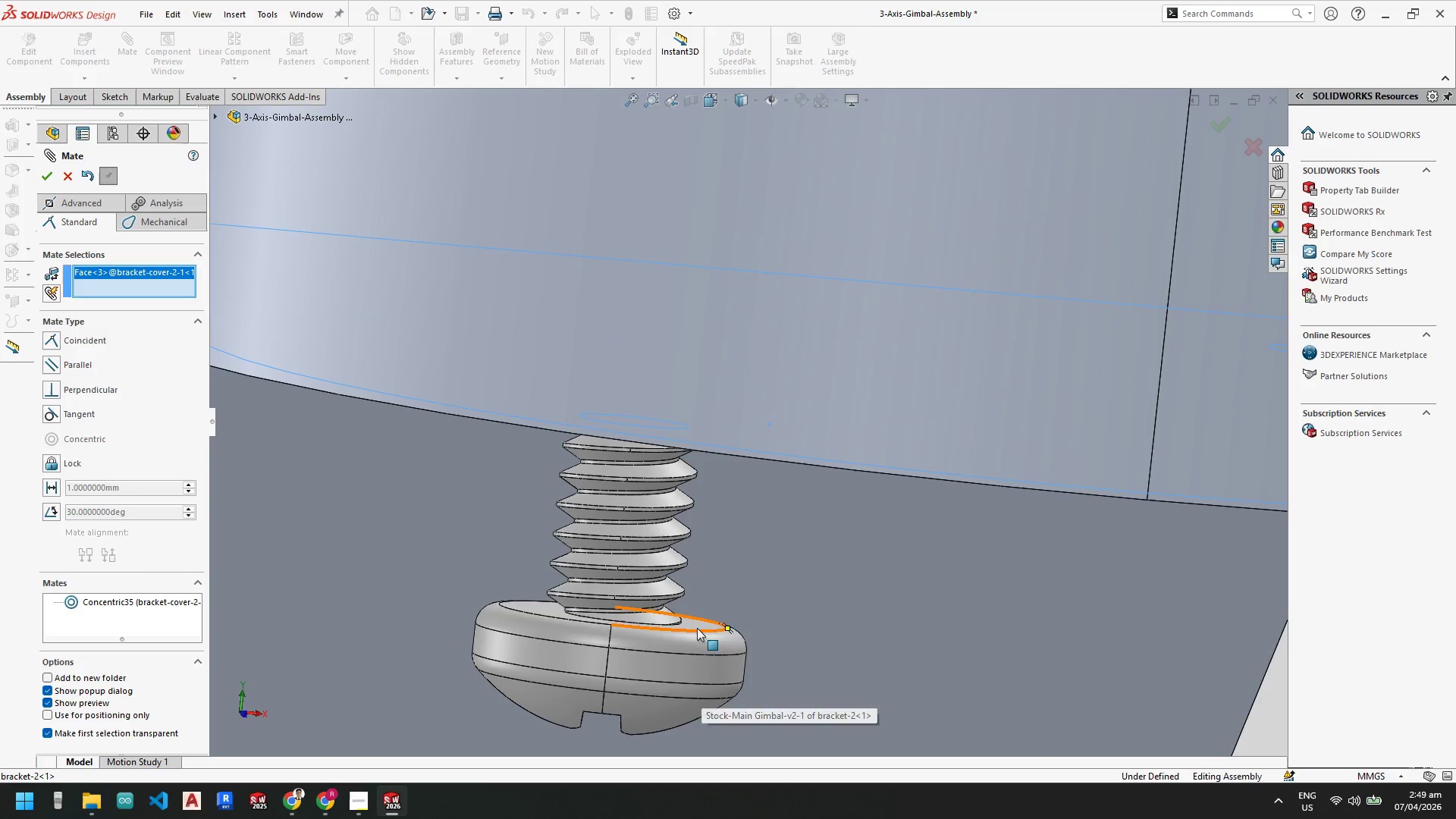 
left_click([697, 624])
 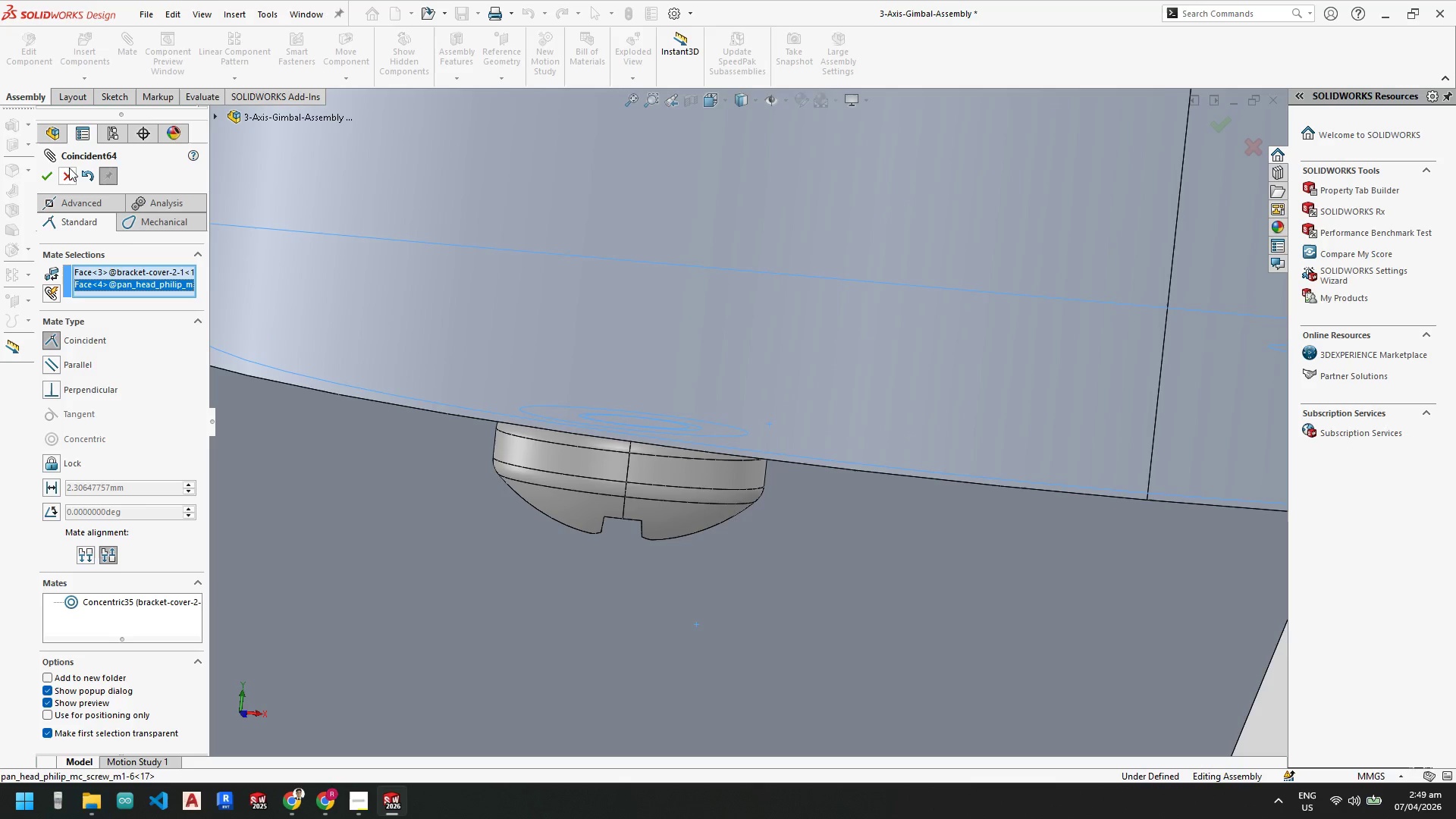 
left_click([50, 173])
 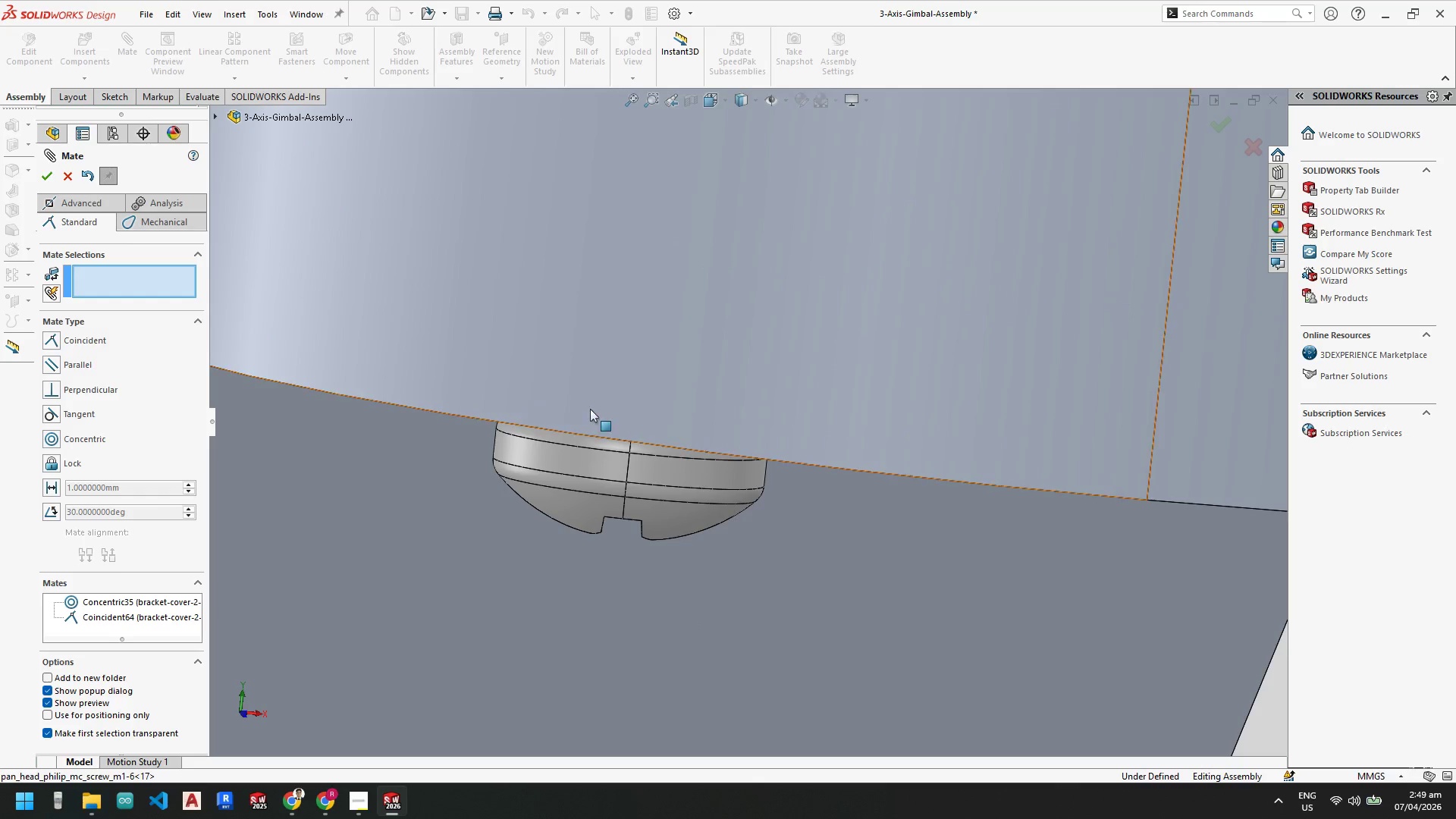 
scroll: coordinate [722, 450], scroll_direction: up, amount: 5.0
 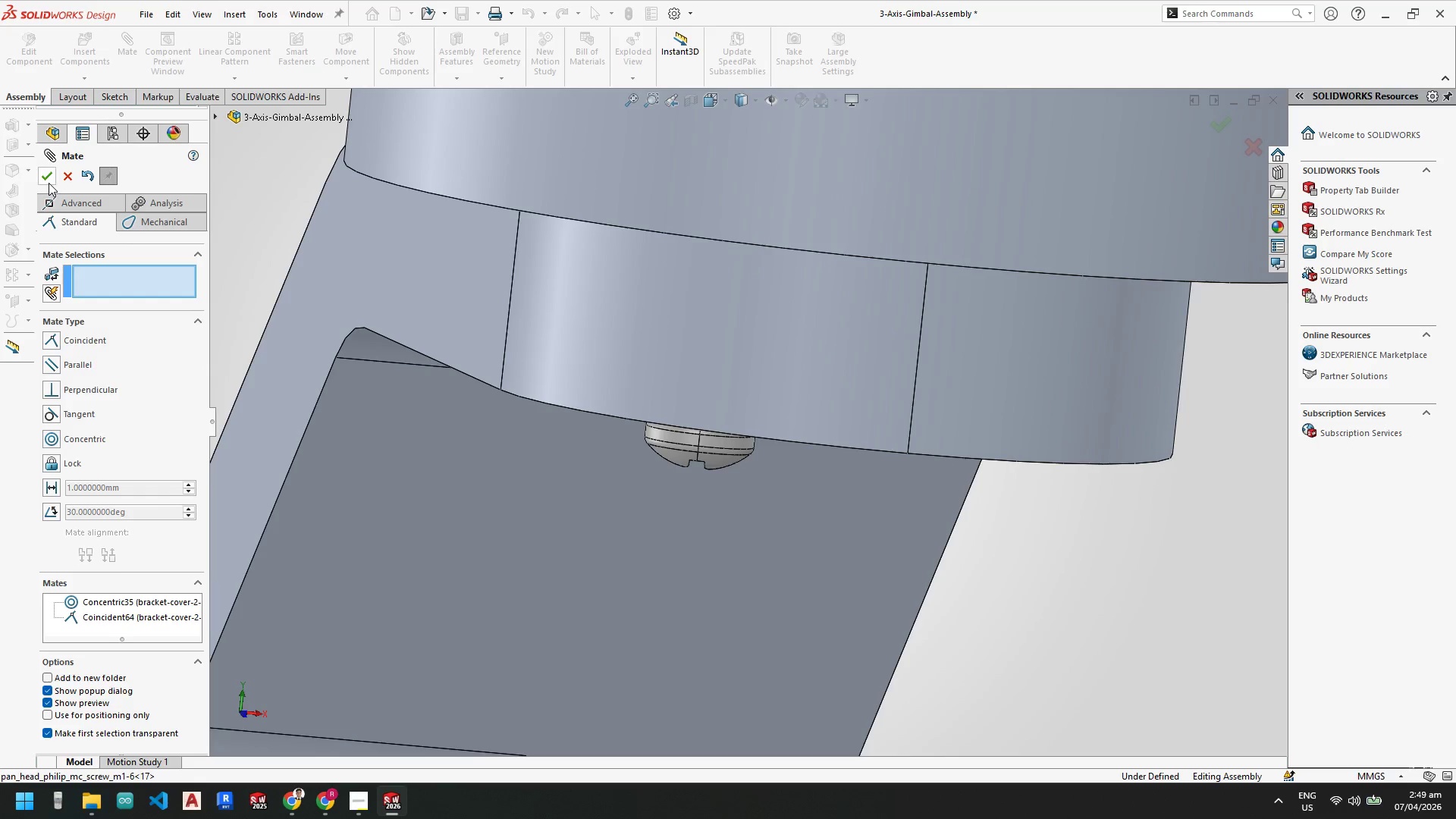 
left_click([49, 182])
 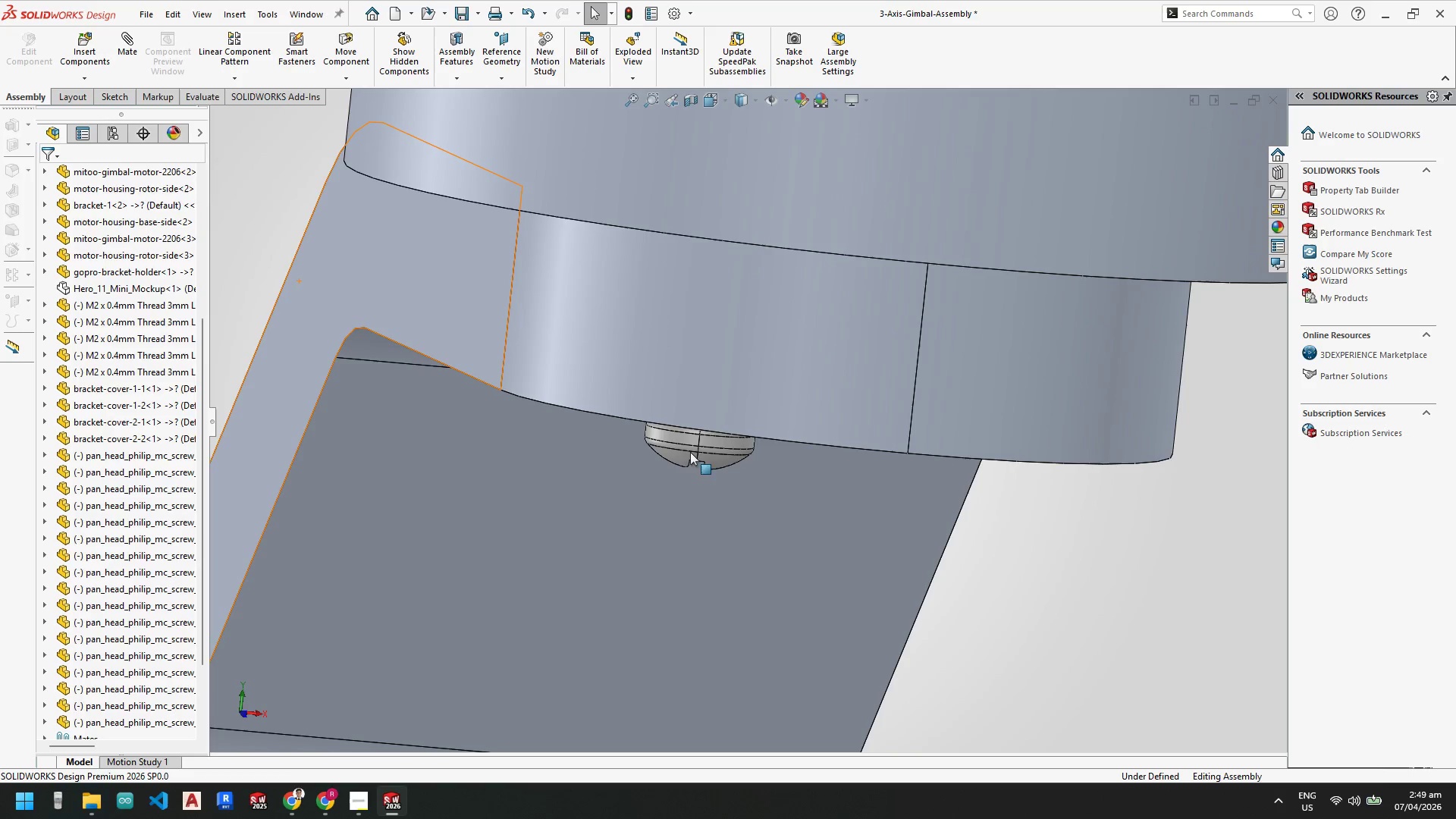 
scroll: coordinate [809, 431], scroll_direction: up, amount: 1.0
 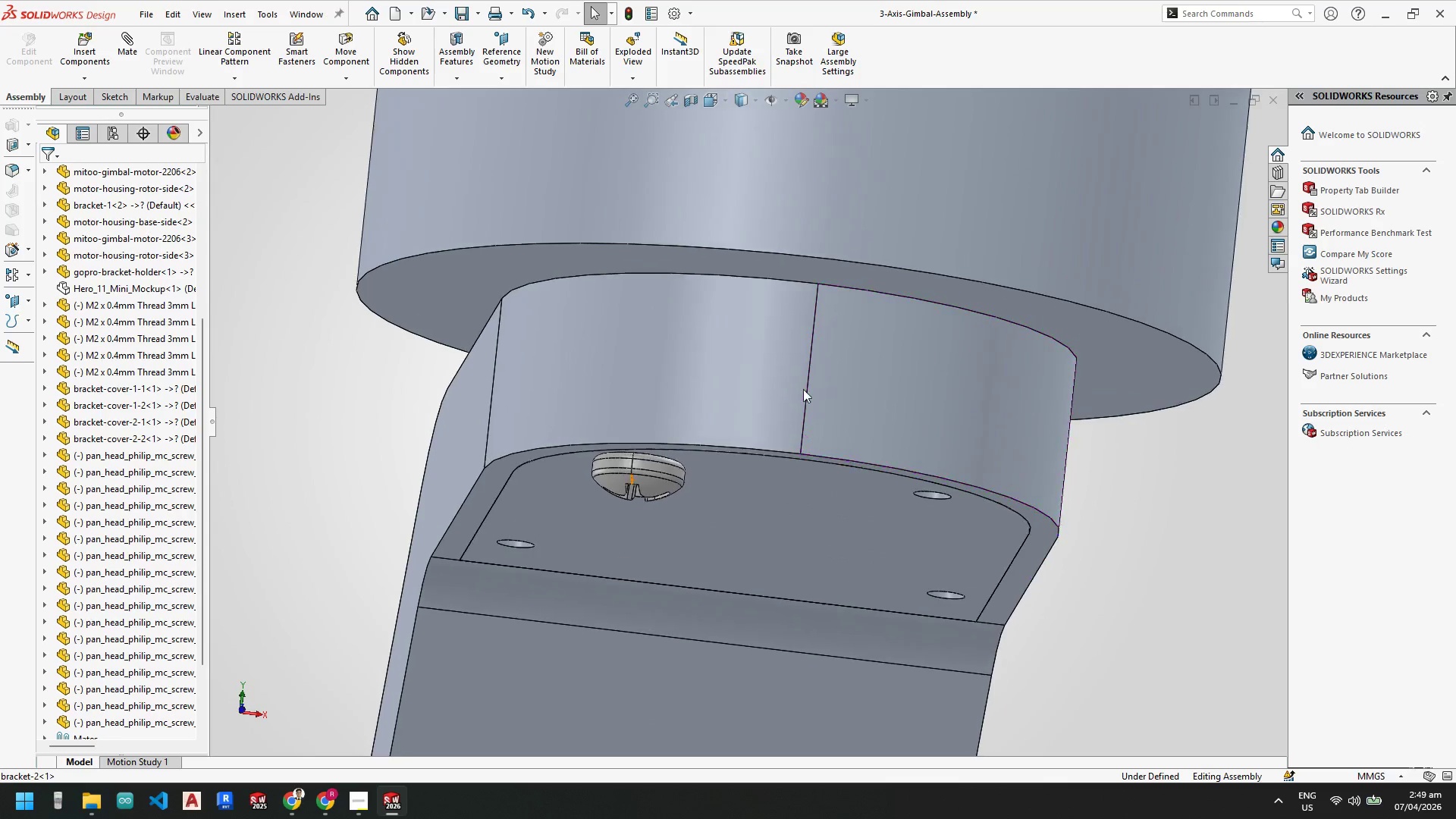 
key(Control+V)
 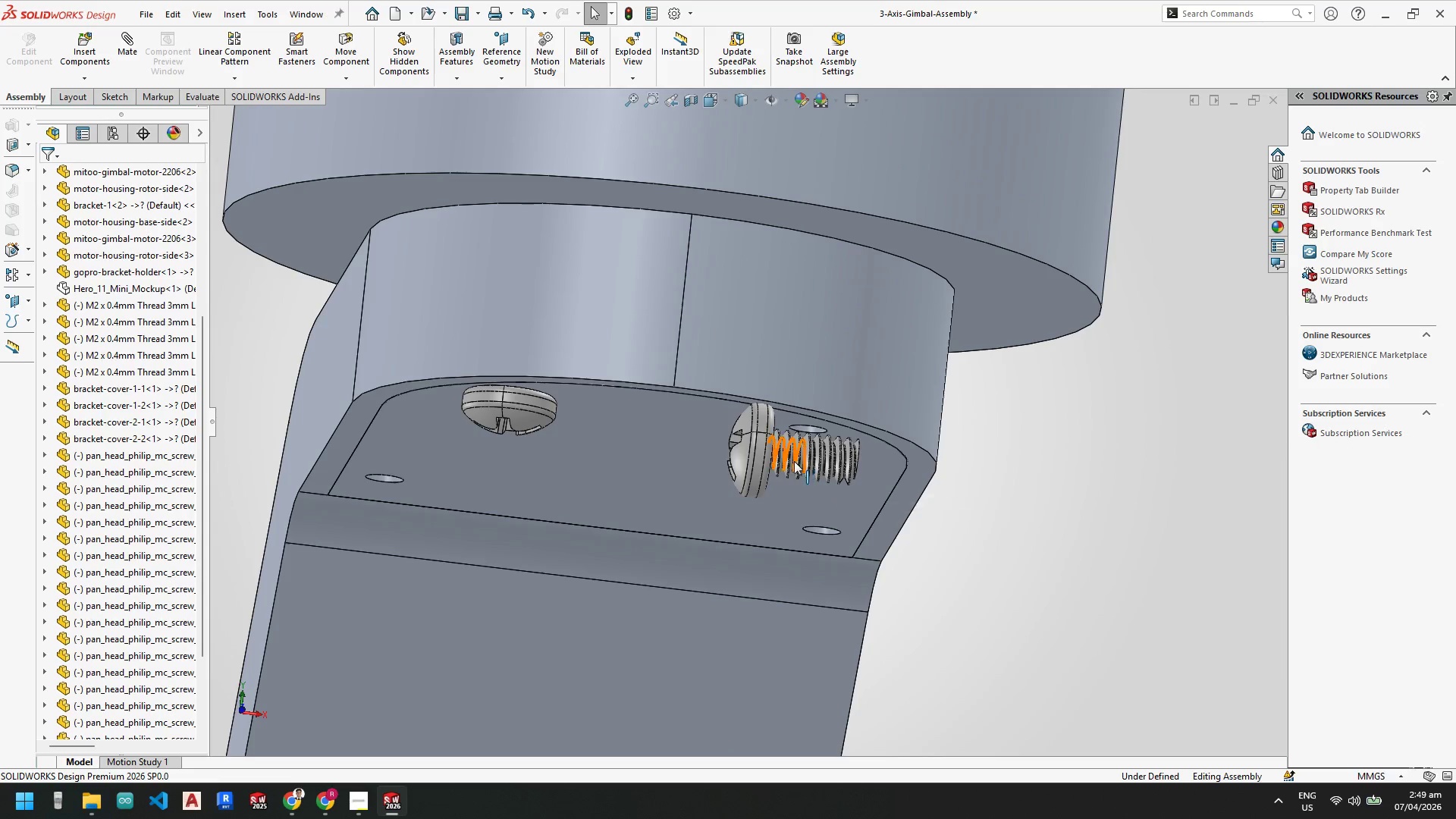 
scroll: coordinate [839, 471], scroll_direction: none, amount: 0.0
 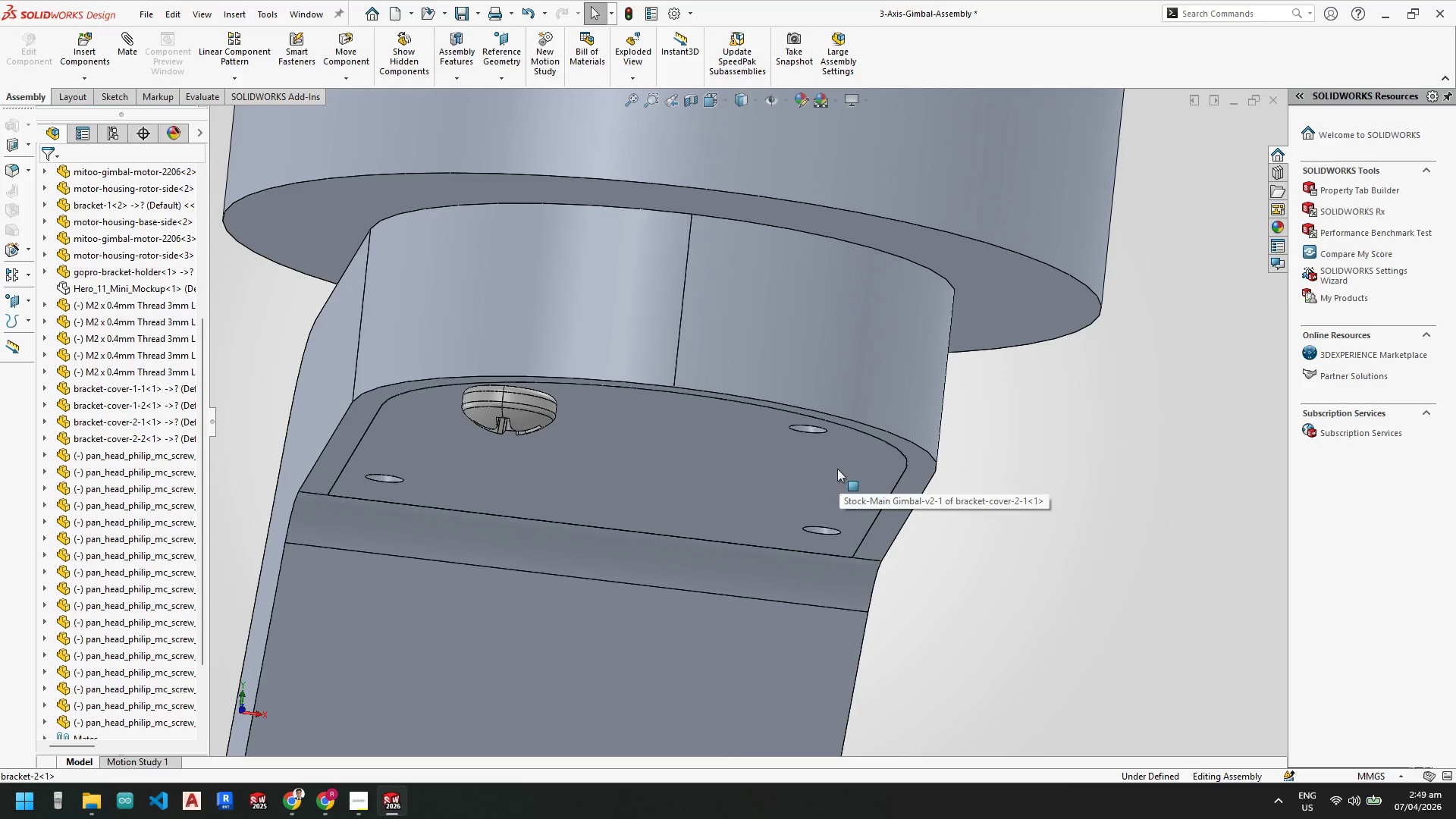 
scroll: coordinate [788, 456], scroll_direction: down, amount: 5.0
 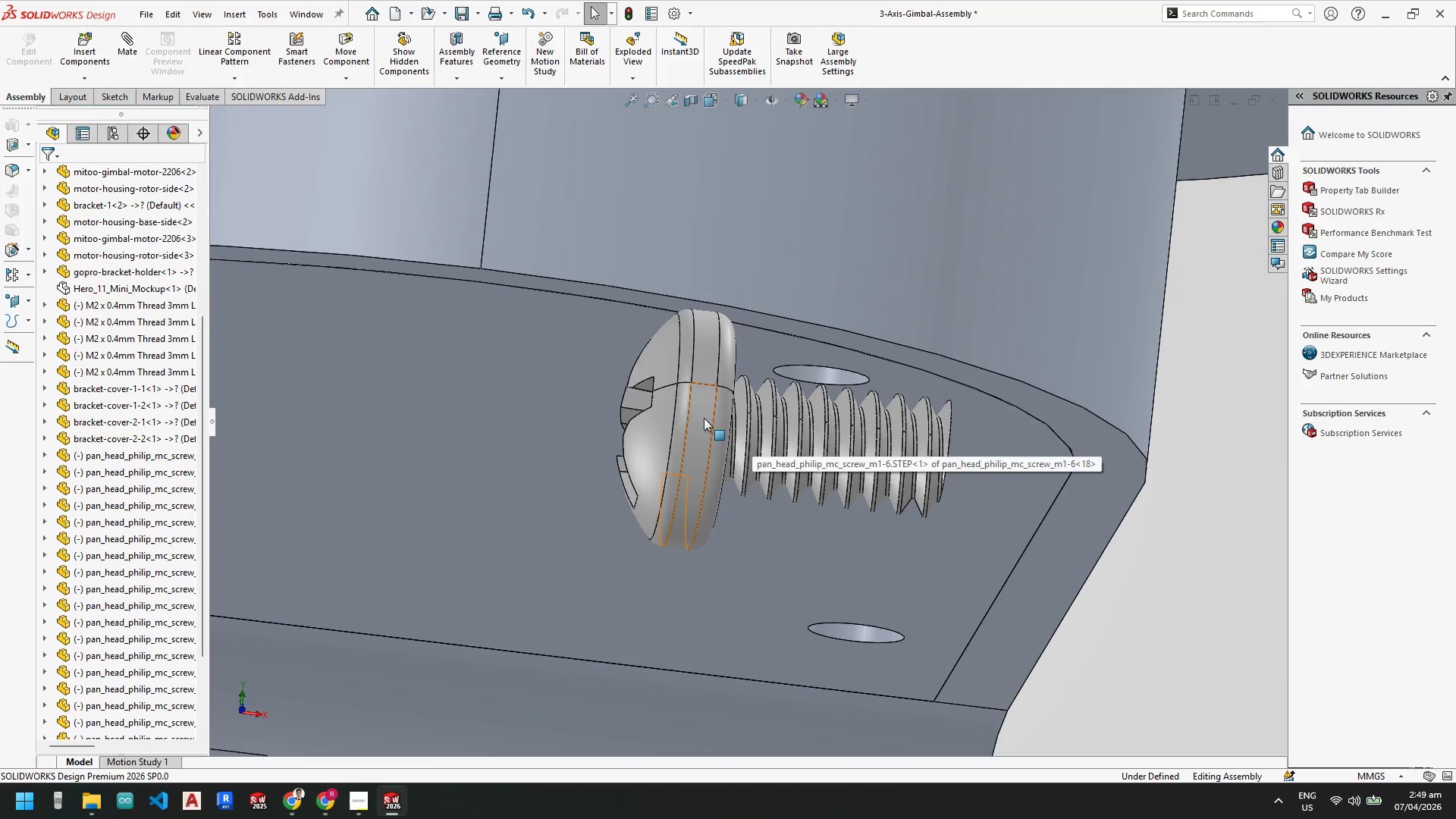 
left_click([704, 418])
 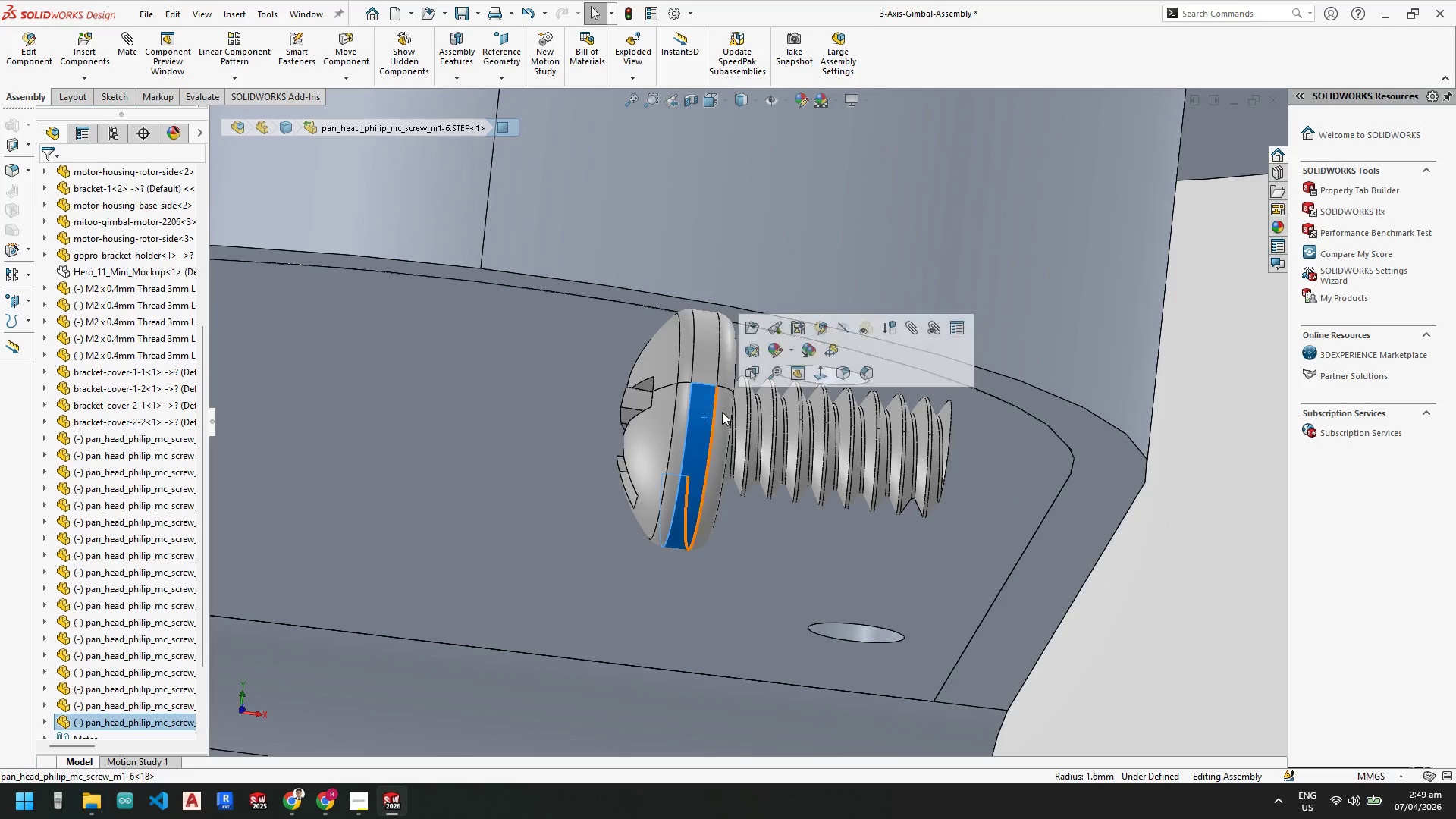 
hold_key(key=ControlLeft, duration=0.73)
left_click([809, 374])
 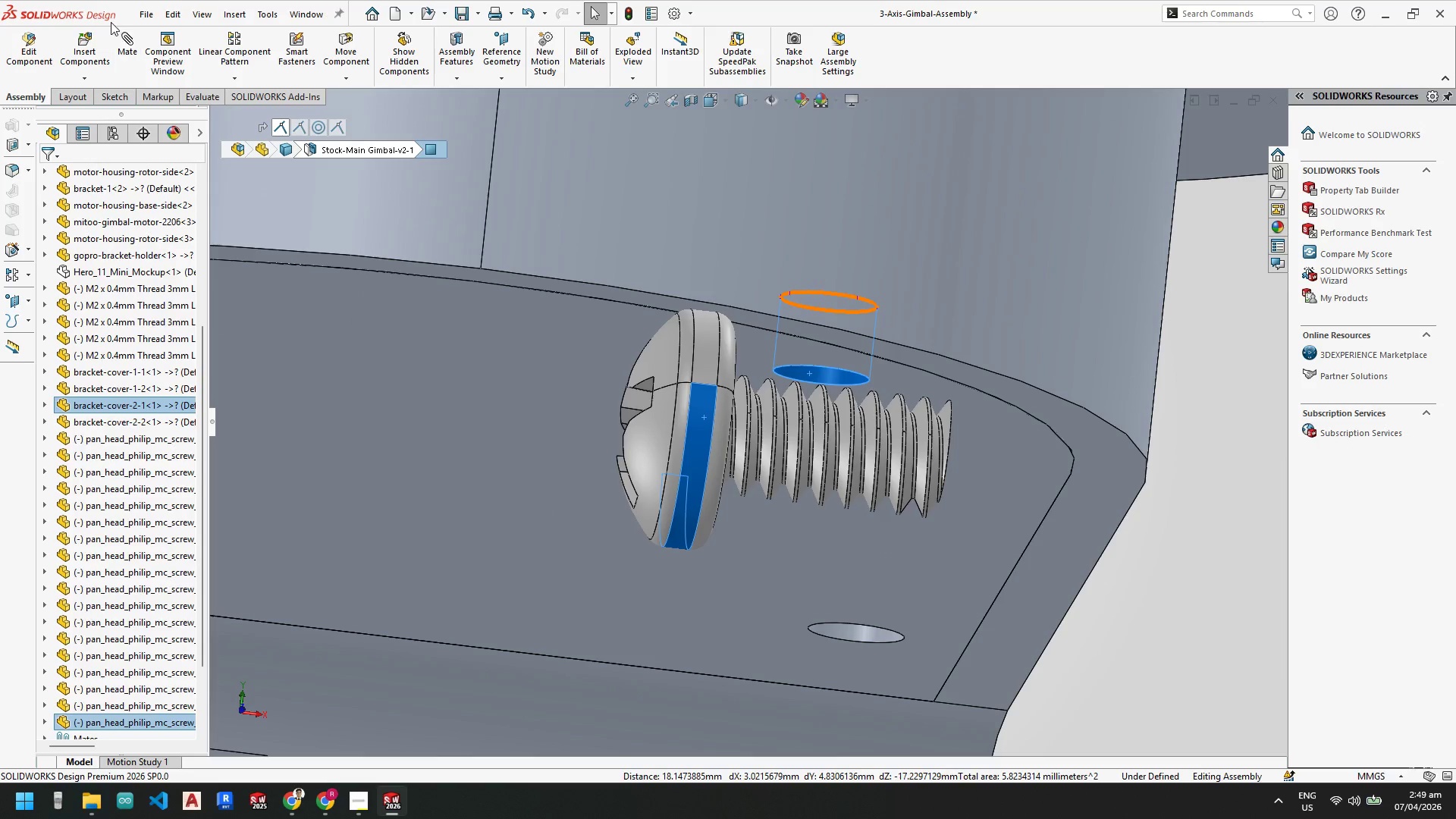 
left_click([118, 41])
 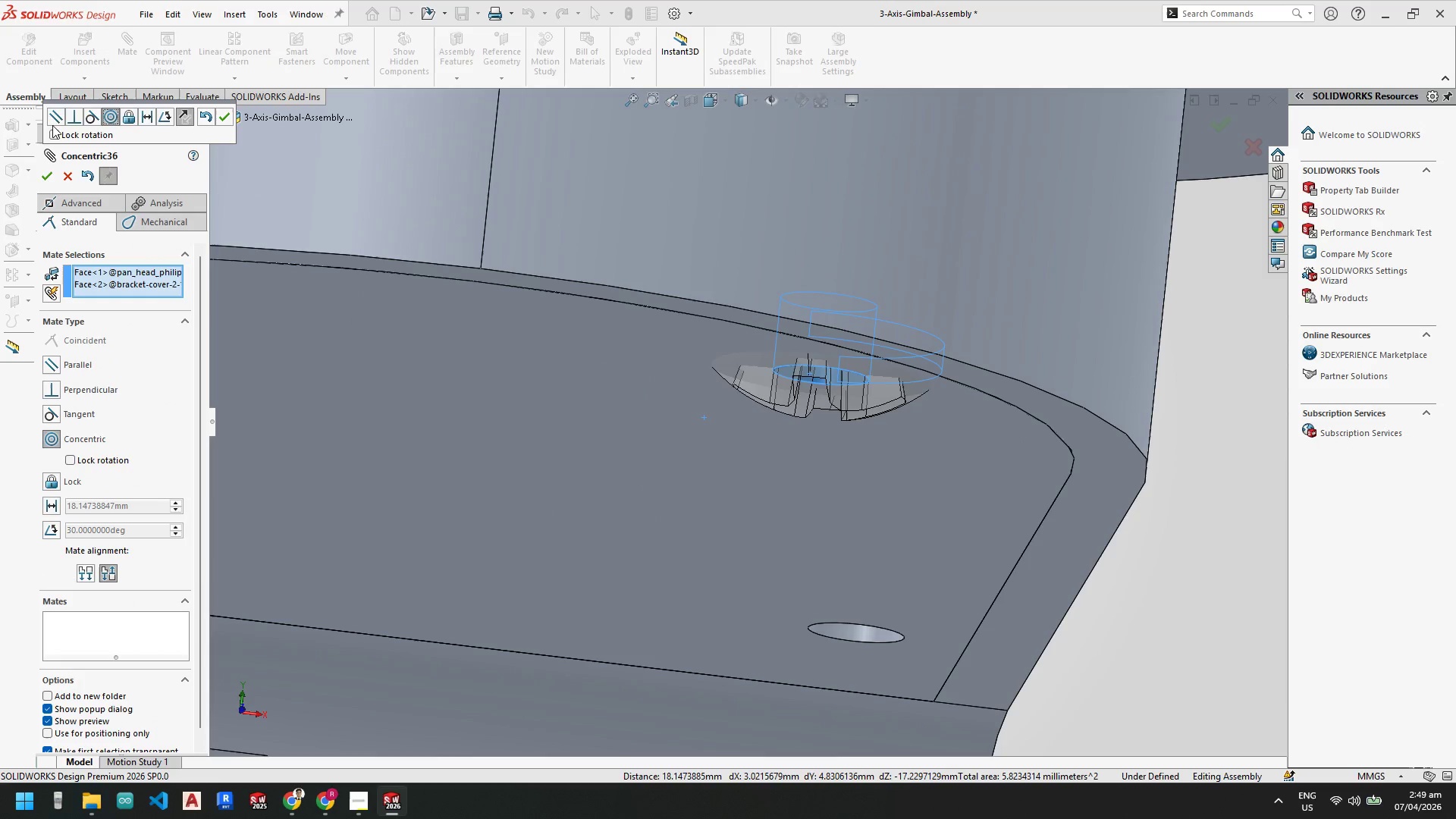 
left_click([42, 171])
 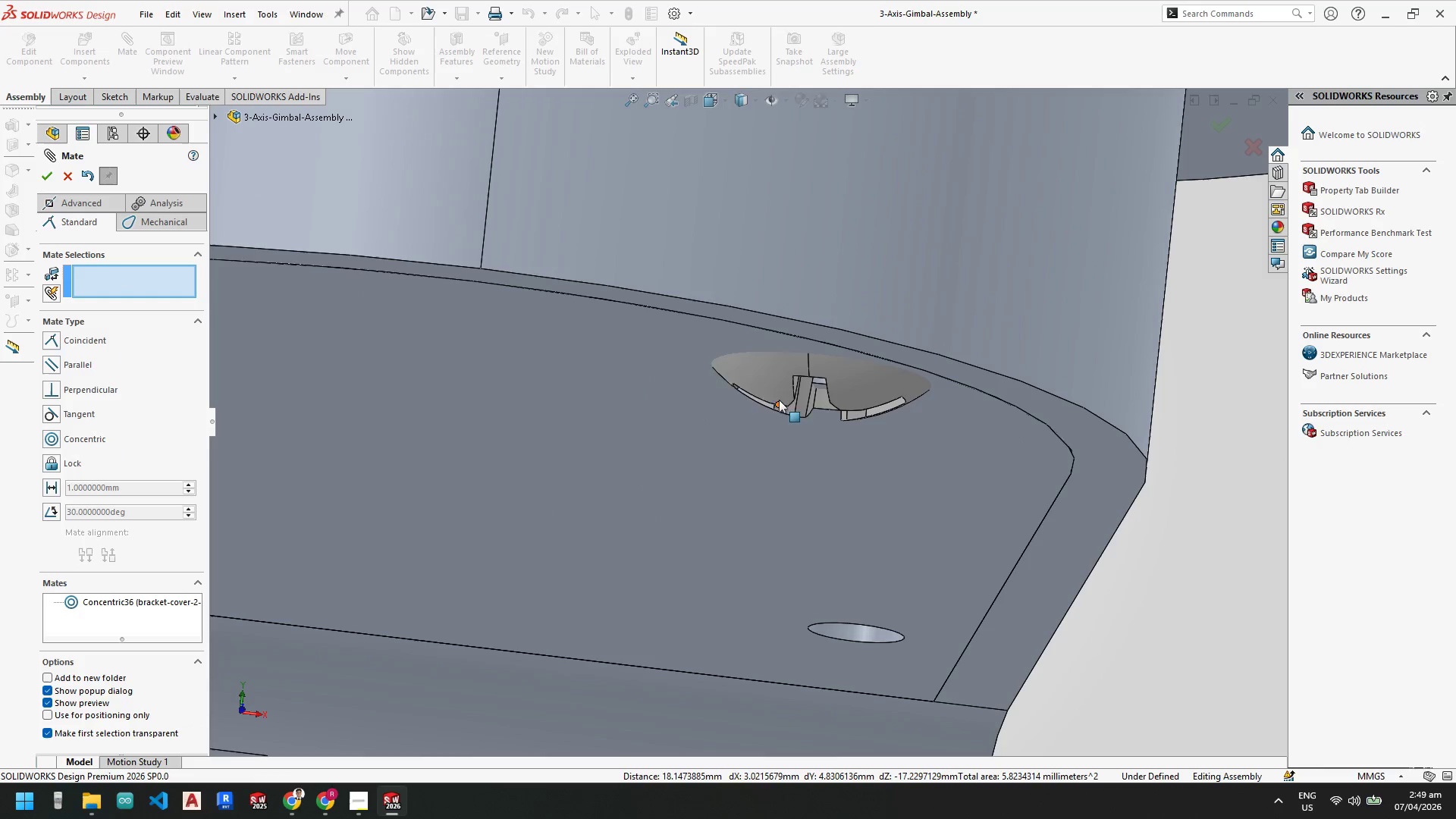 
left_click_drag(start_coordinate=[779, 388], to_coordinate=[795, 614])
 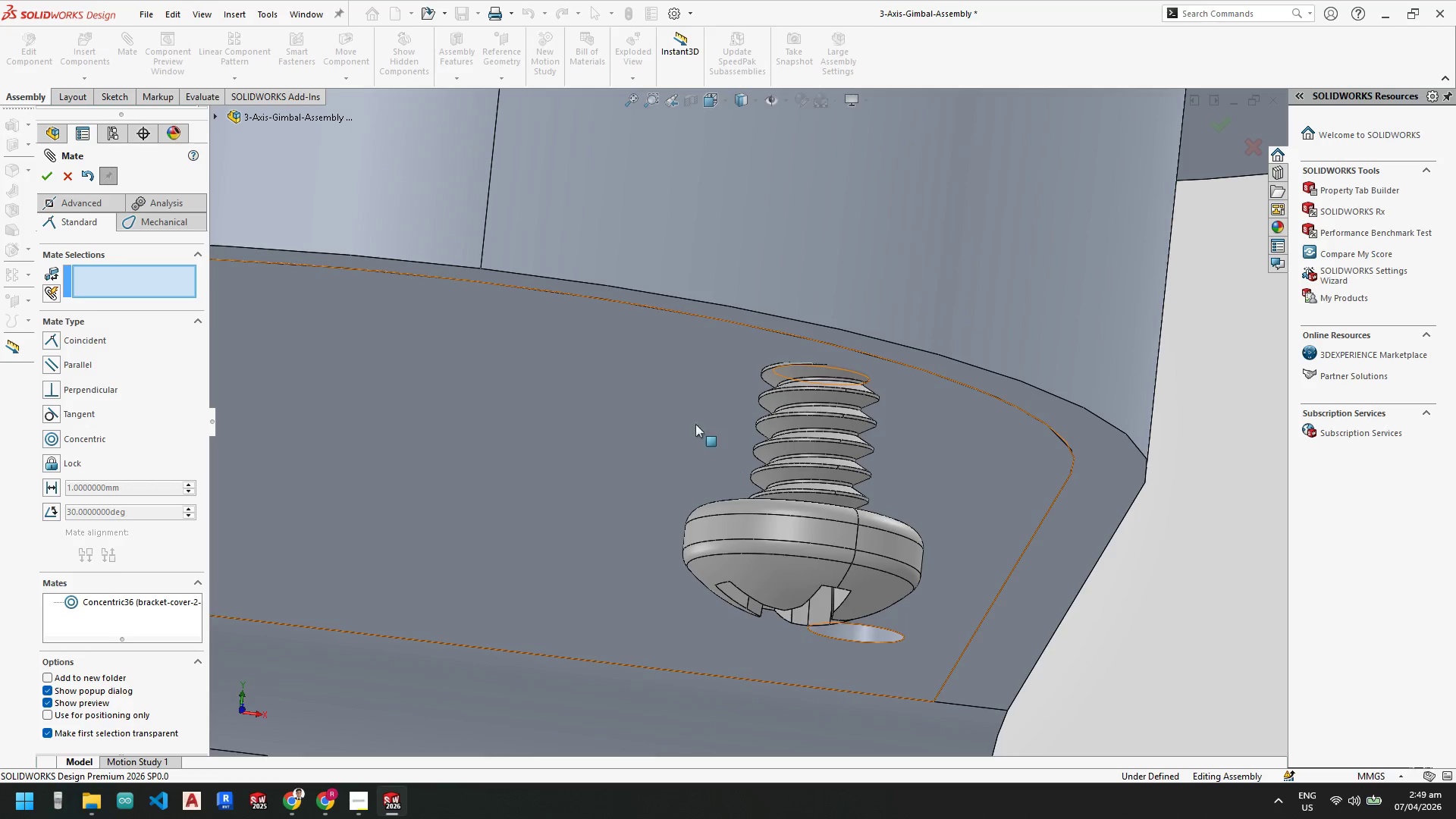 
left_click([683, 406])
 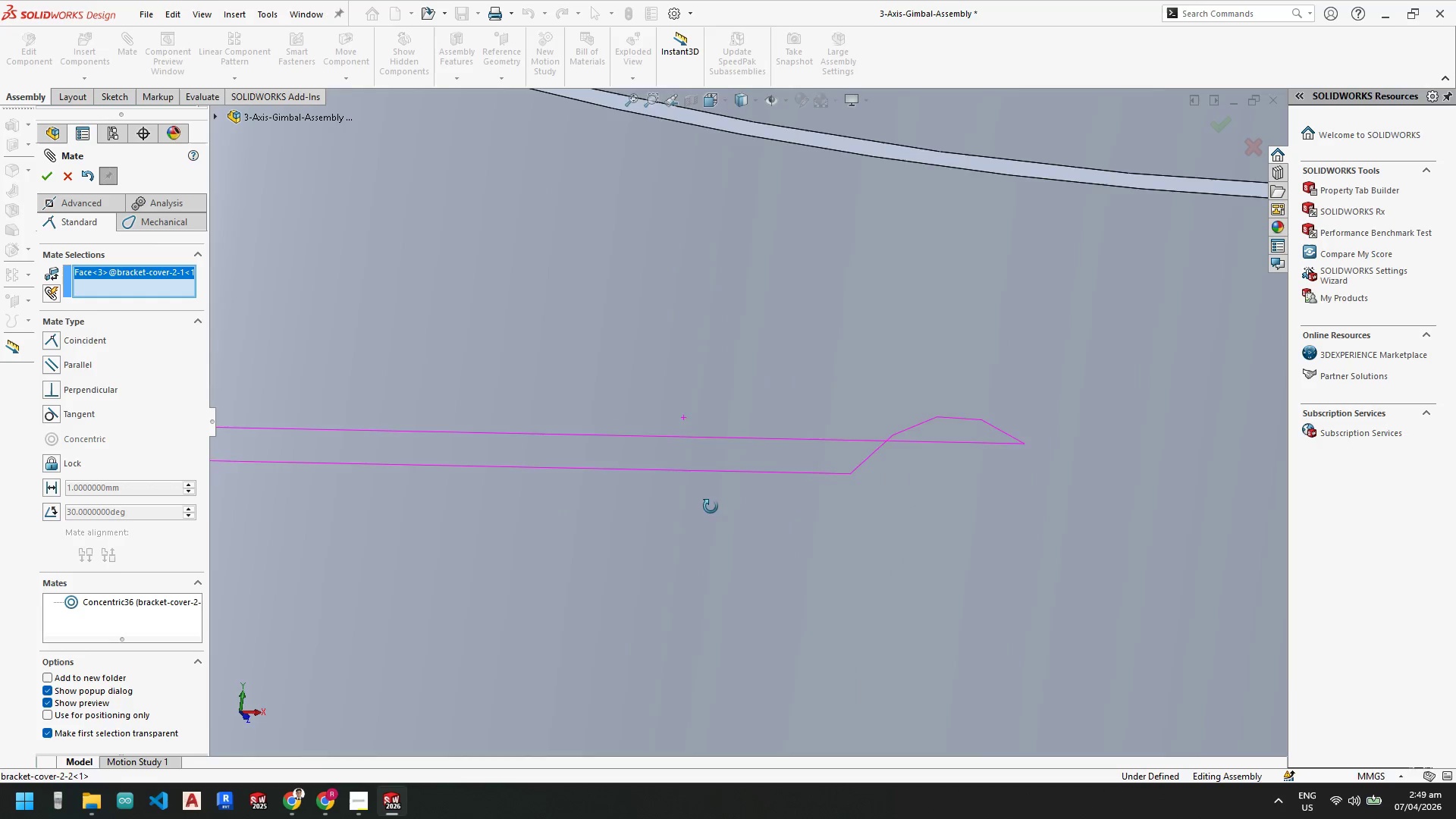 
hold_key(key=ControlLeft, duration=0.42)
 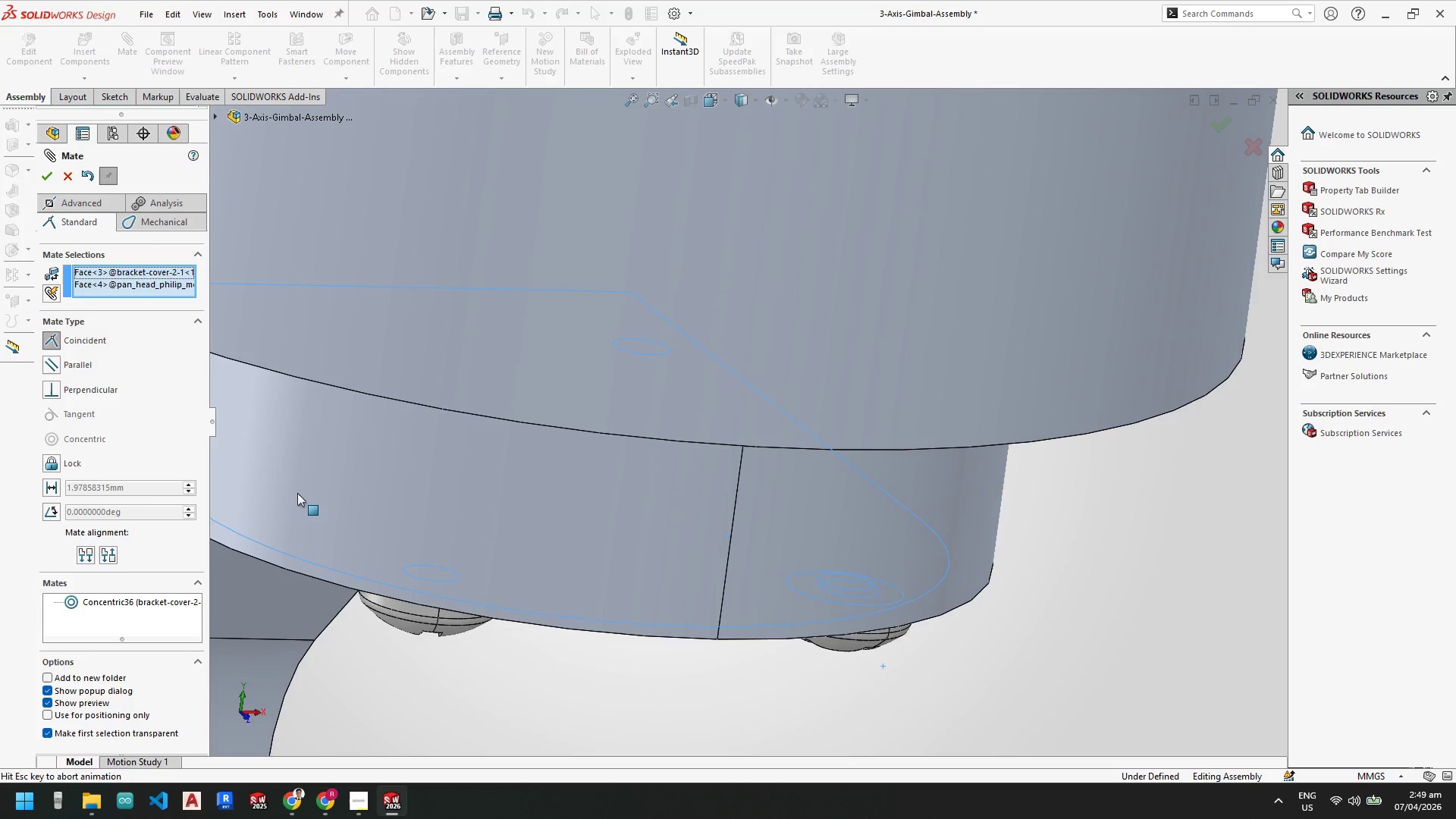 
scroll: coordinate [934, 688], scroll_direction: up, amount: 3.0
 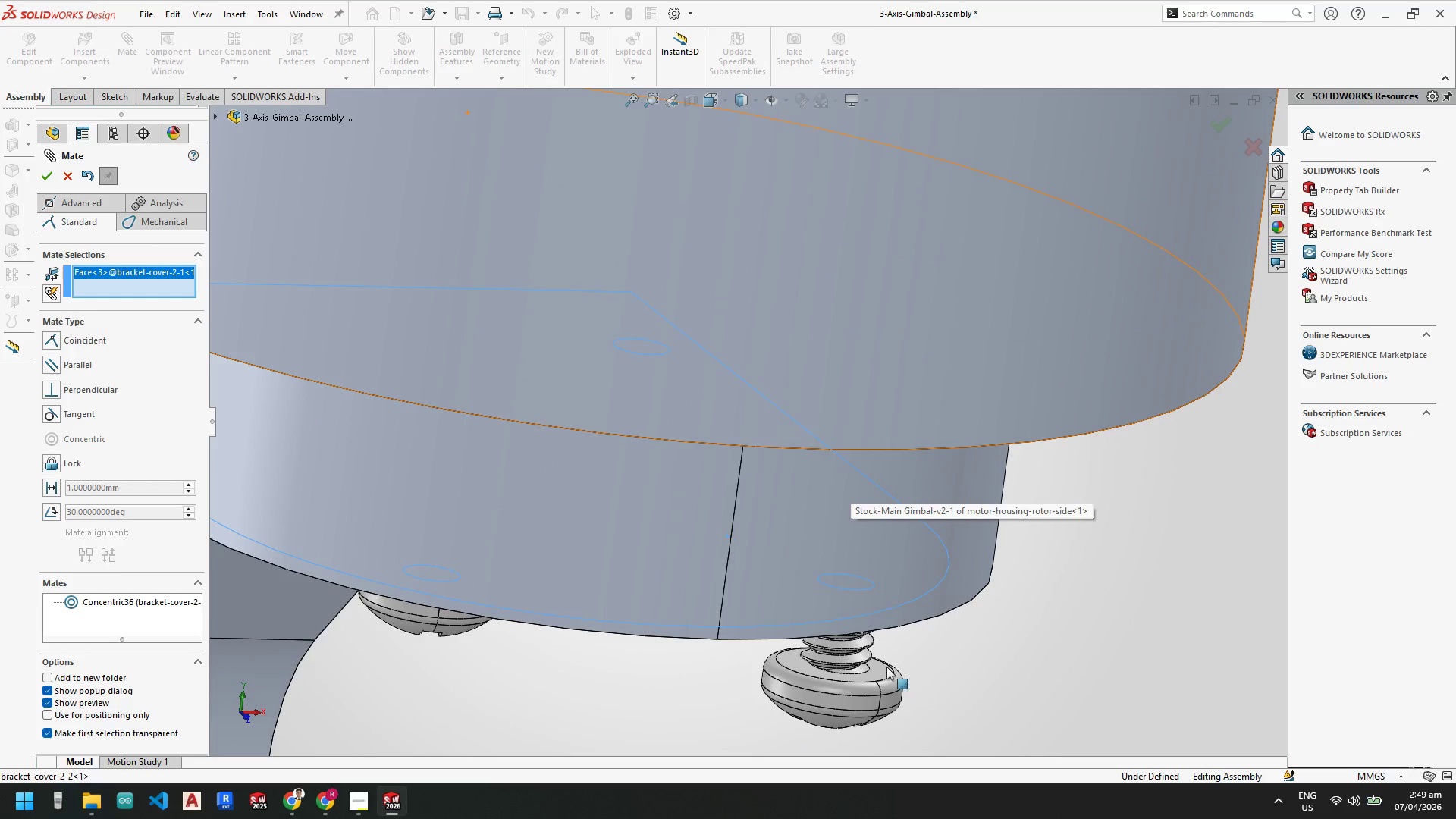 
left_click([883, 667])
 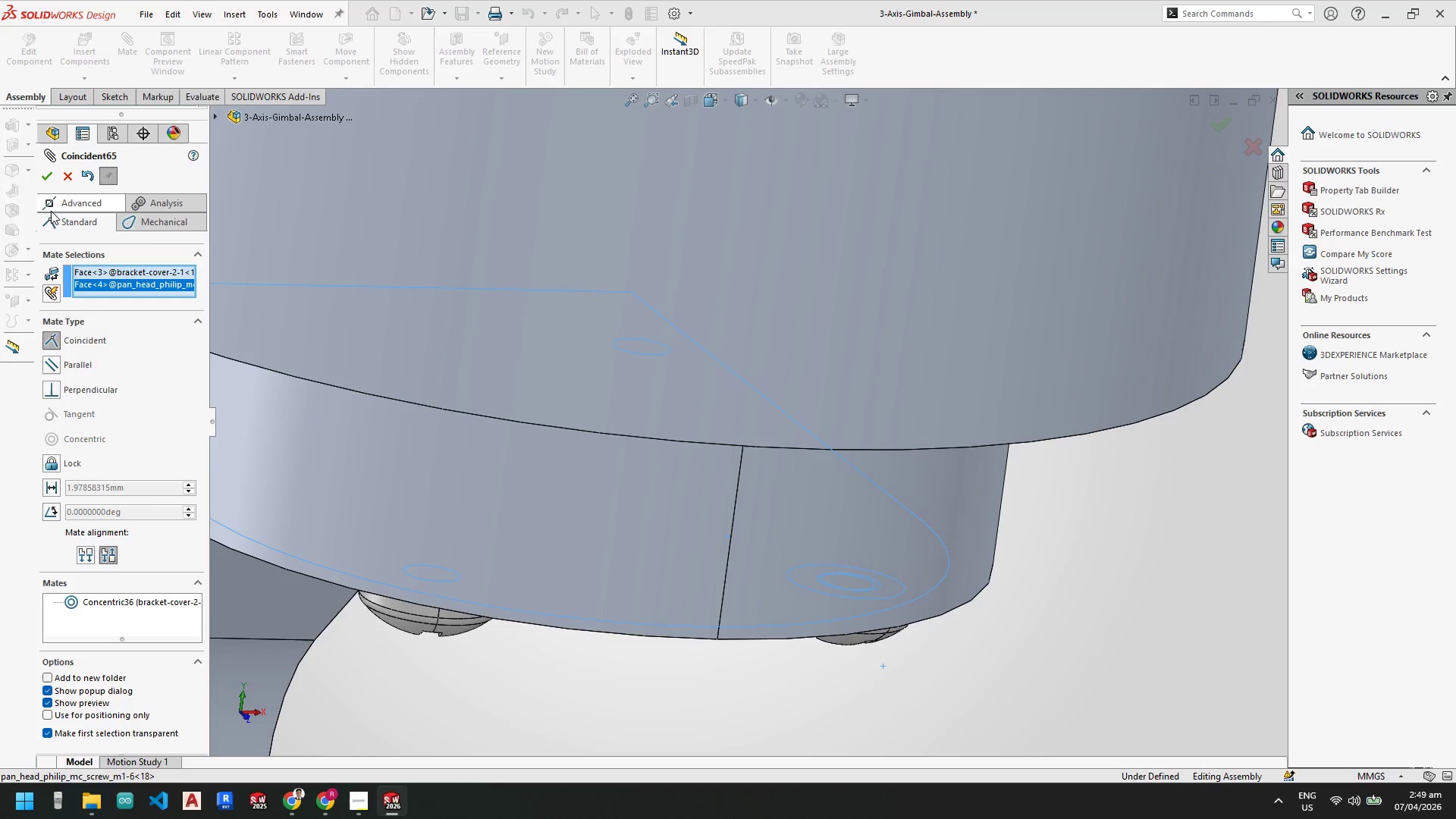 
left_click([43, 173])
 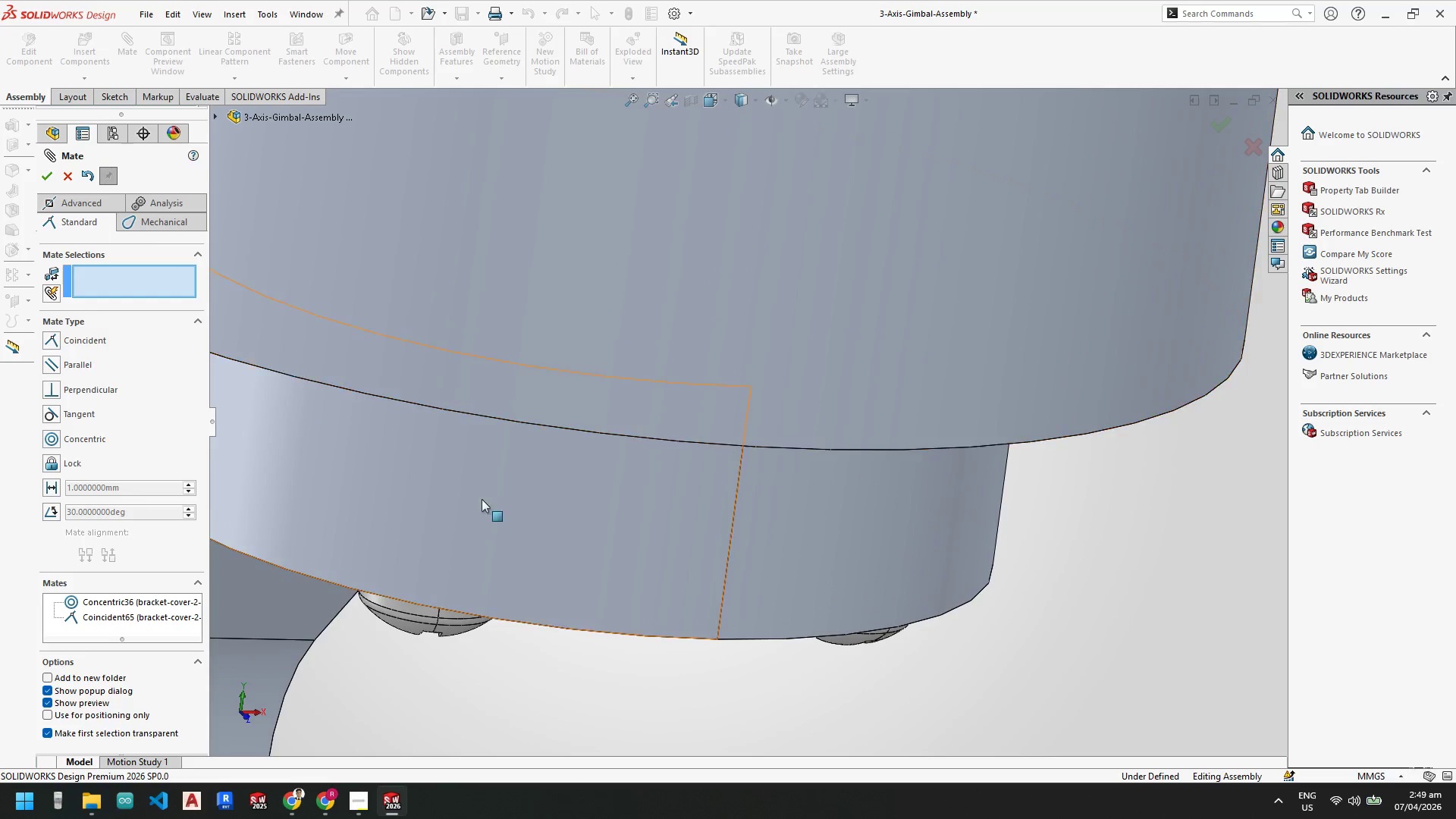 
scroll: coordinate [731, 492], scroll_direction: up, amount: 6.0
 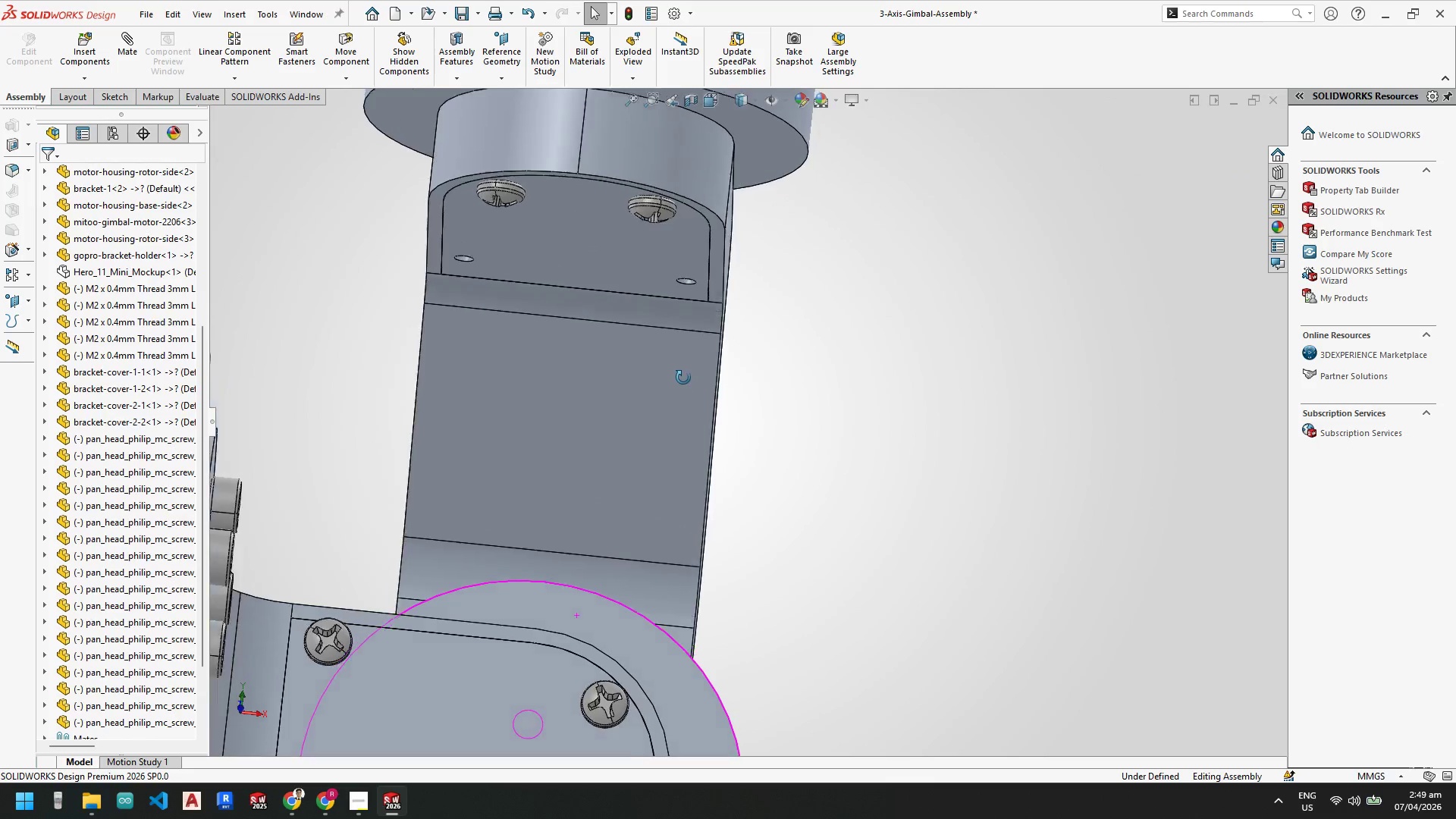 
key(Control+ControlLeft)
 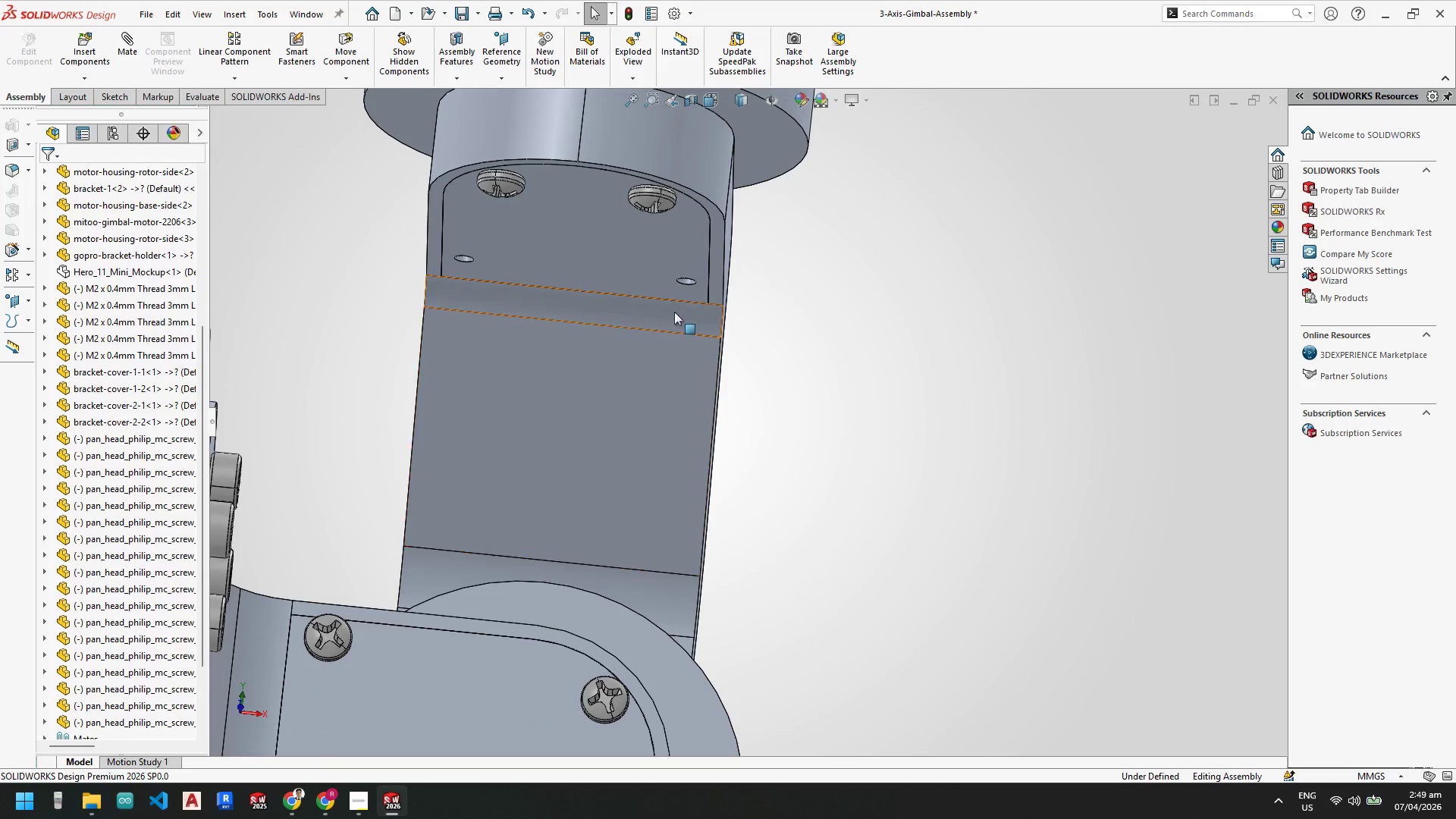 
key(Control+V)
 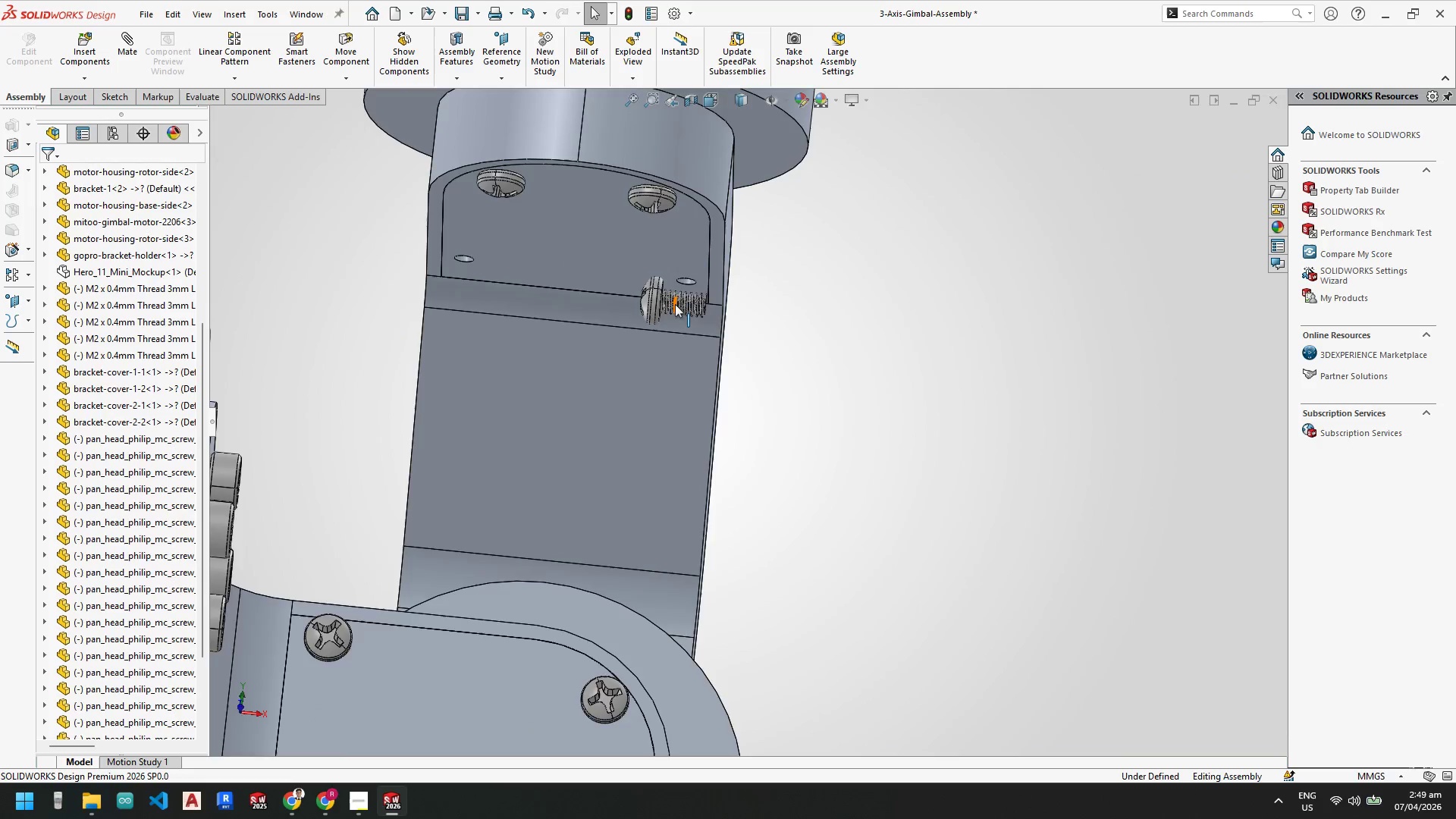 
scroll: coordinate [654, 296], scroll_direction: down, amount: 5.0
 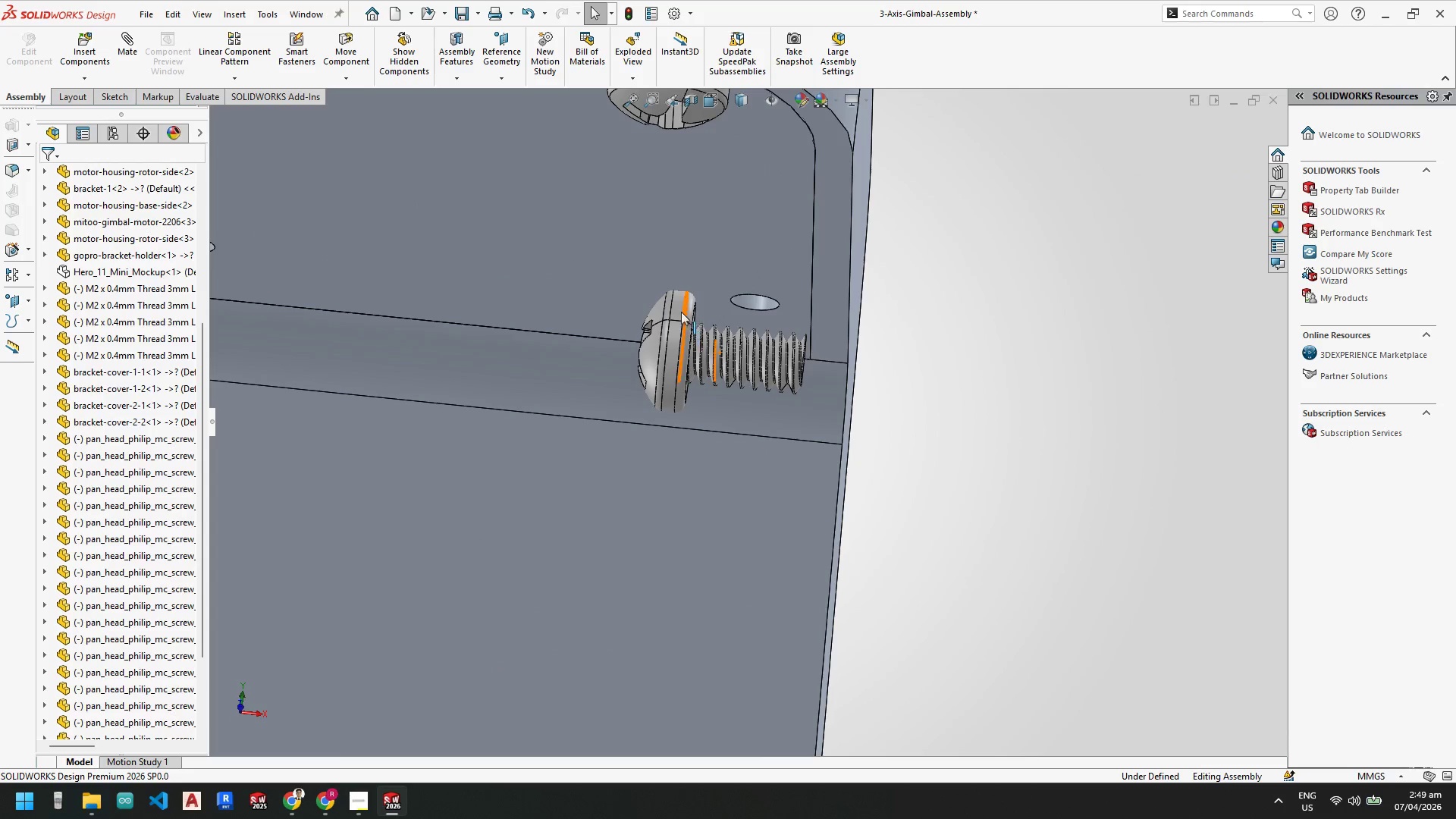 
left_click([679, 306])
 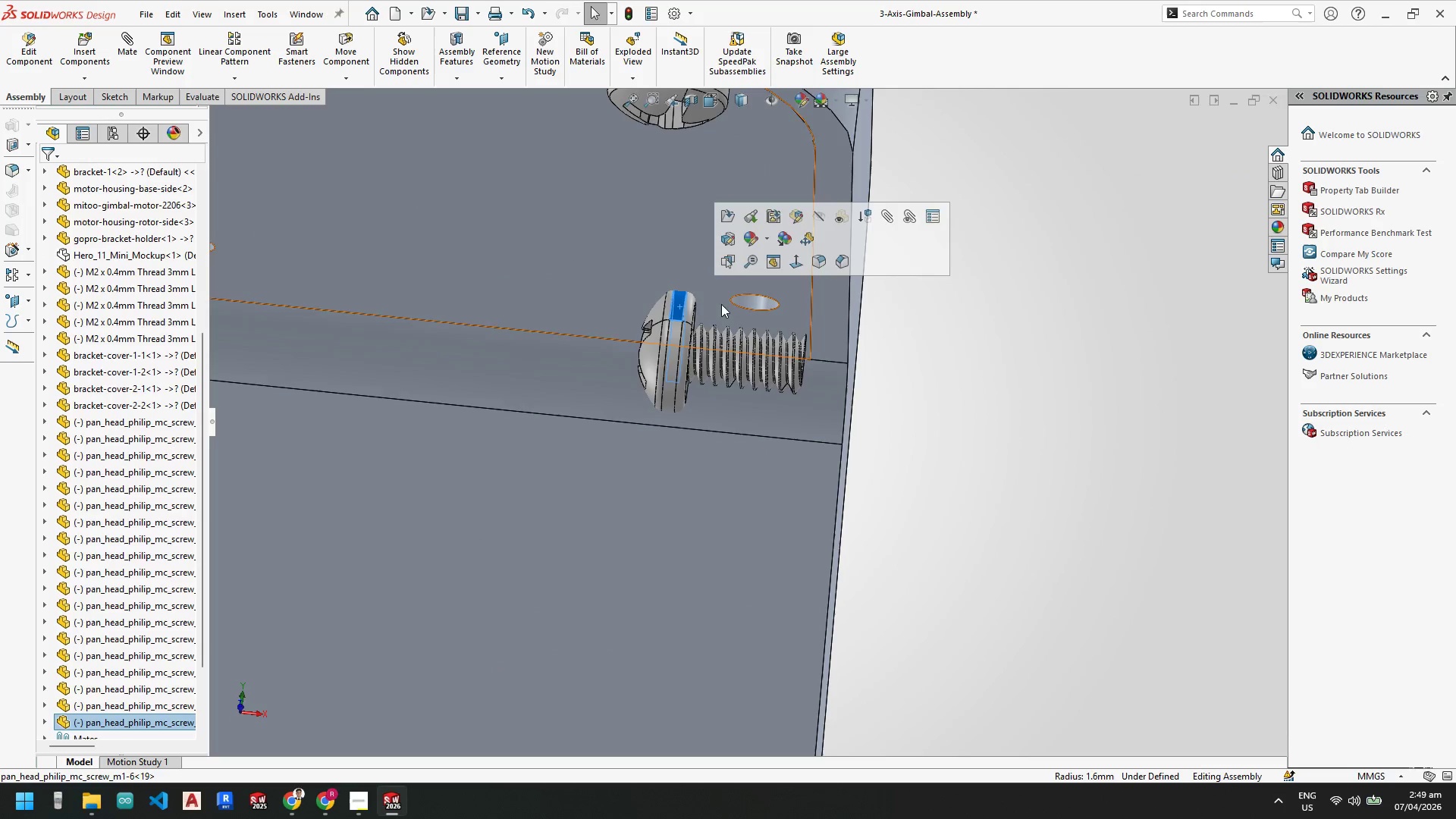 
hold_key(key=ControlLeft, duration=0.61)
 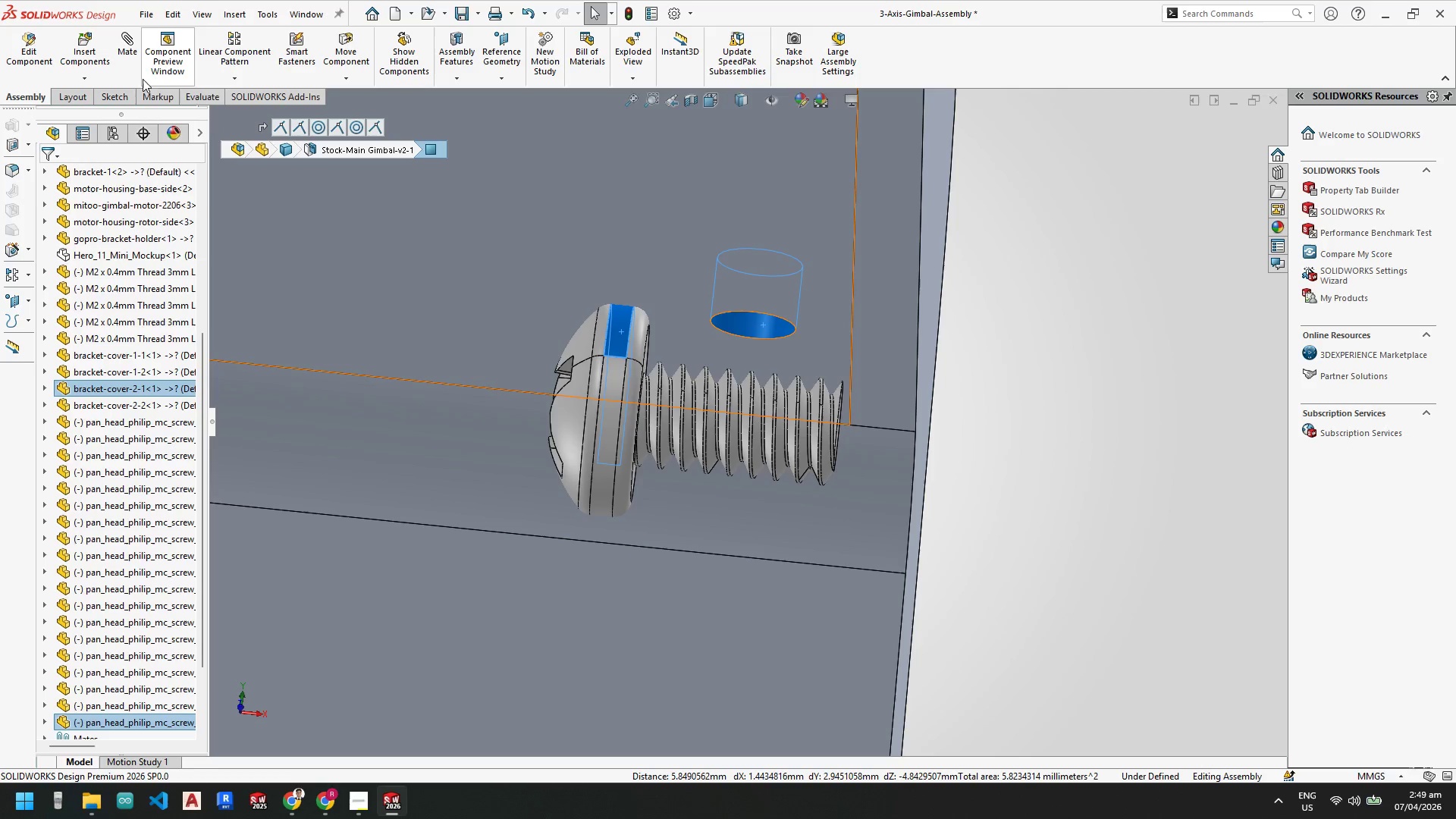 
scroll: coordinate [755, 303], scroll_direction: down, amount: 3.0
 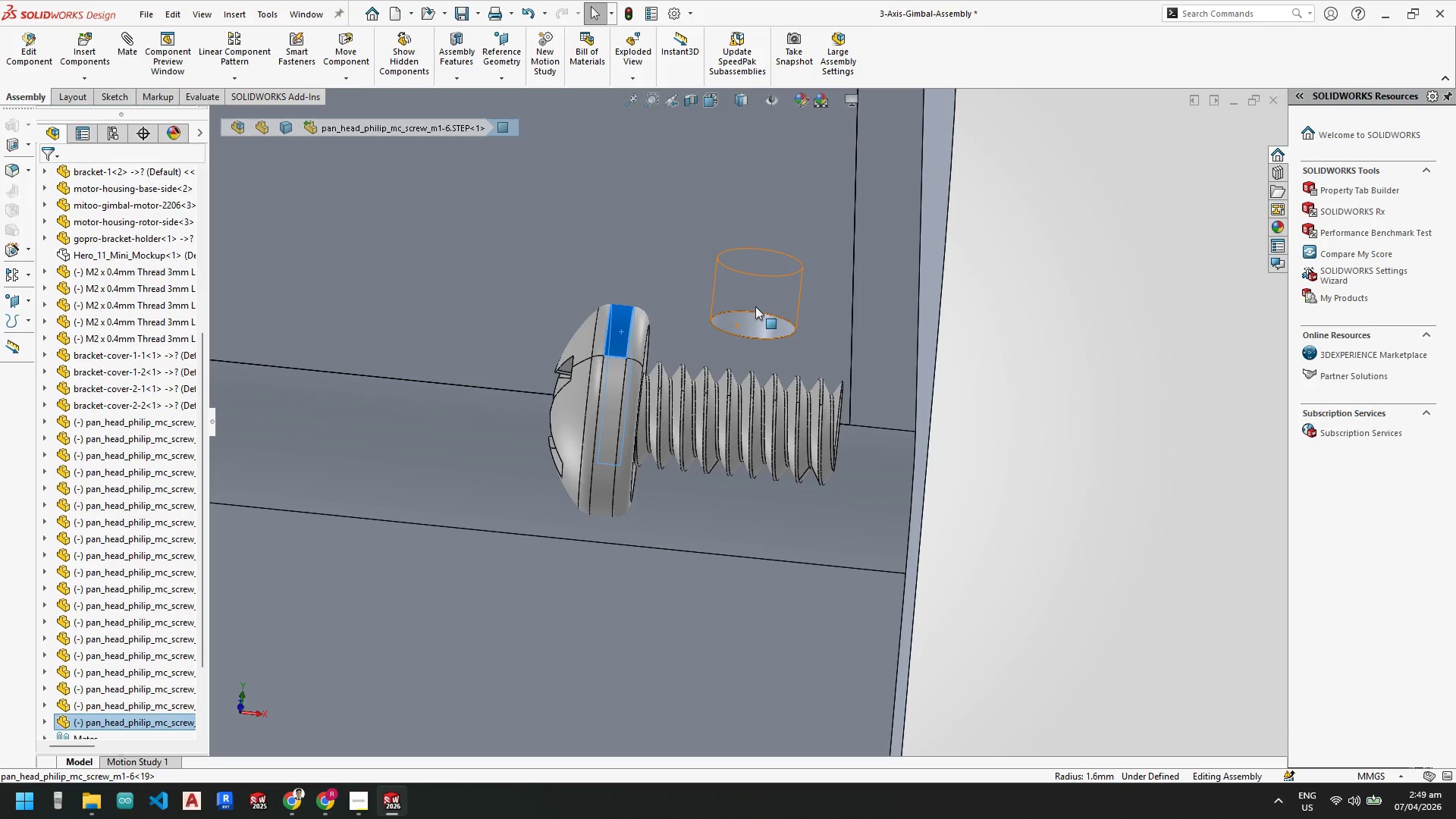 
left_click([763, 325])
 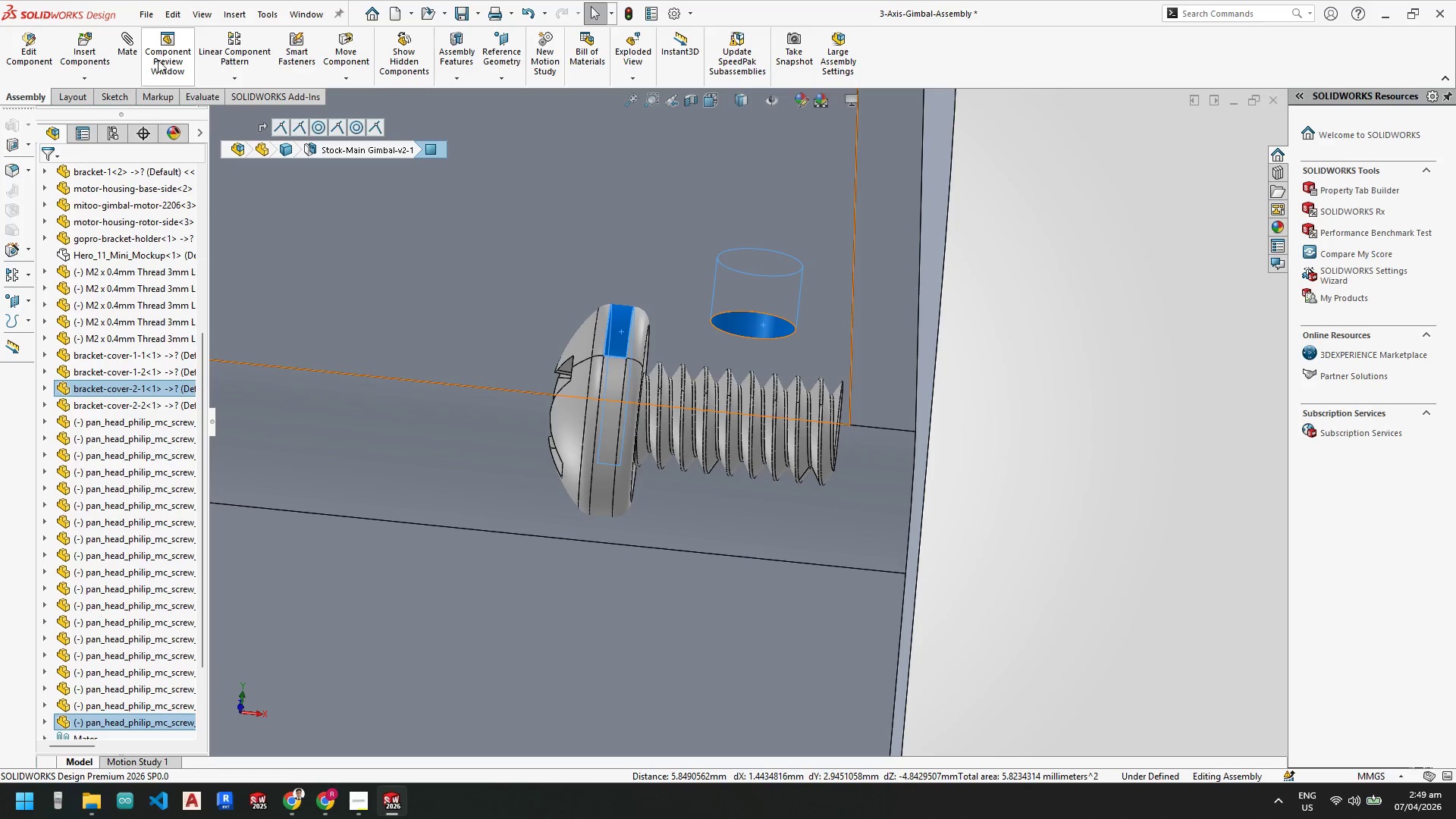 
left_click([139, 46])
 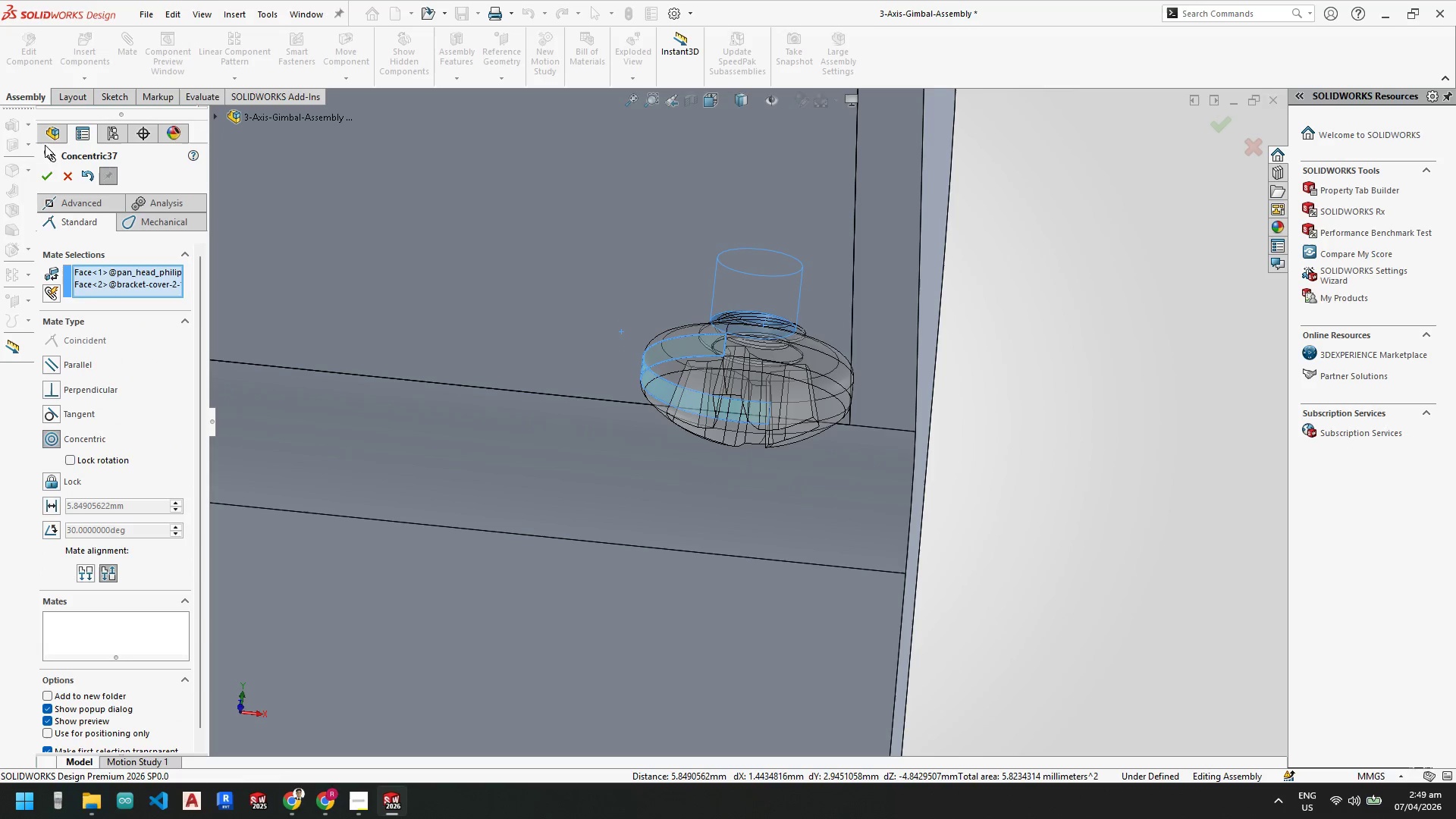 
left_click([47, 174])
 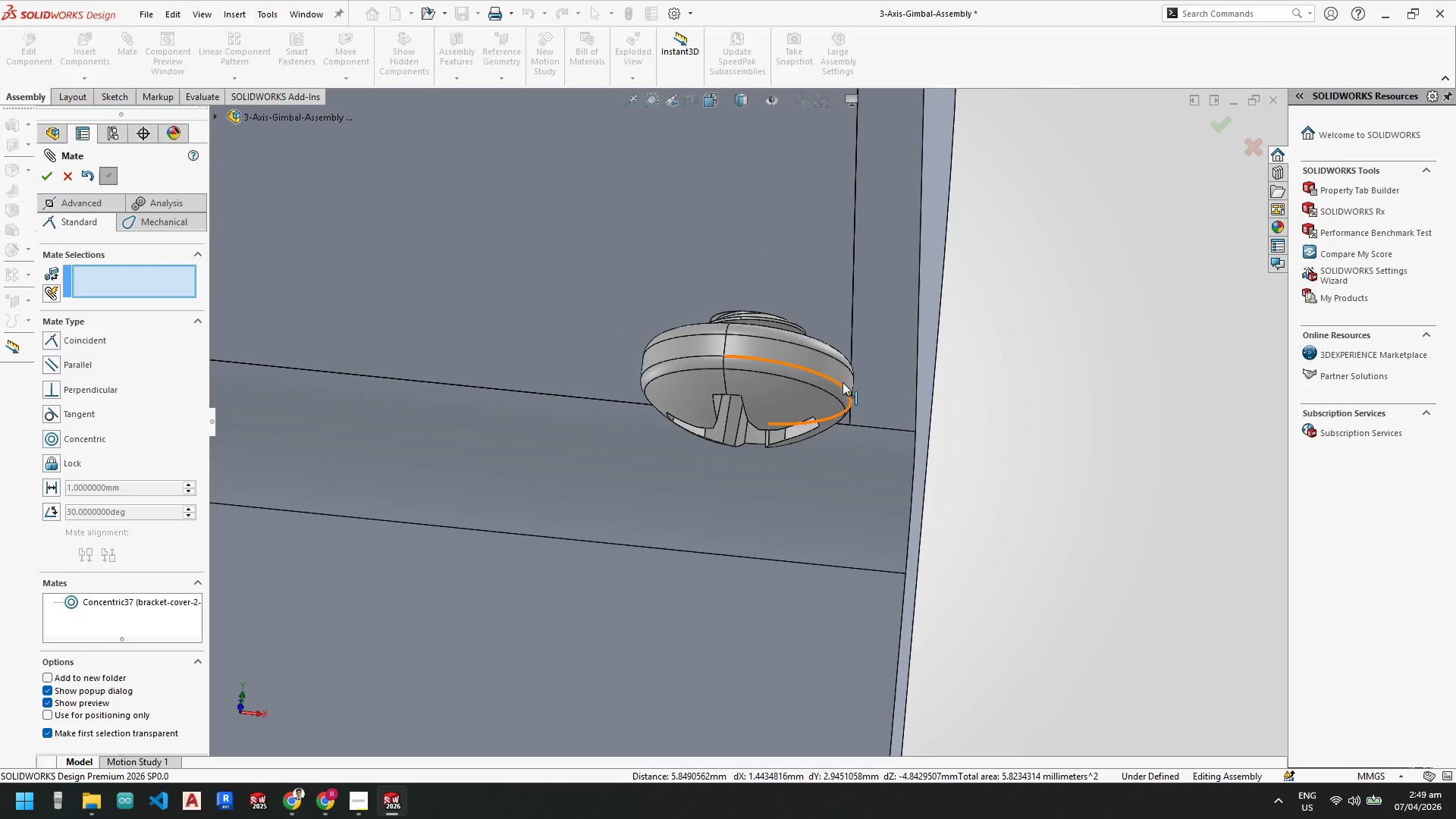 
left_click_drag(start_coordinate=[808, 368], to_coordinate=[794, 488])
 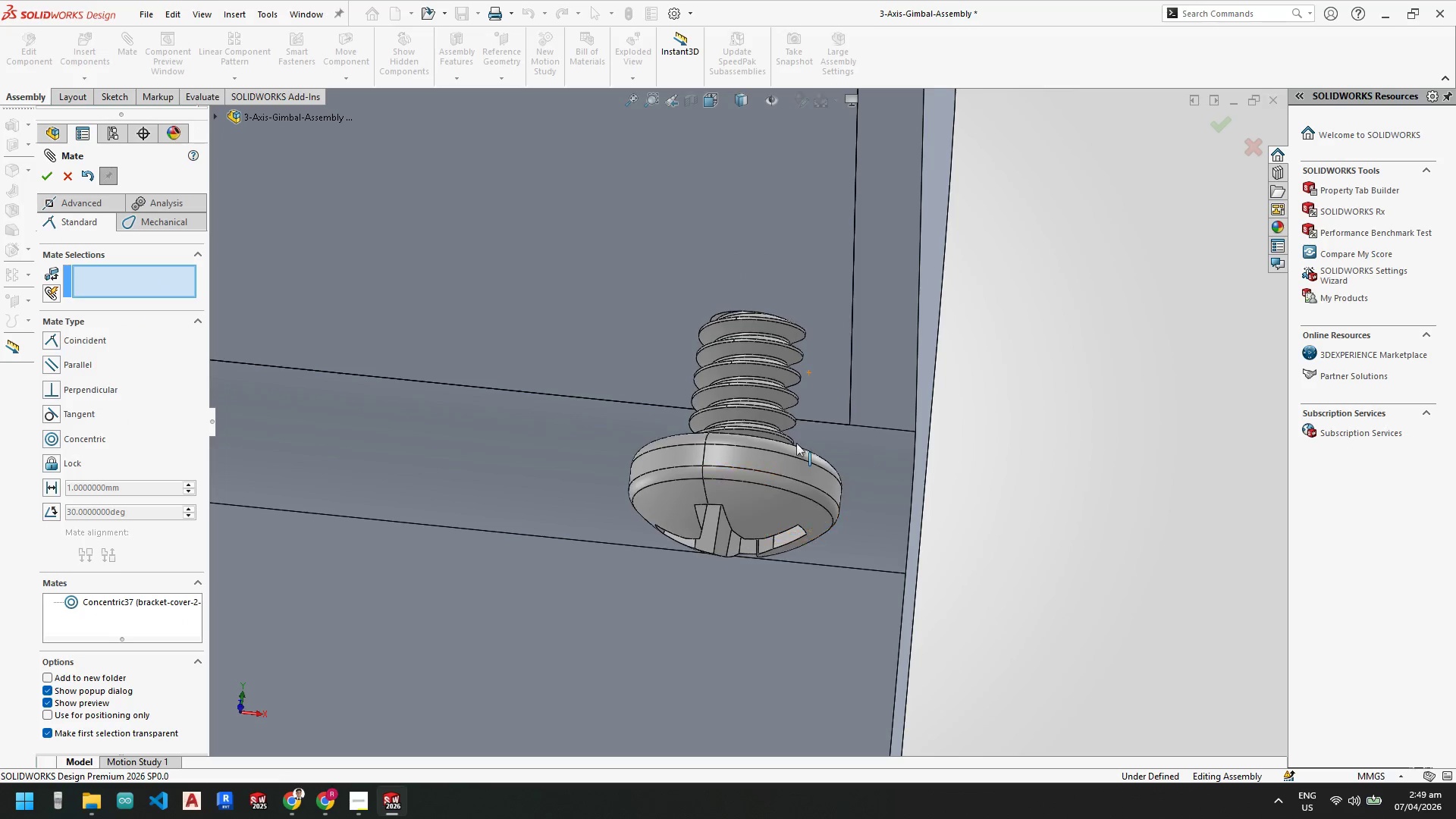 
scroll: coordinate [764, 470], scroll_direction: down, amount: 6.0
 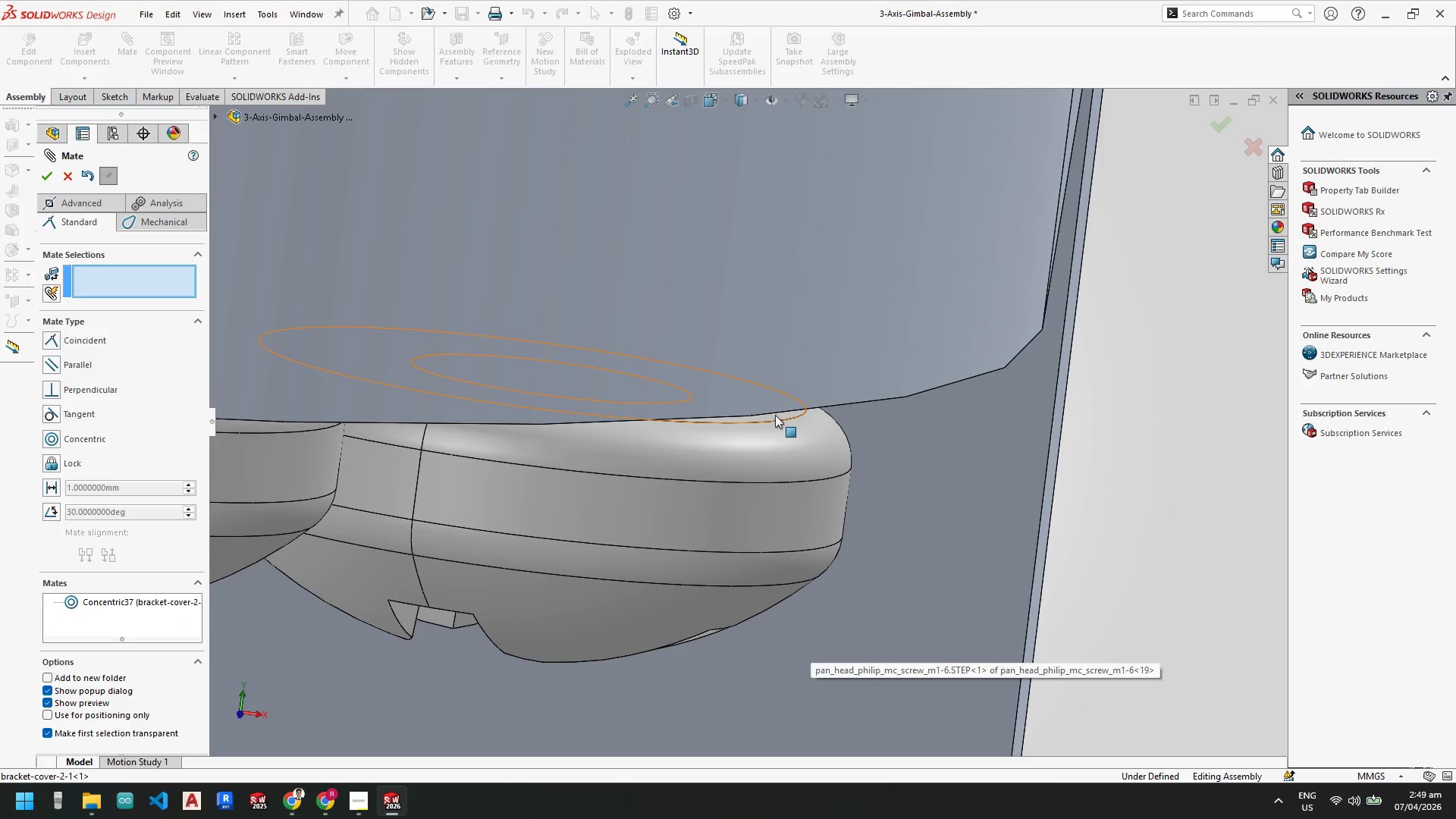 
left_click([775, 415])
 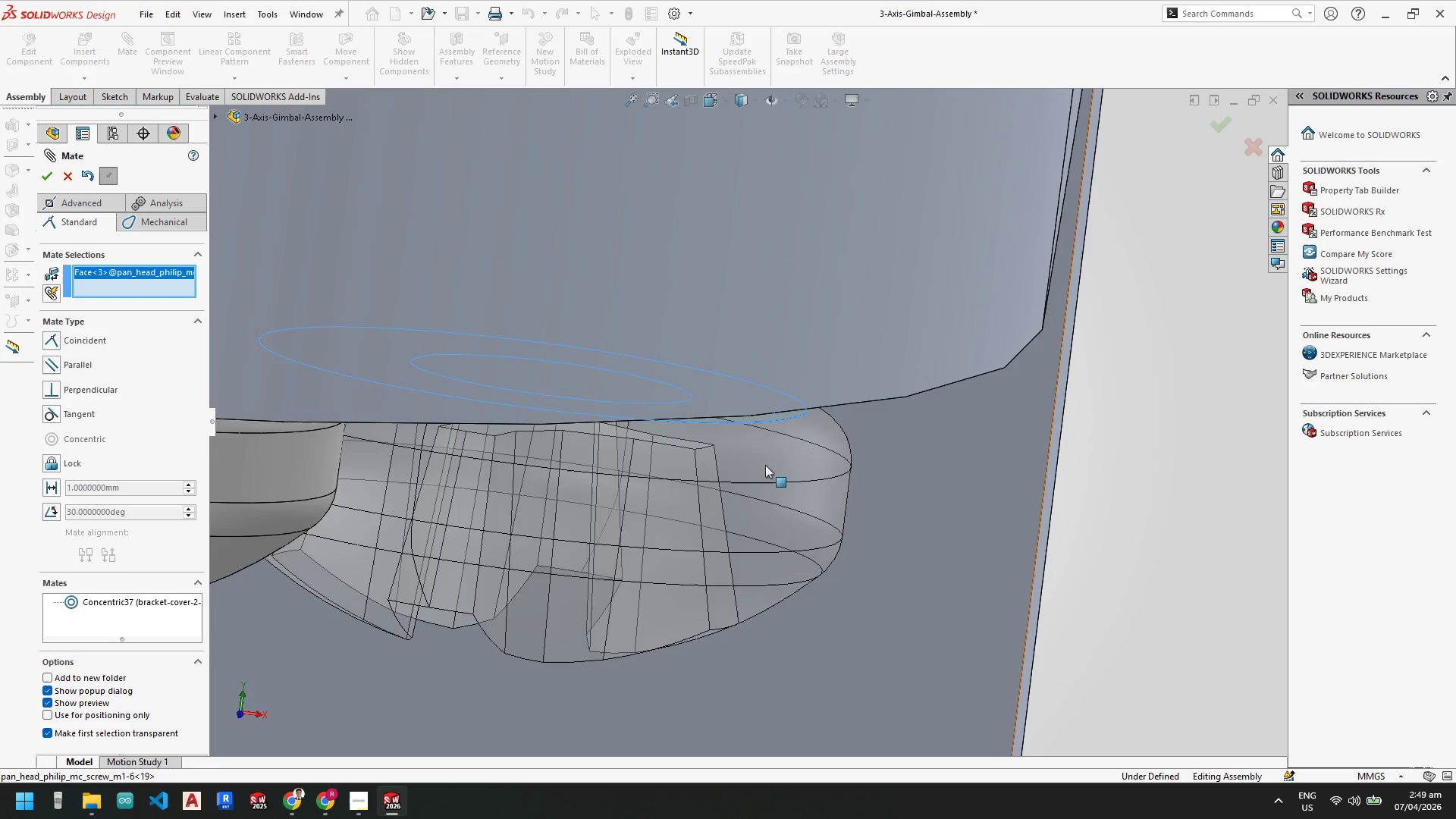 
scroll: coordinate [759, 468], scroll_direction: up, amount: 5.0
 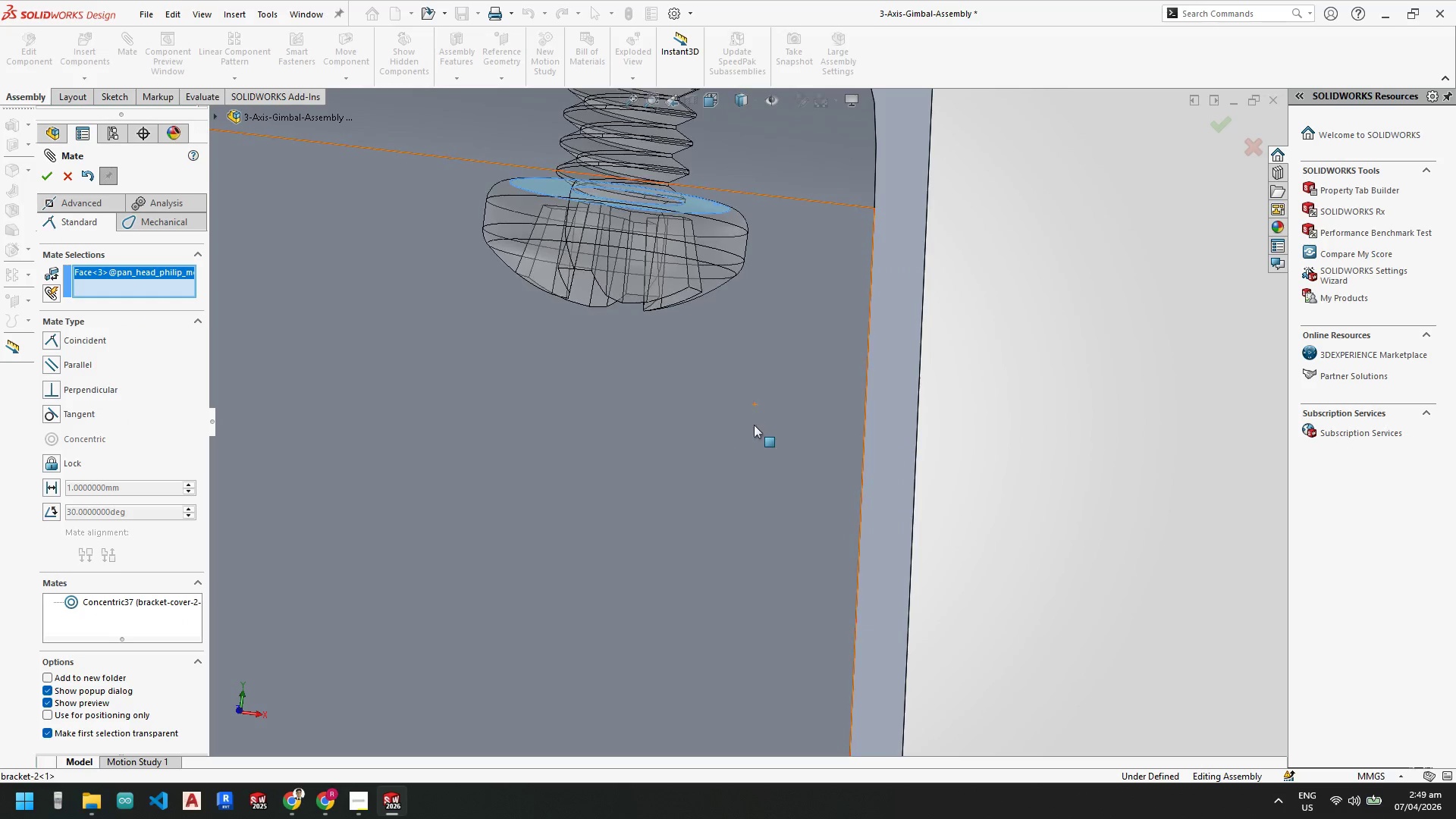 
scroll: coordinate [697, 305], scroll_direction: none, amount: 0.0
 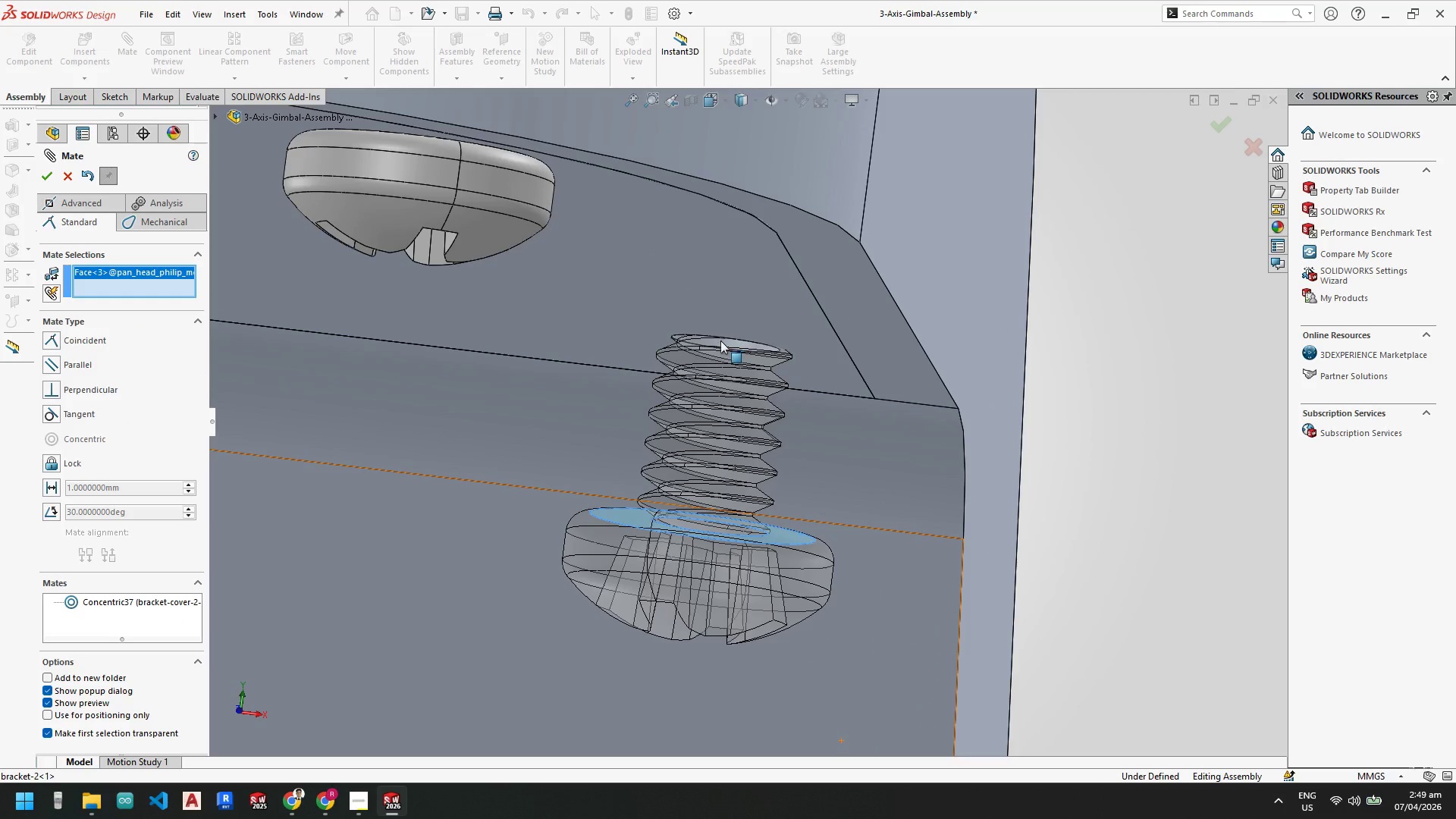 
scroll: coordinate [717, 346], scroll_direction: down, amount: 2.0
 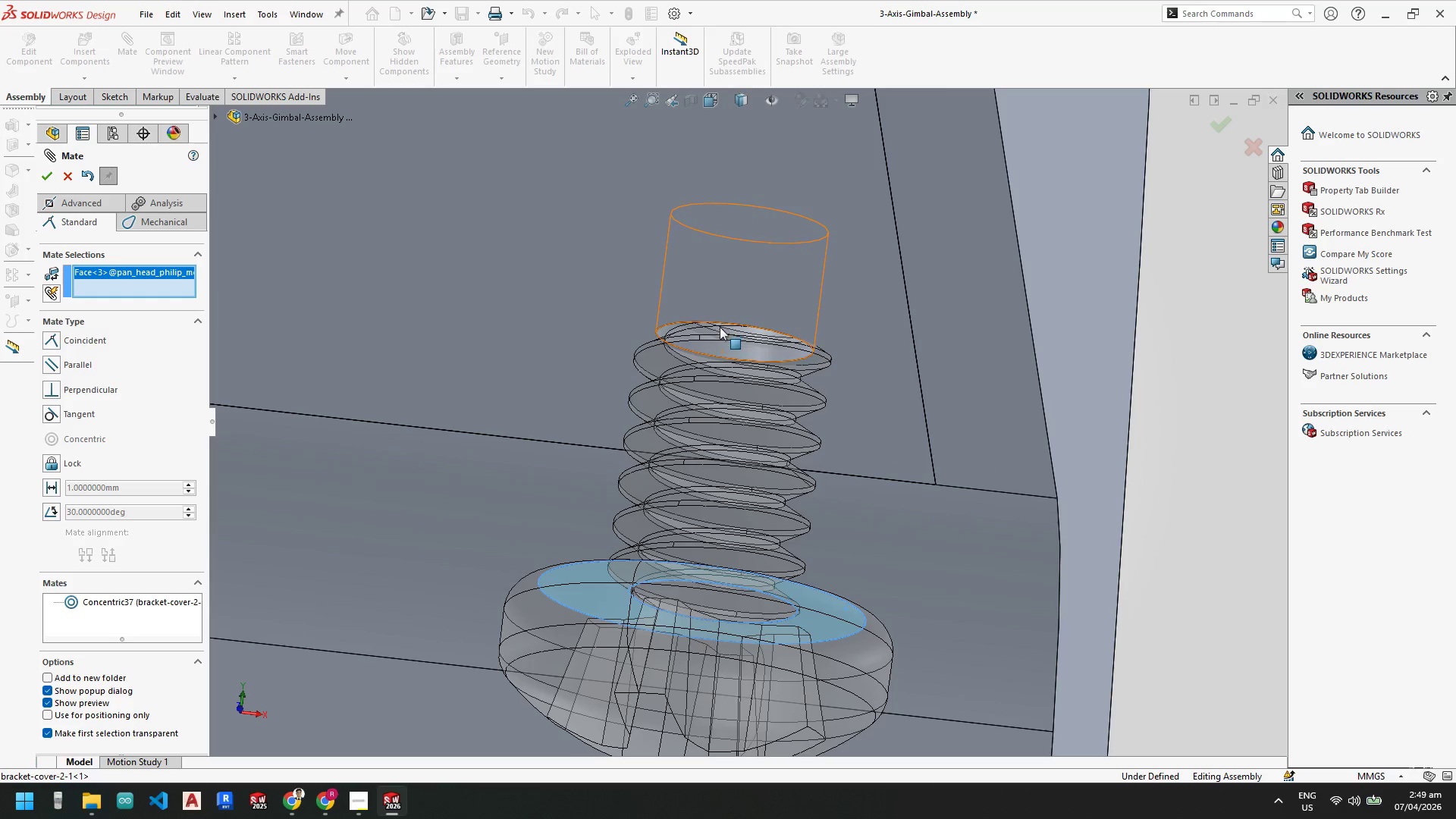 
hold_key(key=ControlLeft, duration=0.33)
left_click([752, 284])
 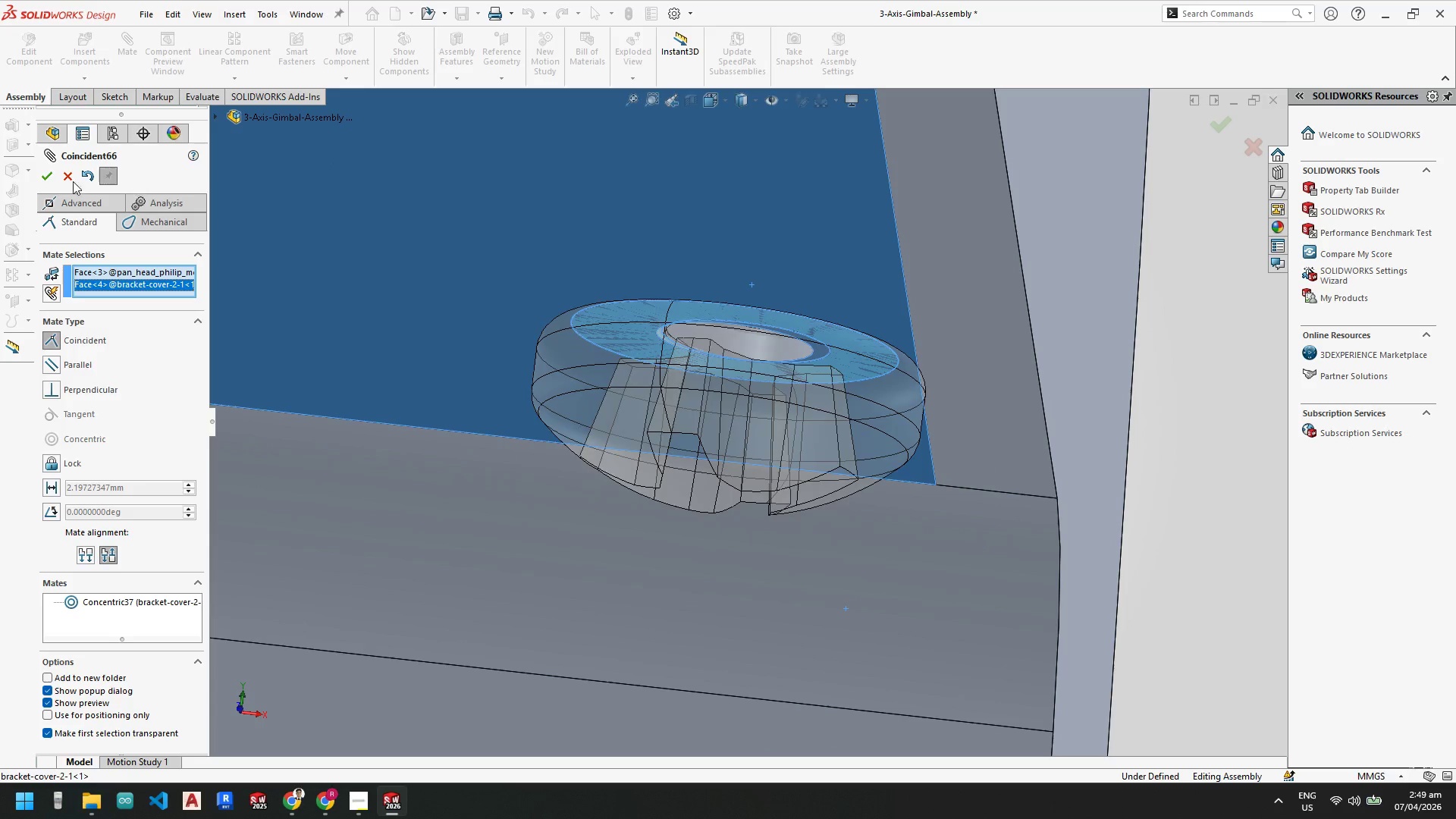 
left_click([43, 175])
 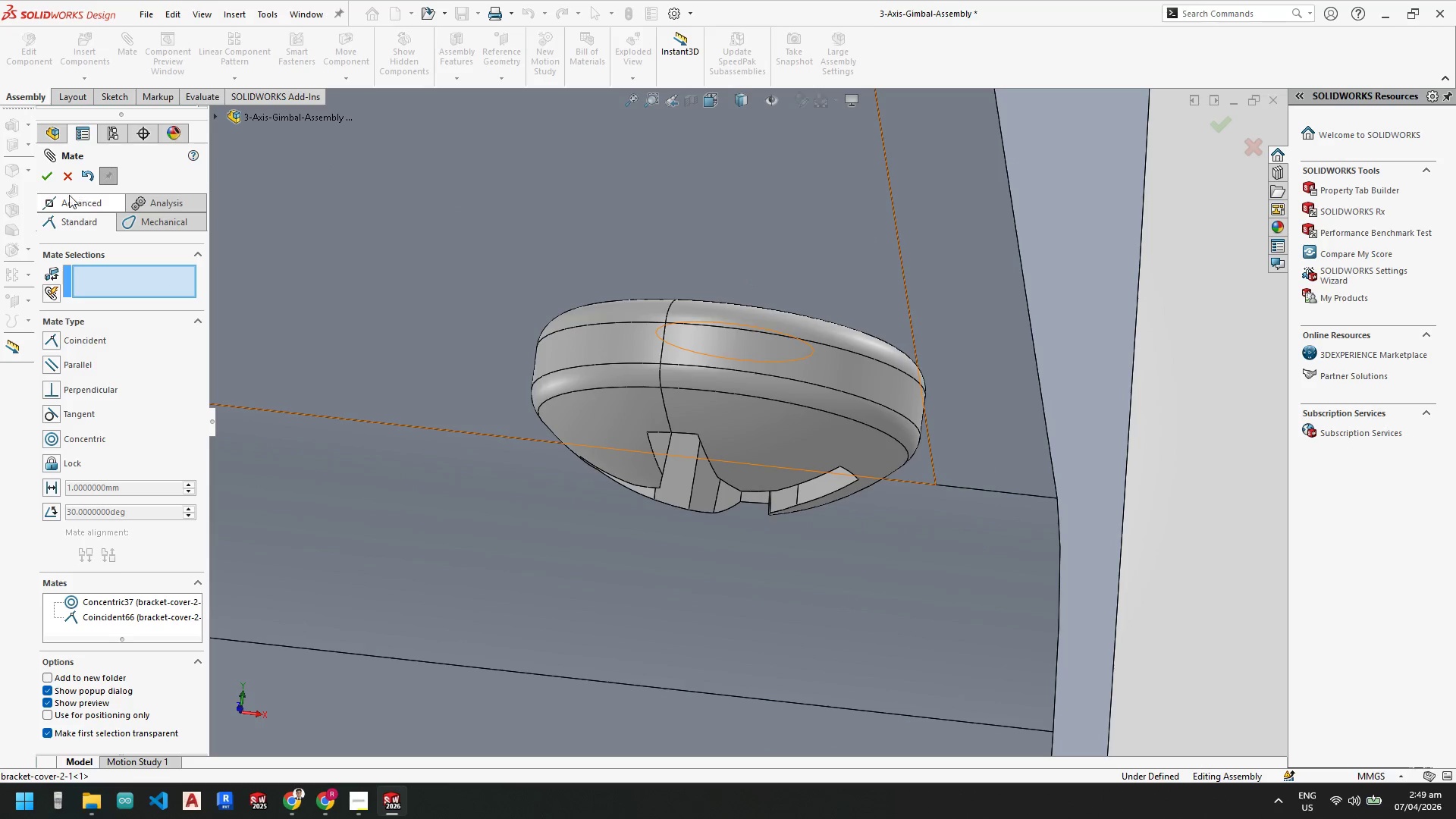 
left_click([50, 180])
 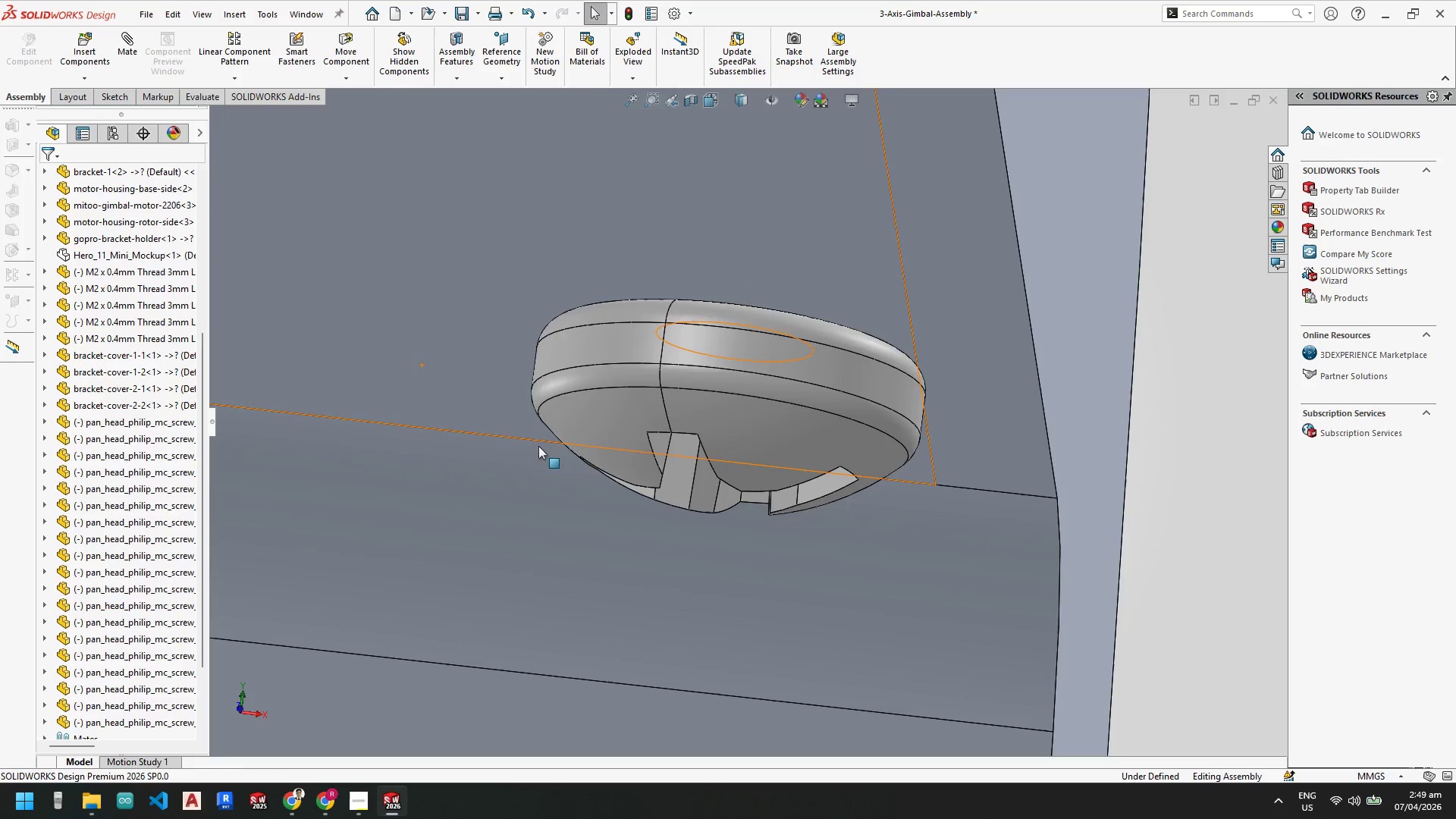 
key(Control+V)
 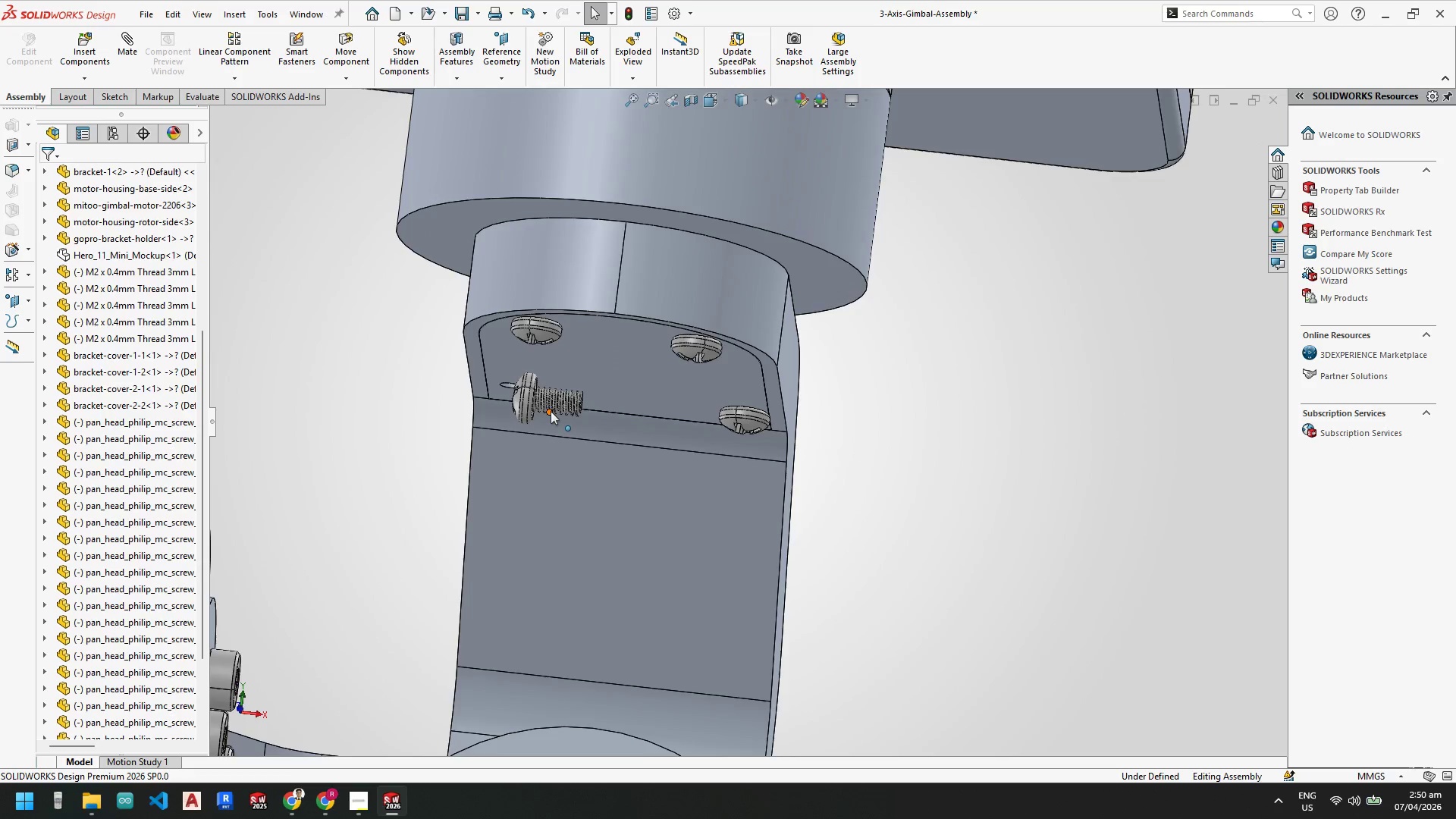 
scroll: coordinate [541, 453], scroll_direction: up, amount: 10.0
 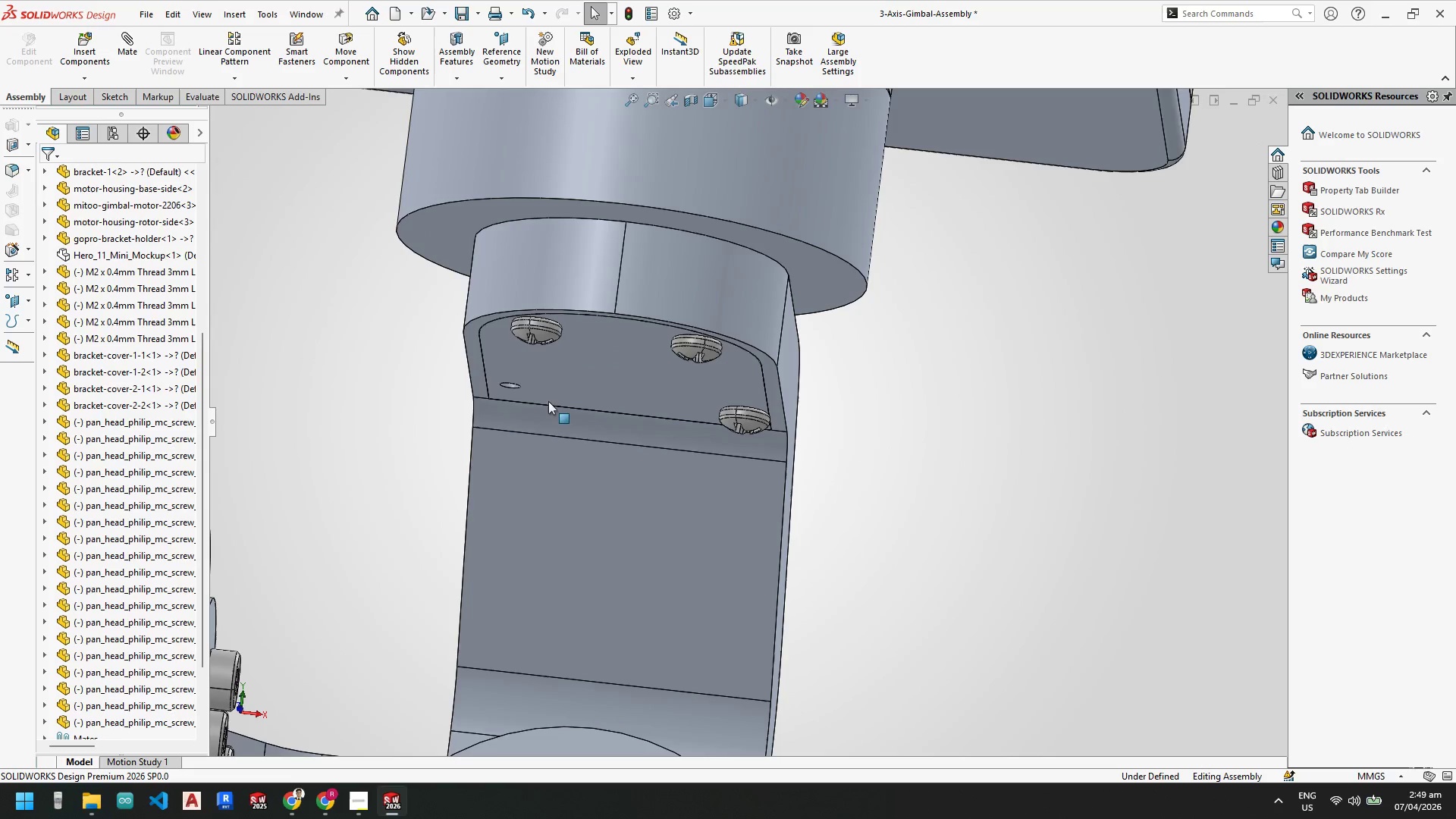 
scroll: coordinate [551, 359], scroll_direction: down, amount: 9.0
 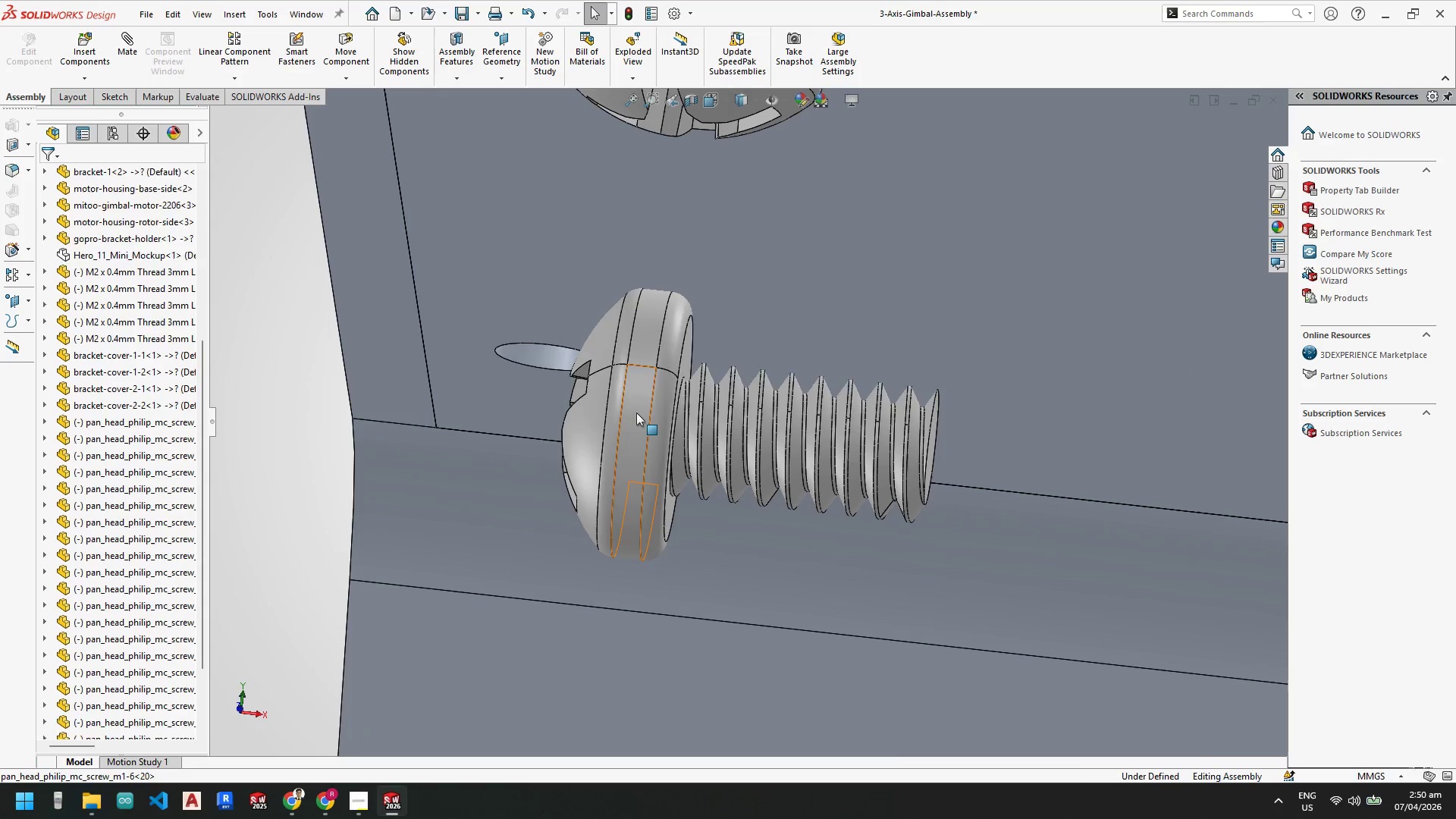 
hold_key(key=ControlLeft, duration=0.58)
left_click([544, 356])
 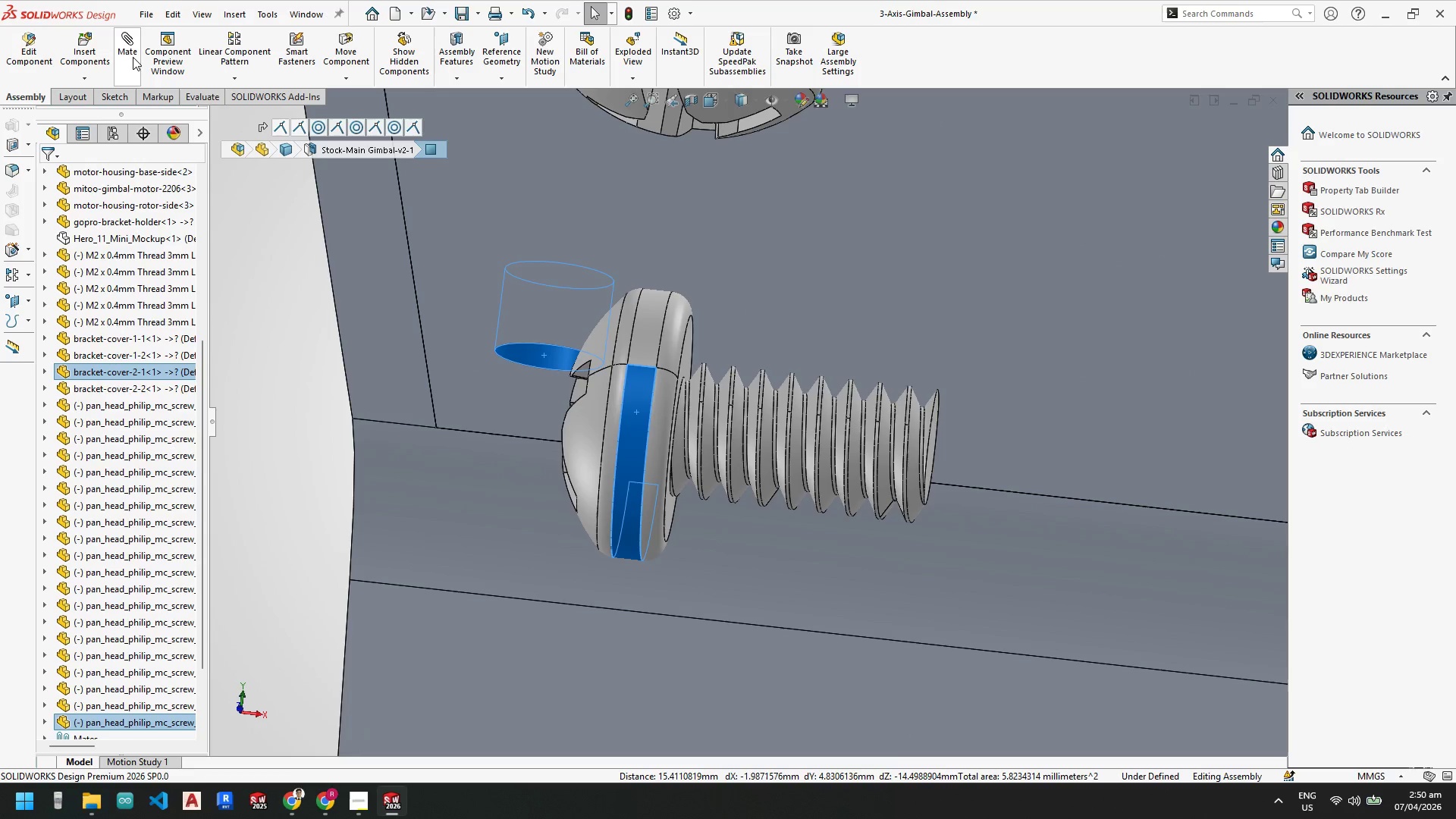 
left_click([128, 48])
 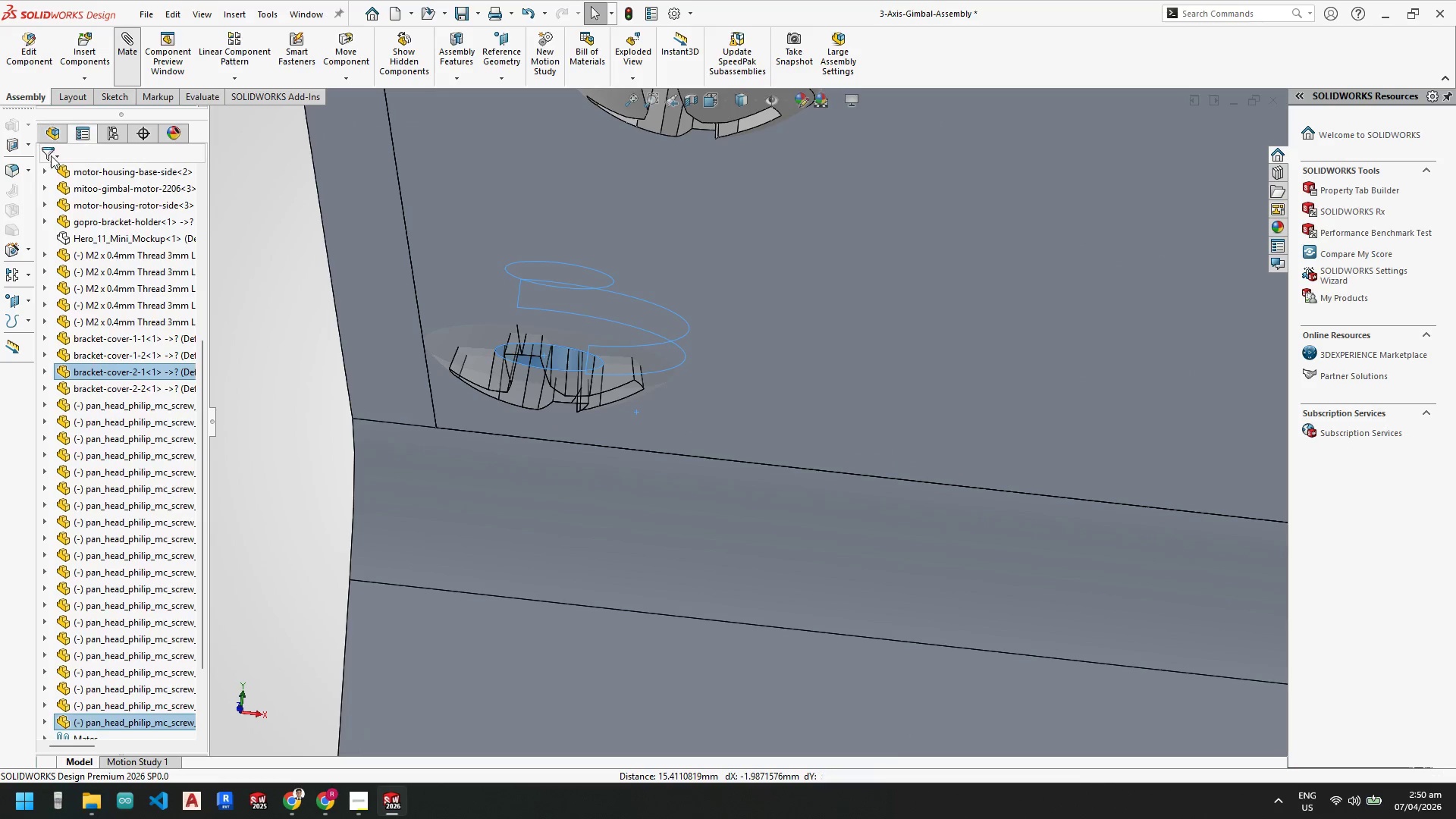 
left_click([42, 175])
 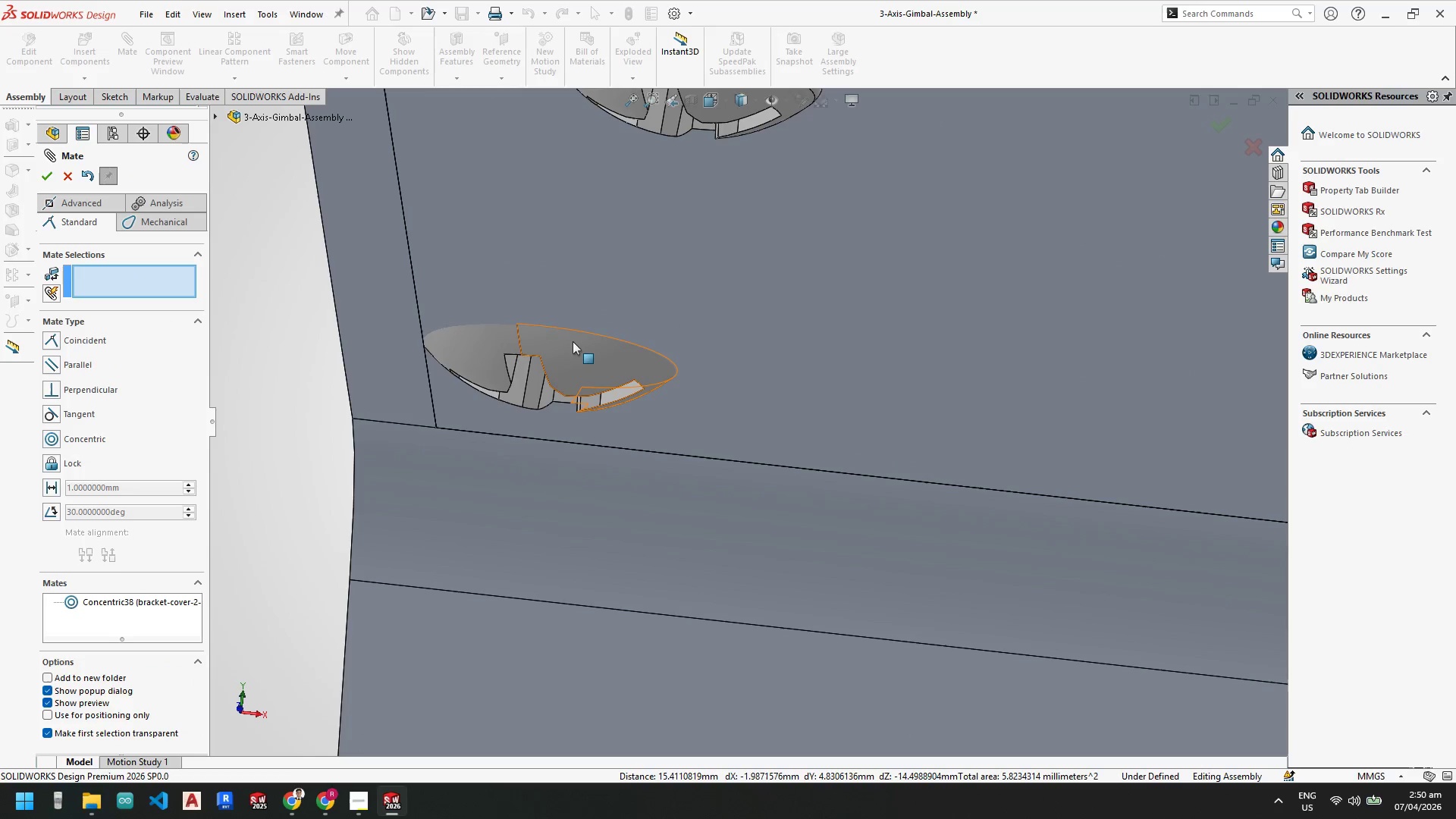 
left_click_drag(start_coordinate=[567, 338], to_coordinate=[588, 495])
 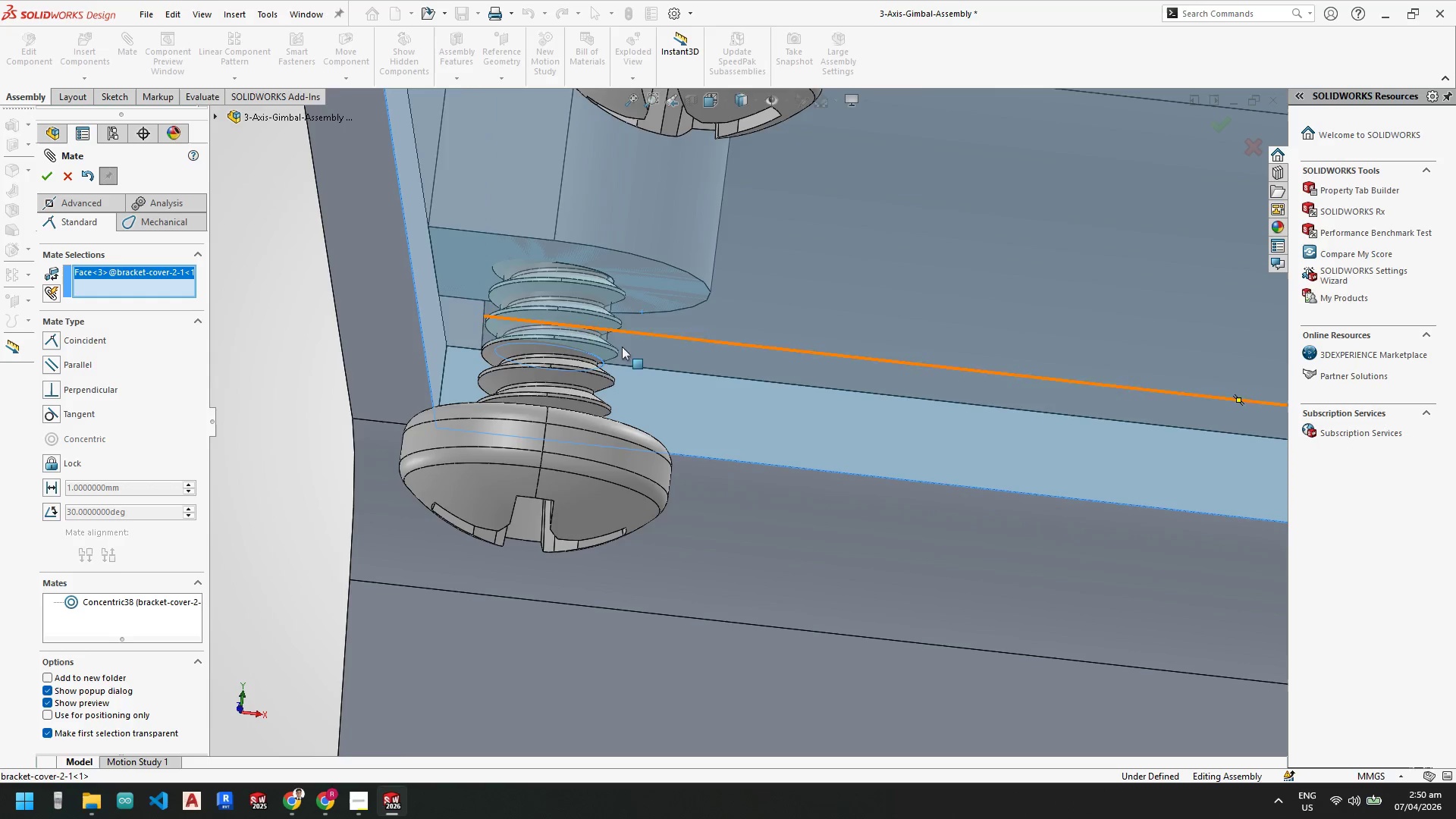 
scroll: coordinate [561, 389], scroll_direction: up, amount: 1.0
 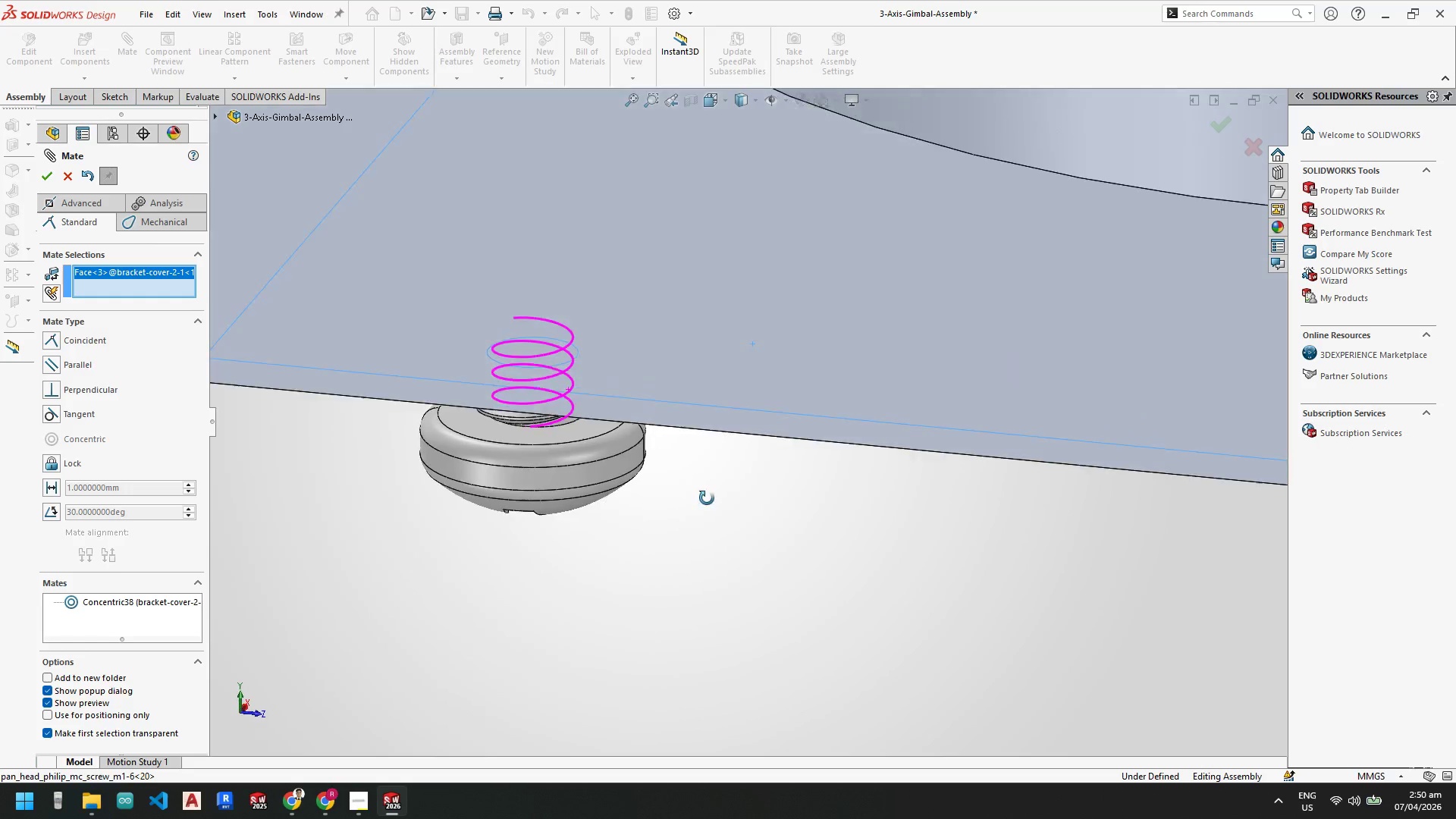 
hold_key(key=ControlLeft, duration=0.52)
 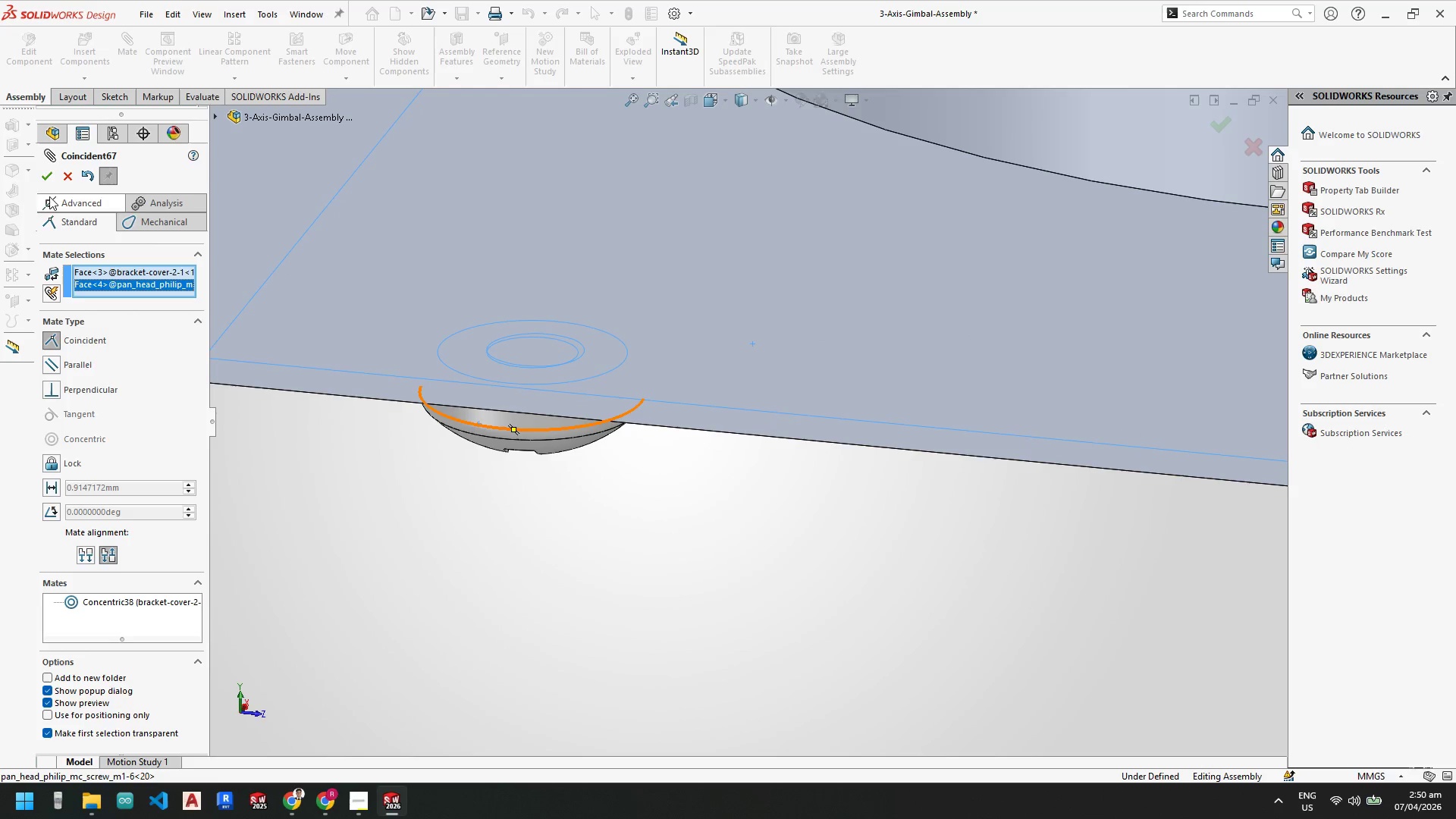 
left_click([43, 174])
 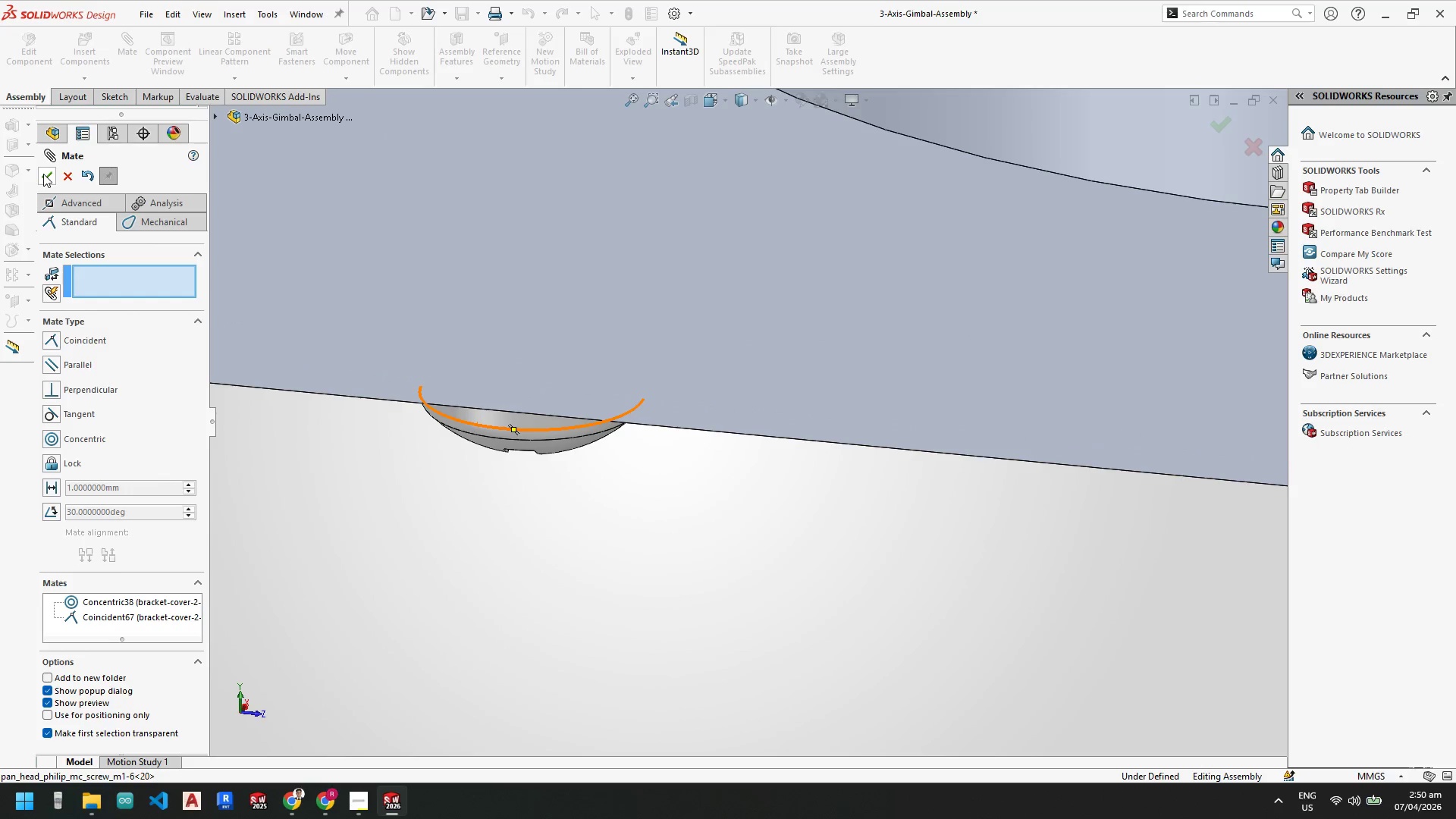 
left_click([44, 174])
 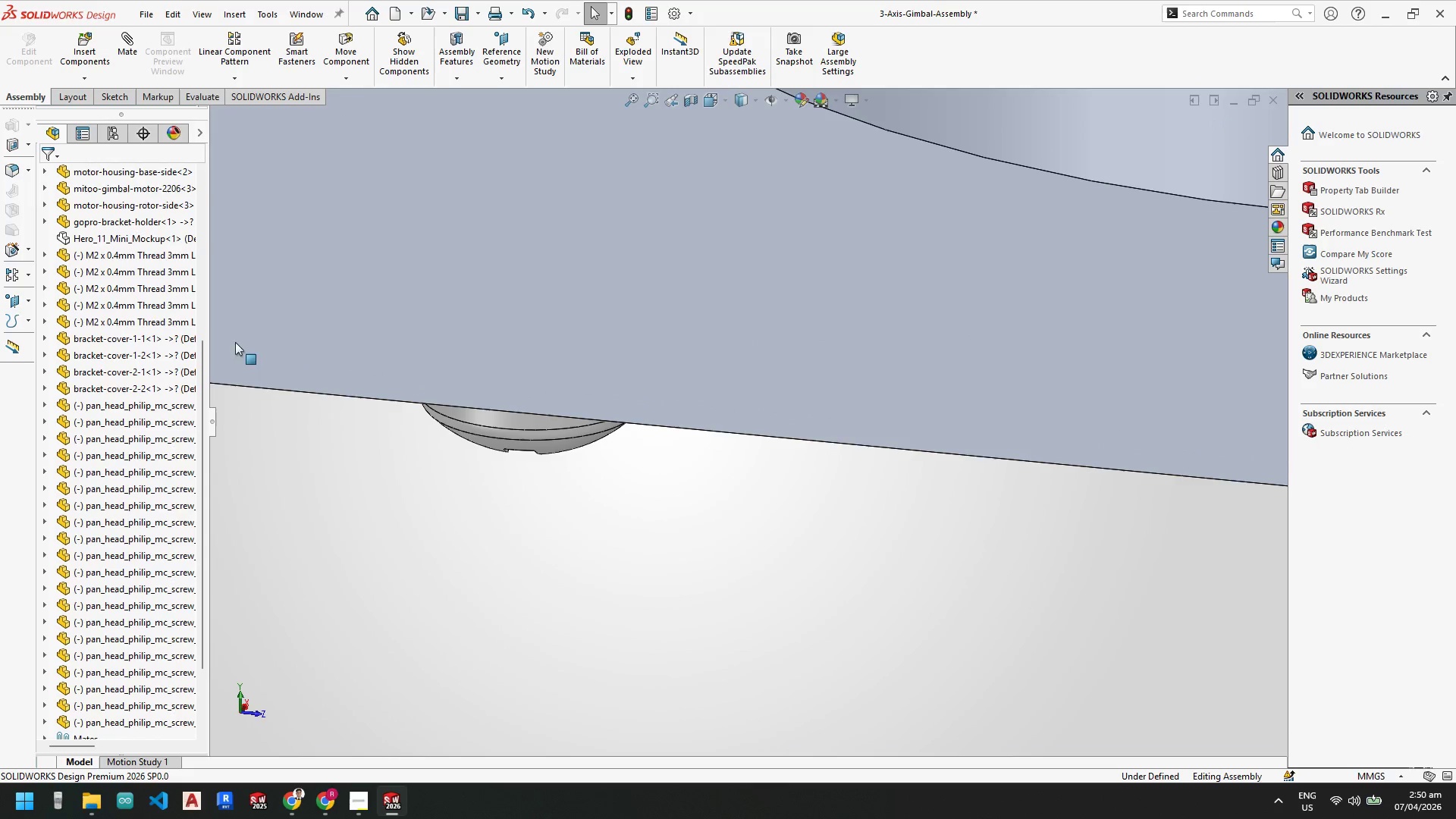 
scroll: coordinate [725, 544], scroll_direction: up, amount: 14.0
 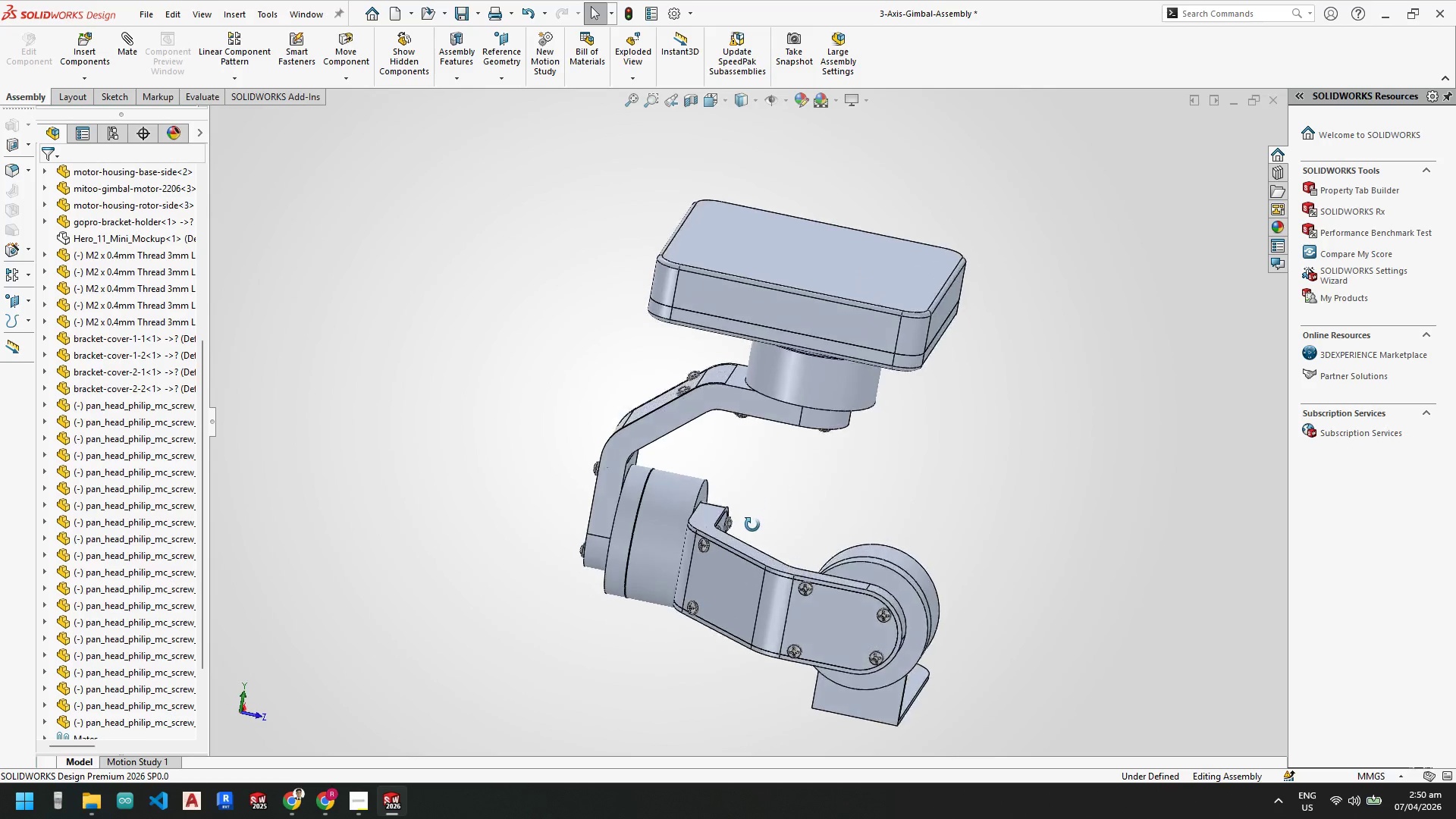 
wait(7.26)
 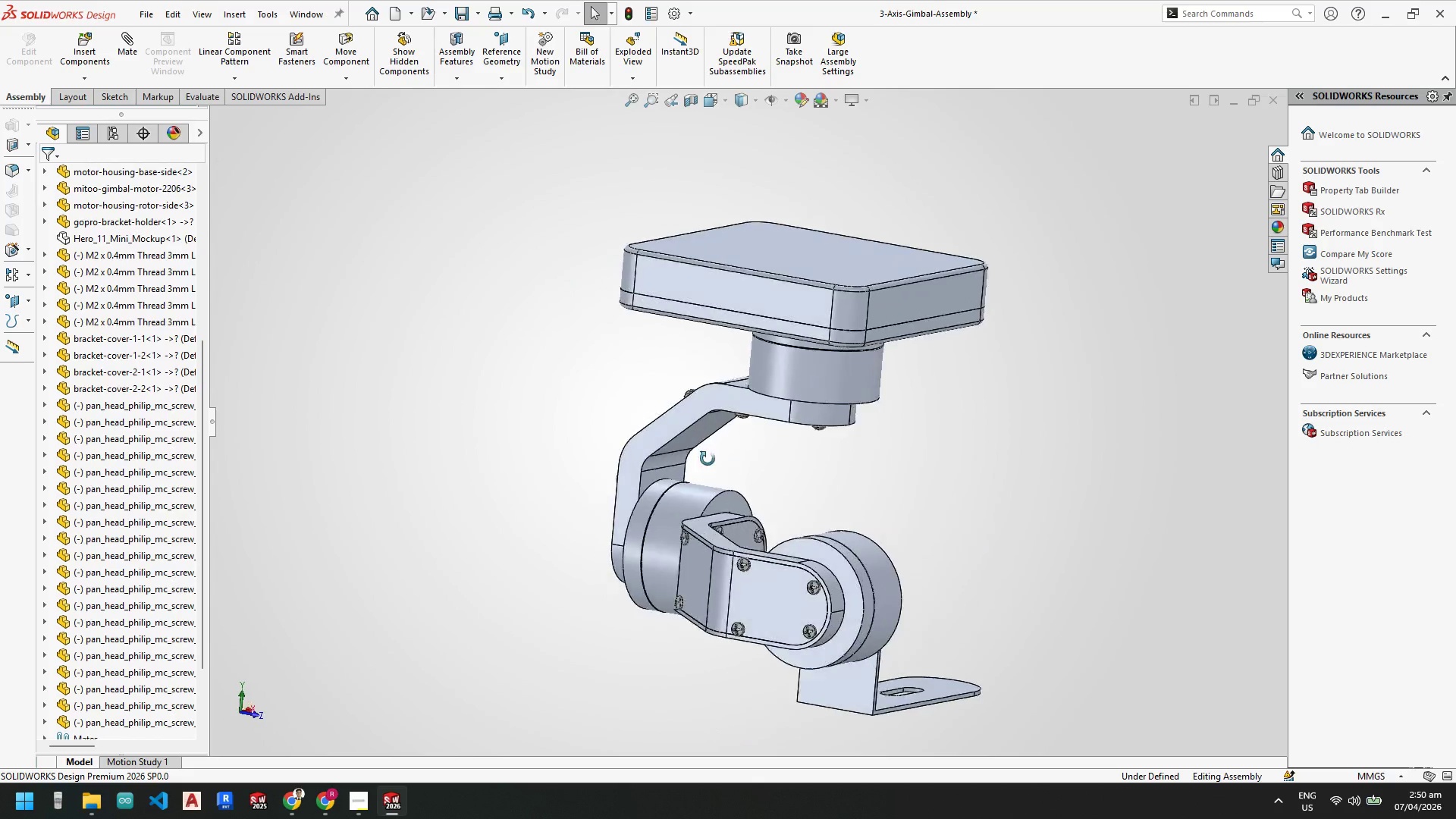 
right_click([778, 271])
 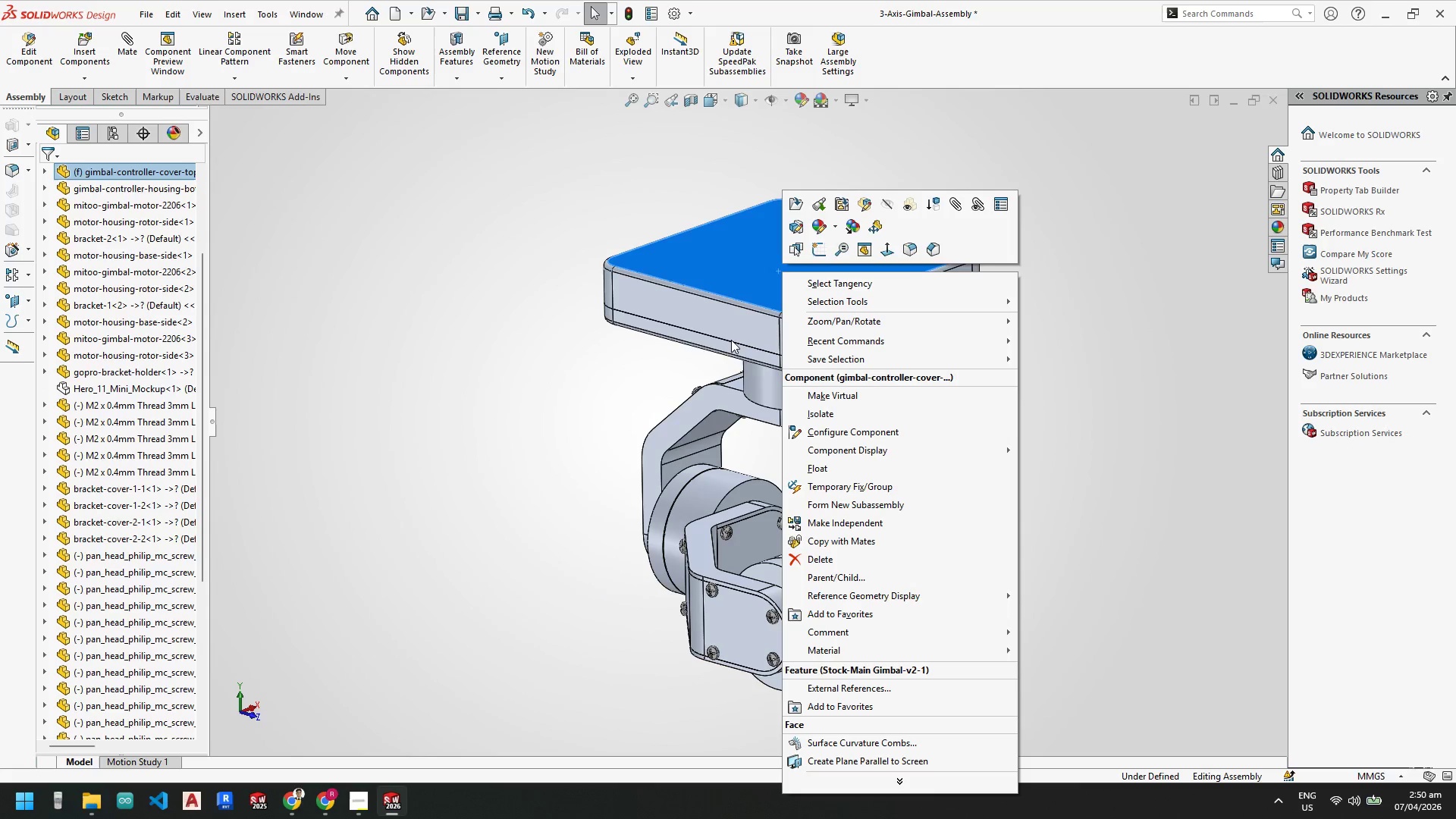 
scroll: coordinate [772, 334], scroll_direction: down, amount: 1.0
 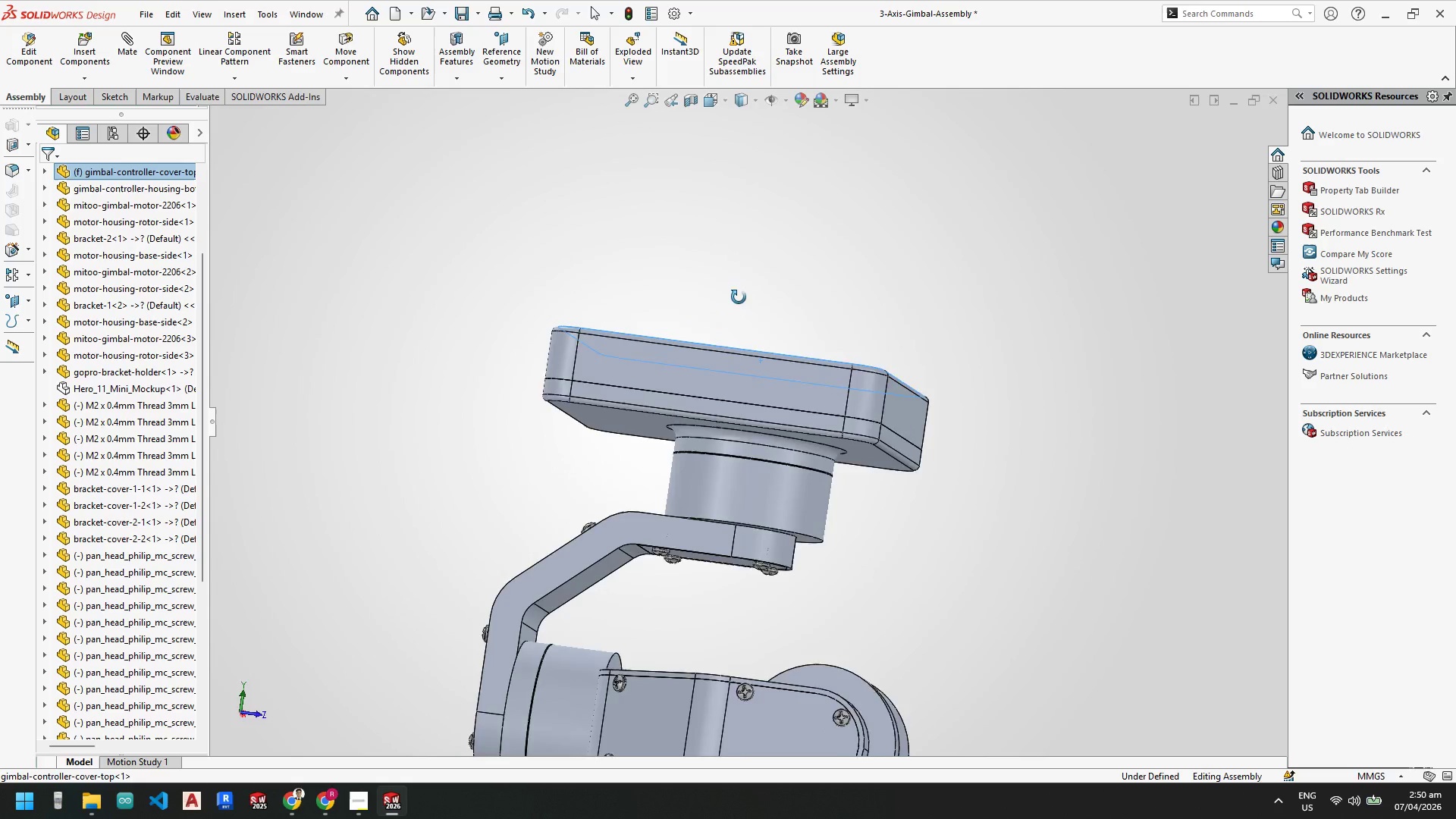 
wait(10.65)
 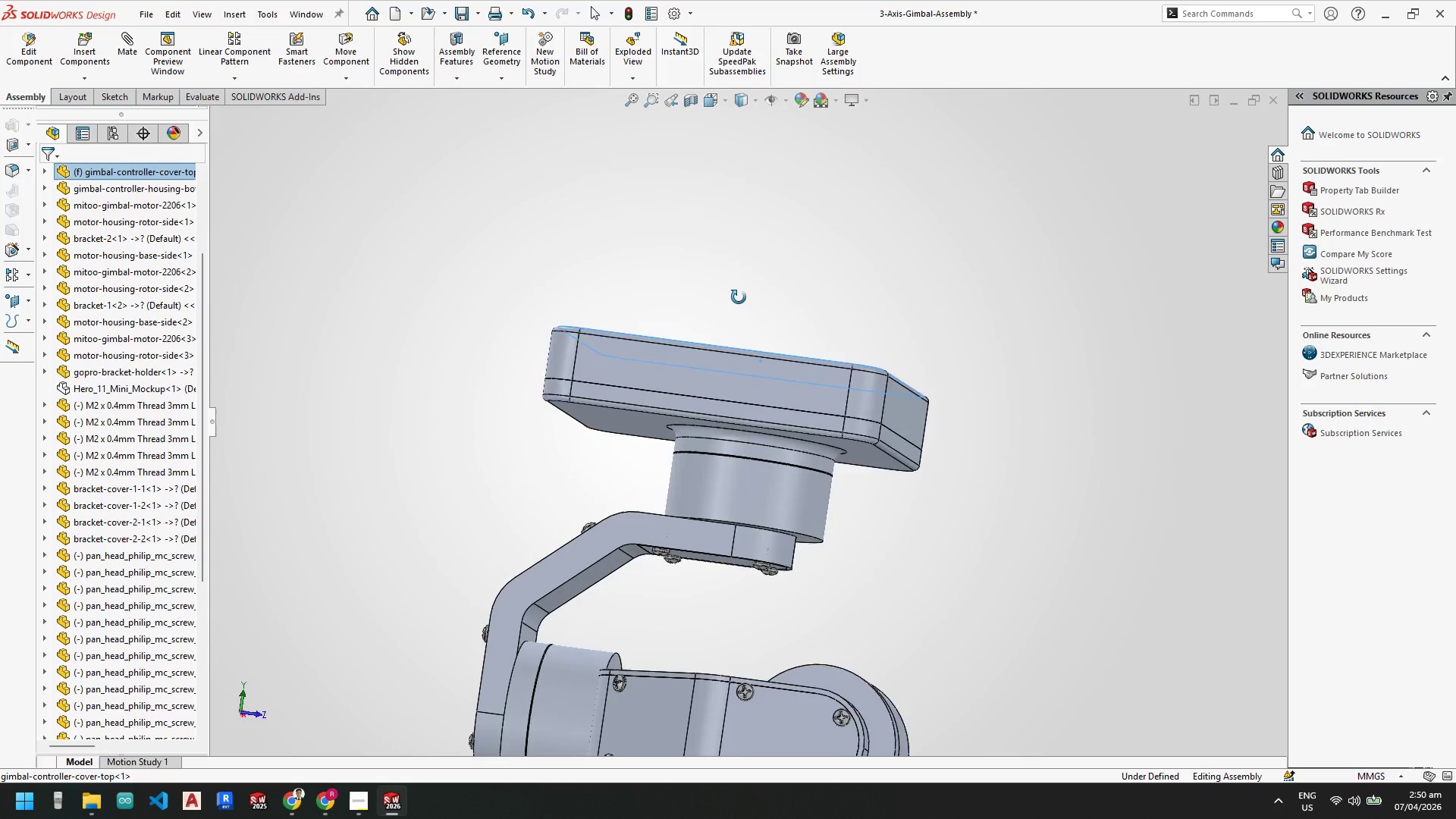 
scroll: coordinate [607, 416], scroll_direction: down, amount: 4.0
 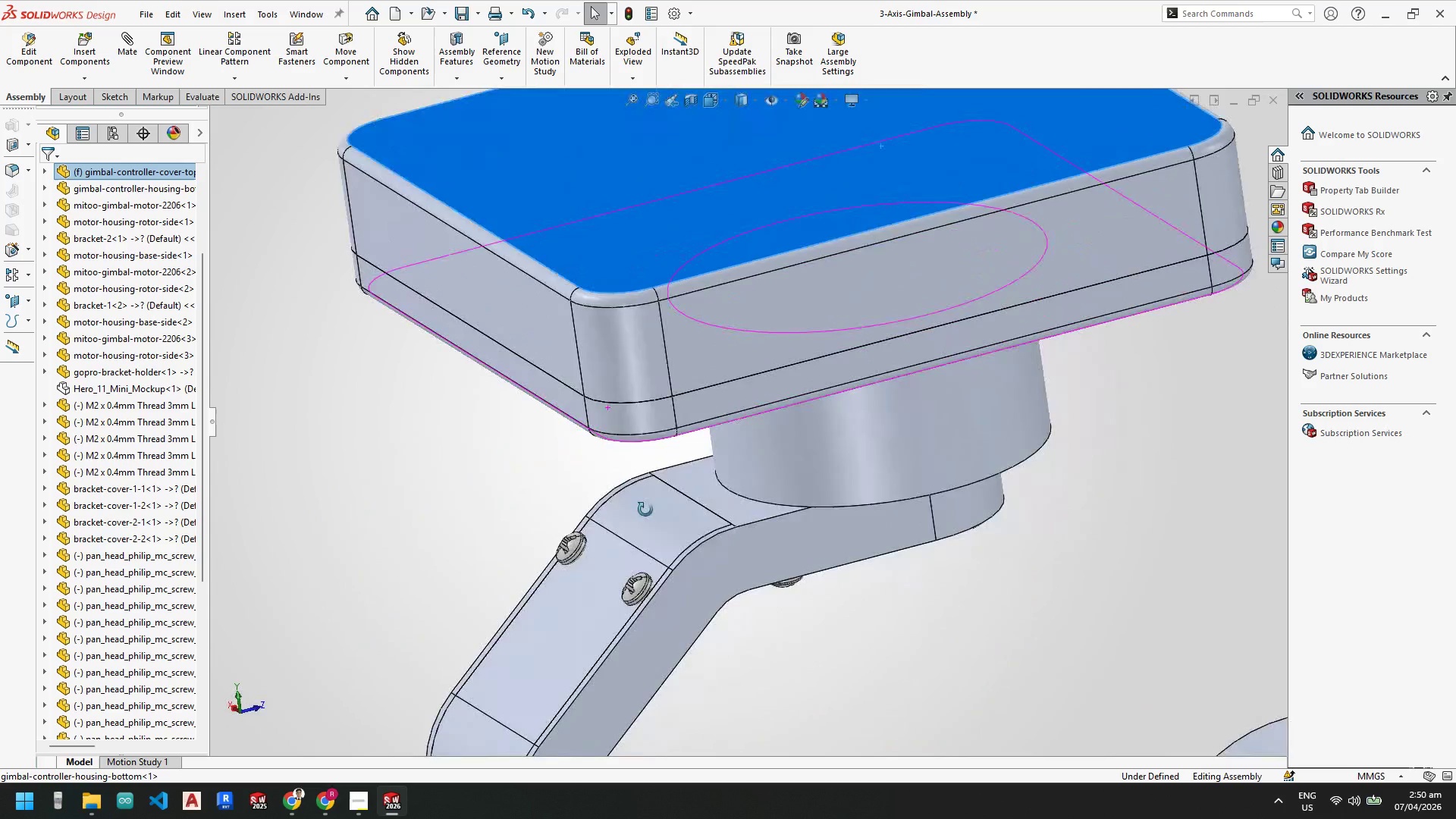 
scroll: coordinate [699, 382], scroll_direction: up, amount: 5.0
 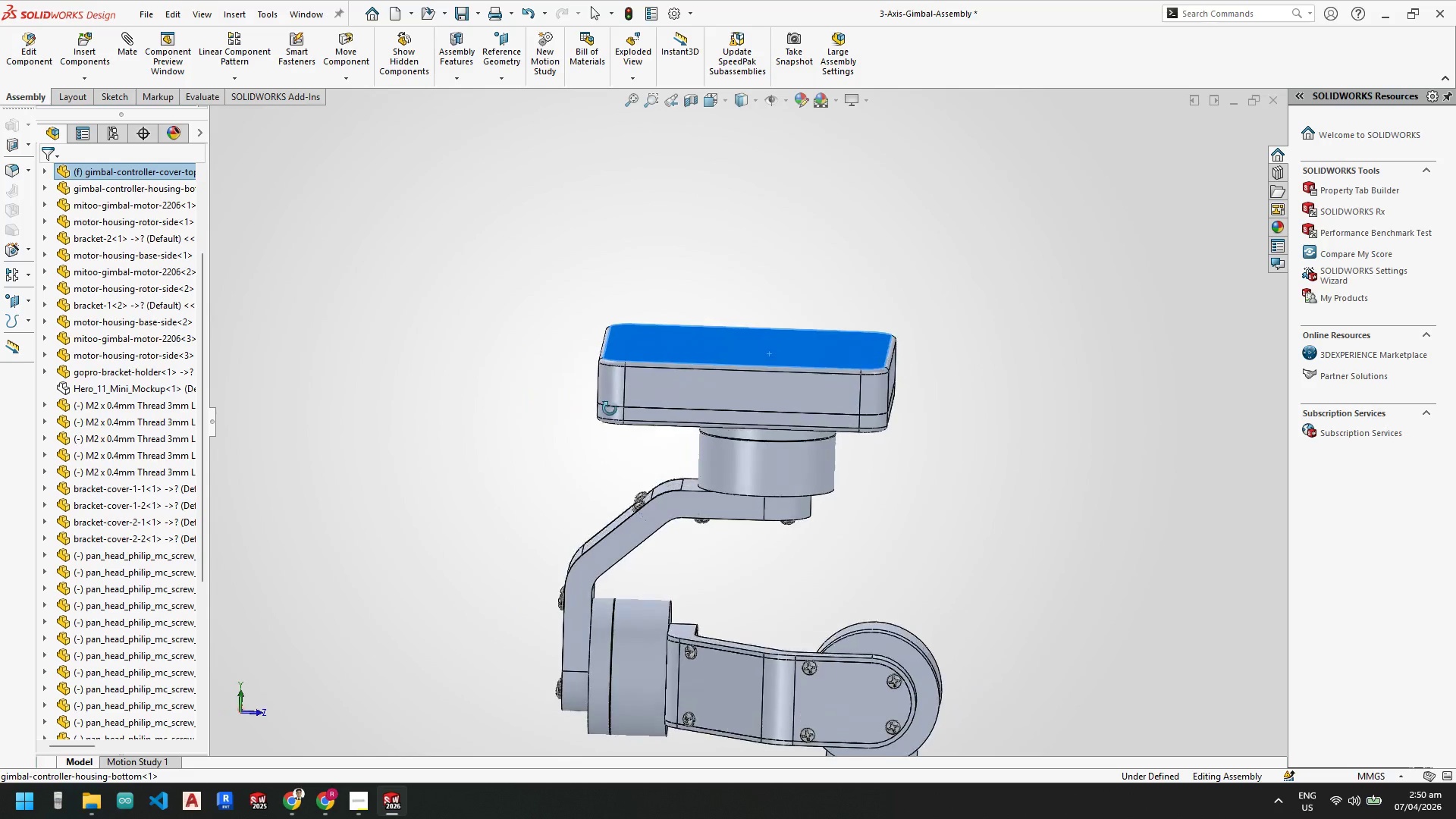 
key(Control+S)
 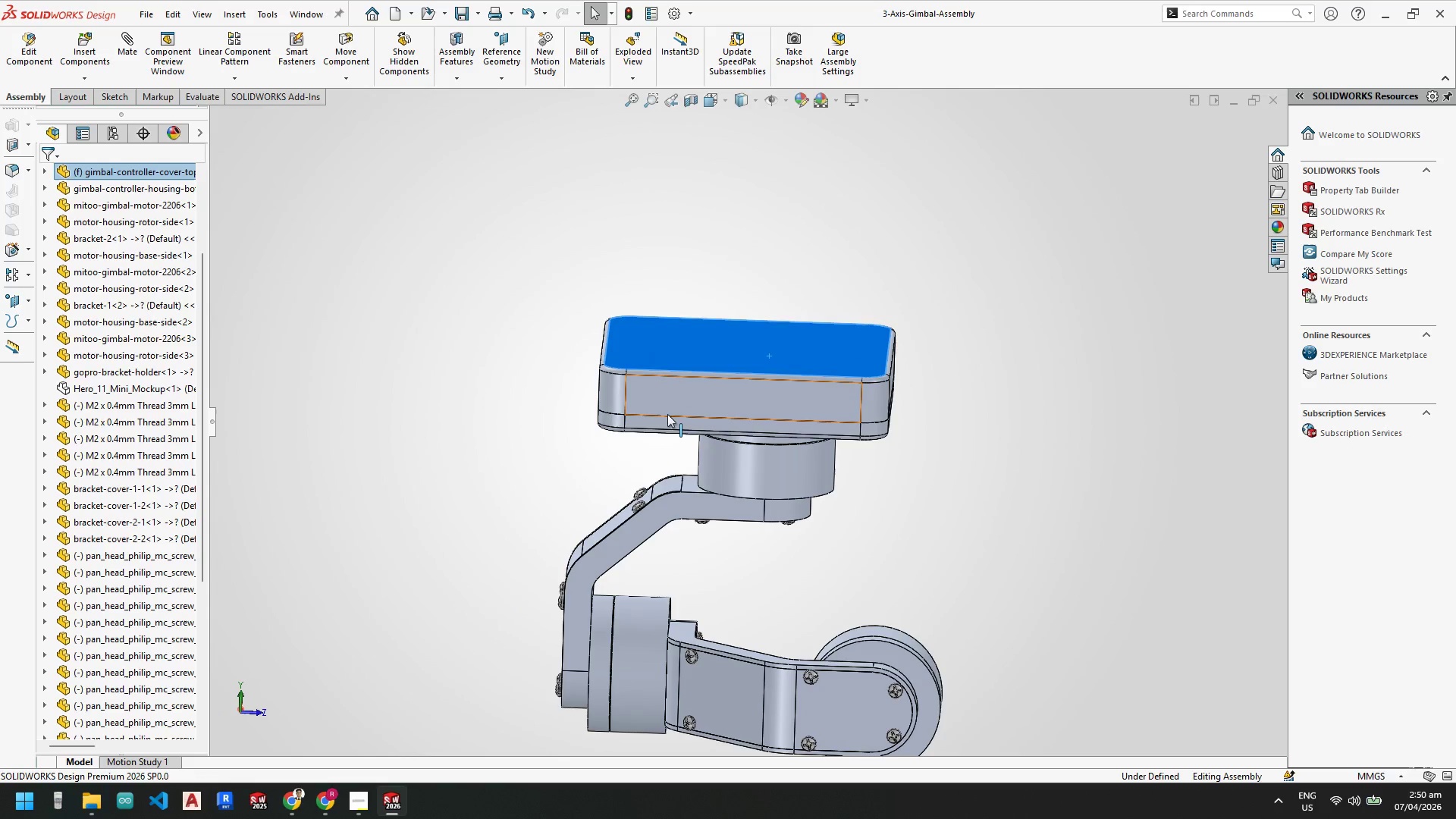 
scroll: coordinate [817, 493], scroll_direction: up, amount: 2.0